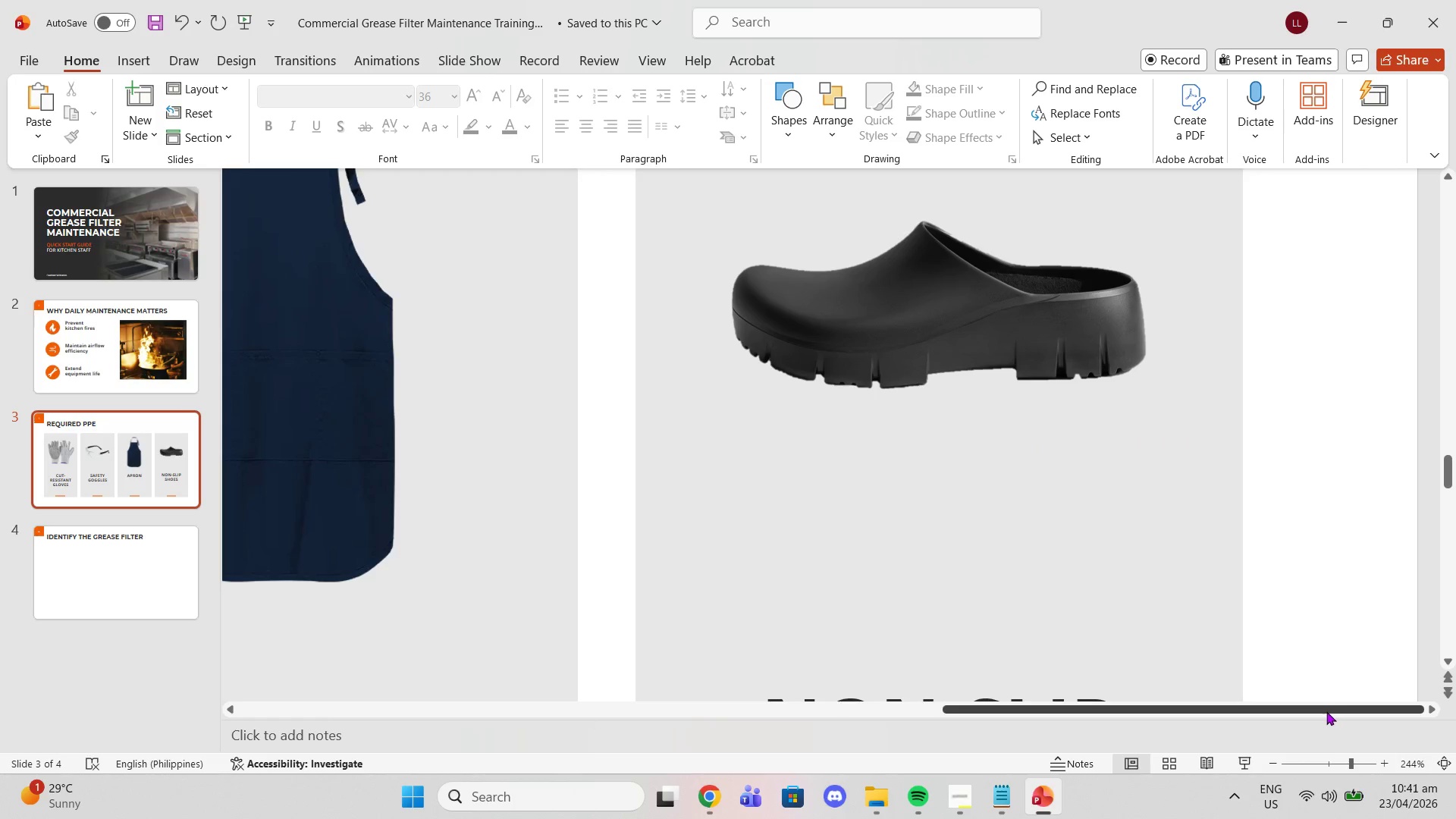 
left_click_drag(start_coordinate=[1306, 706], to_coordinate=[744, 730])
 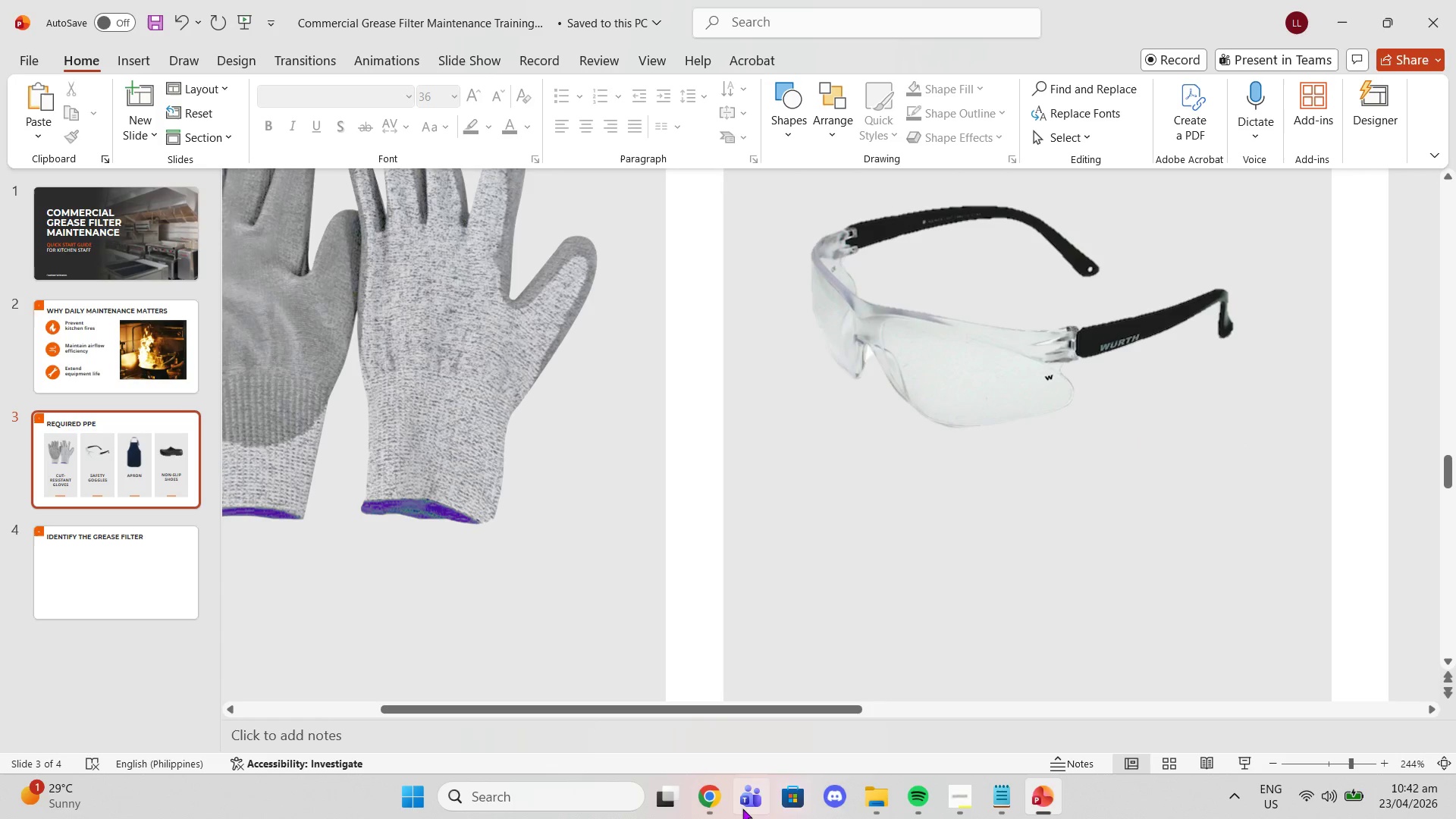 
left_click([710, 804])
 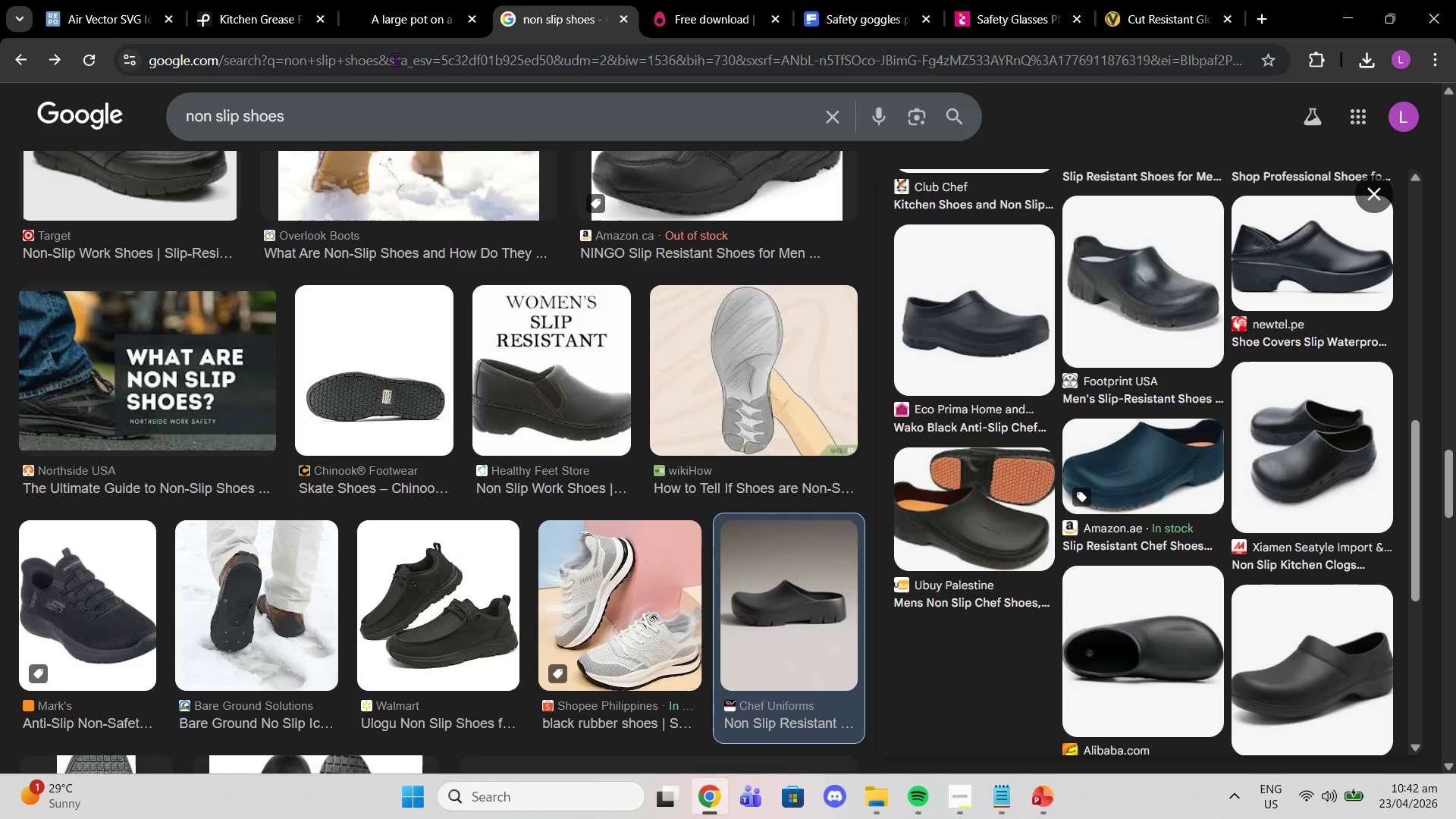 
left_click_drag(start_coordinate=[372, 111], to_coordinate=[0, 202])
 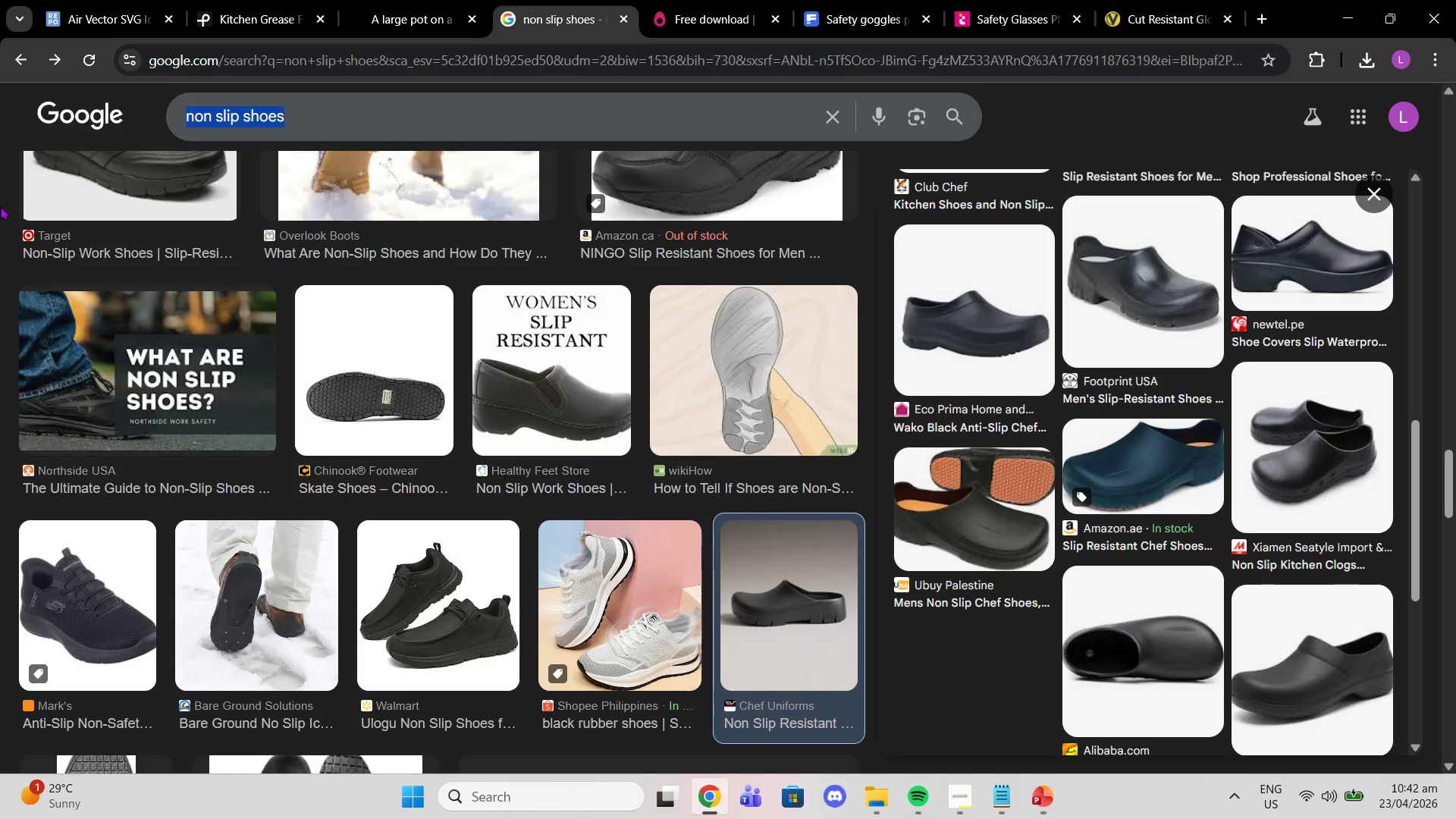 
type(non)
 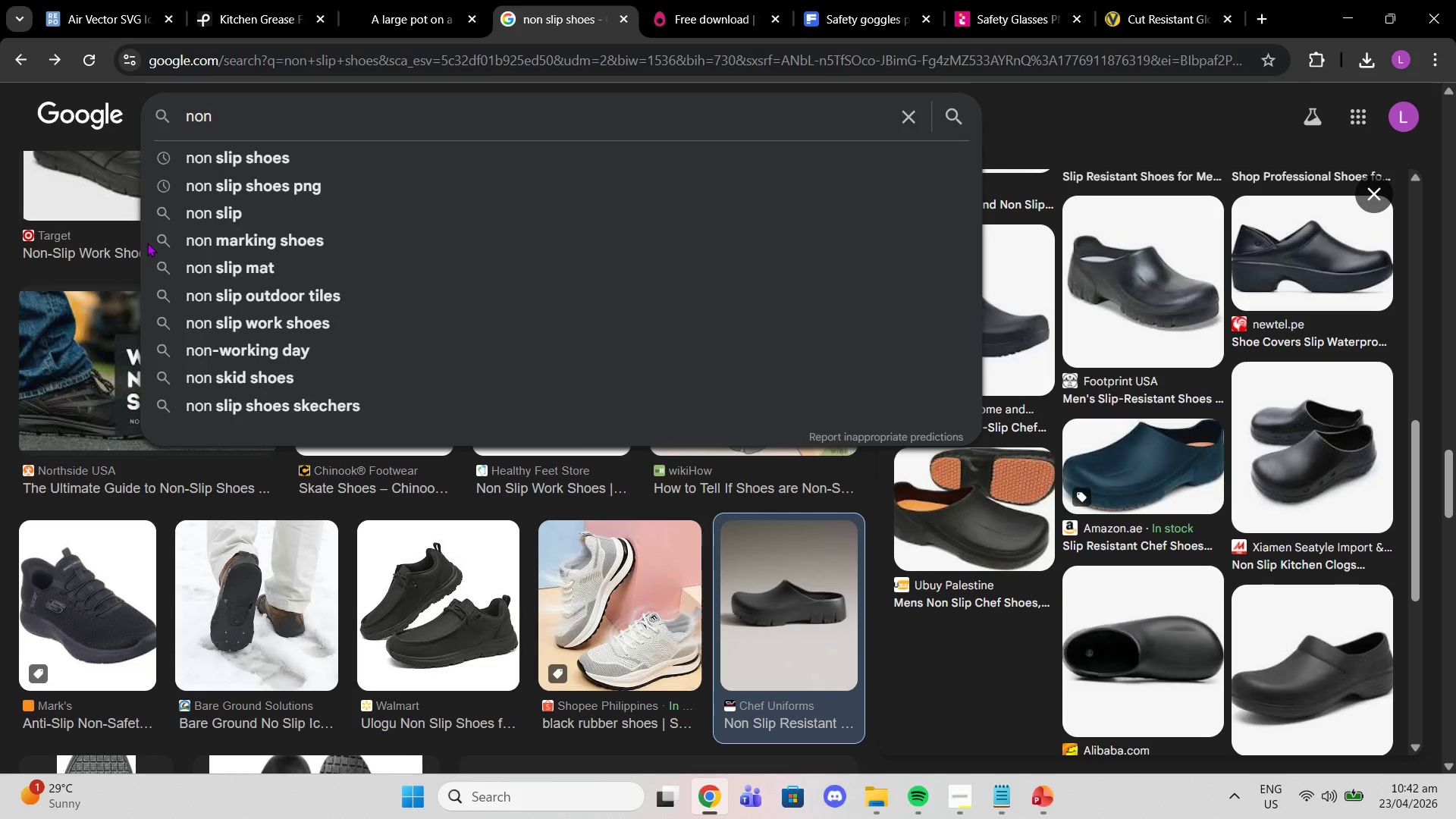 
key(Backspace)
key(Backspace)
key(Backspace)
key(Backspace)
type(safety sh)
key(Backspace)
key(Backspace)
type(goggles p)
key(Backspace)
type(png)
 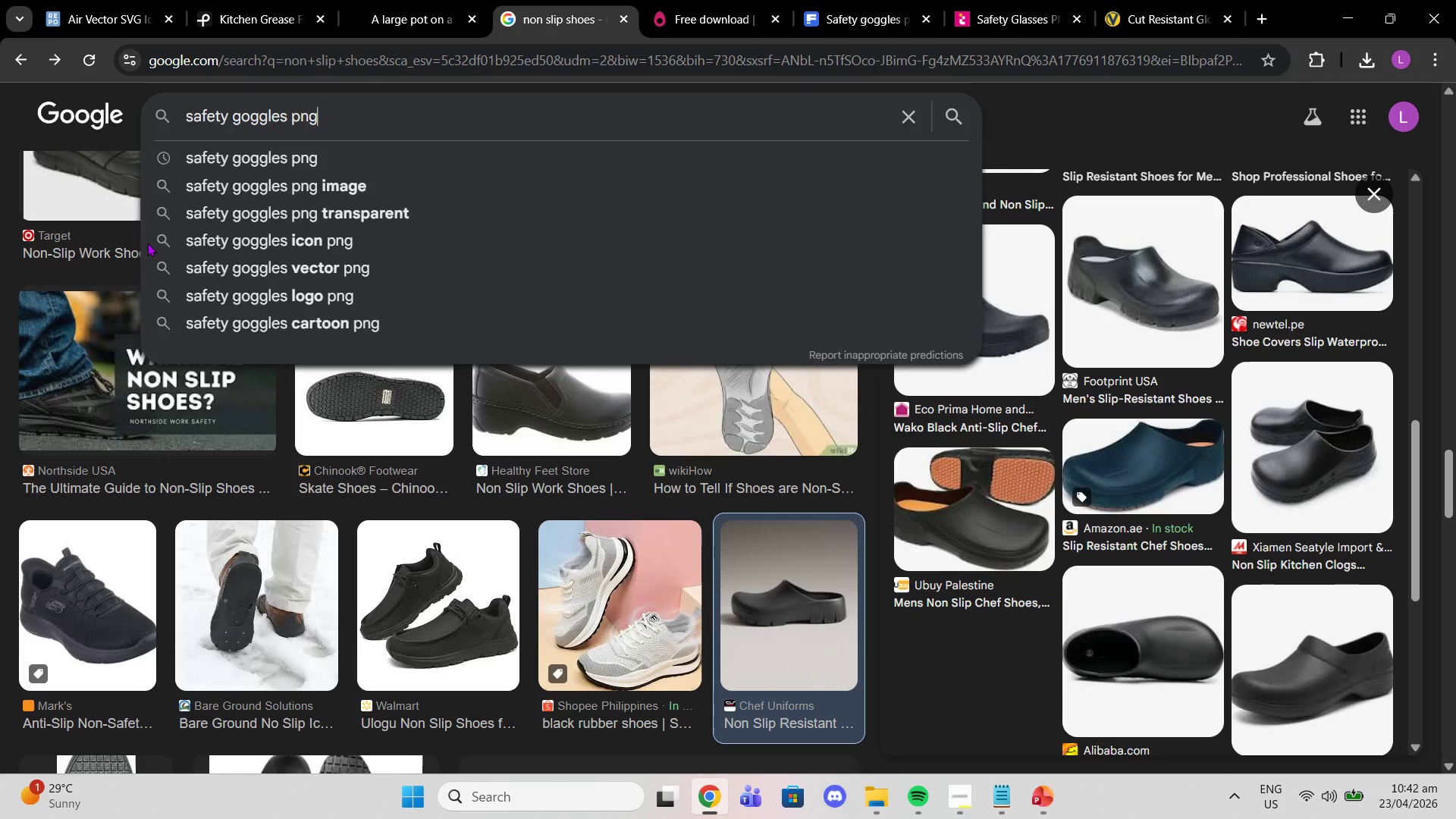 
key(Enter)
 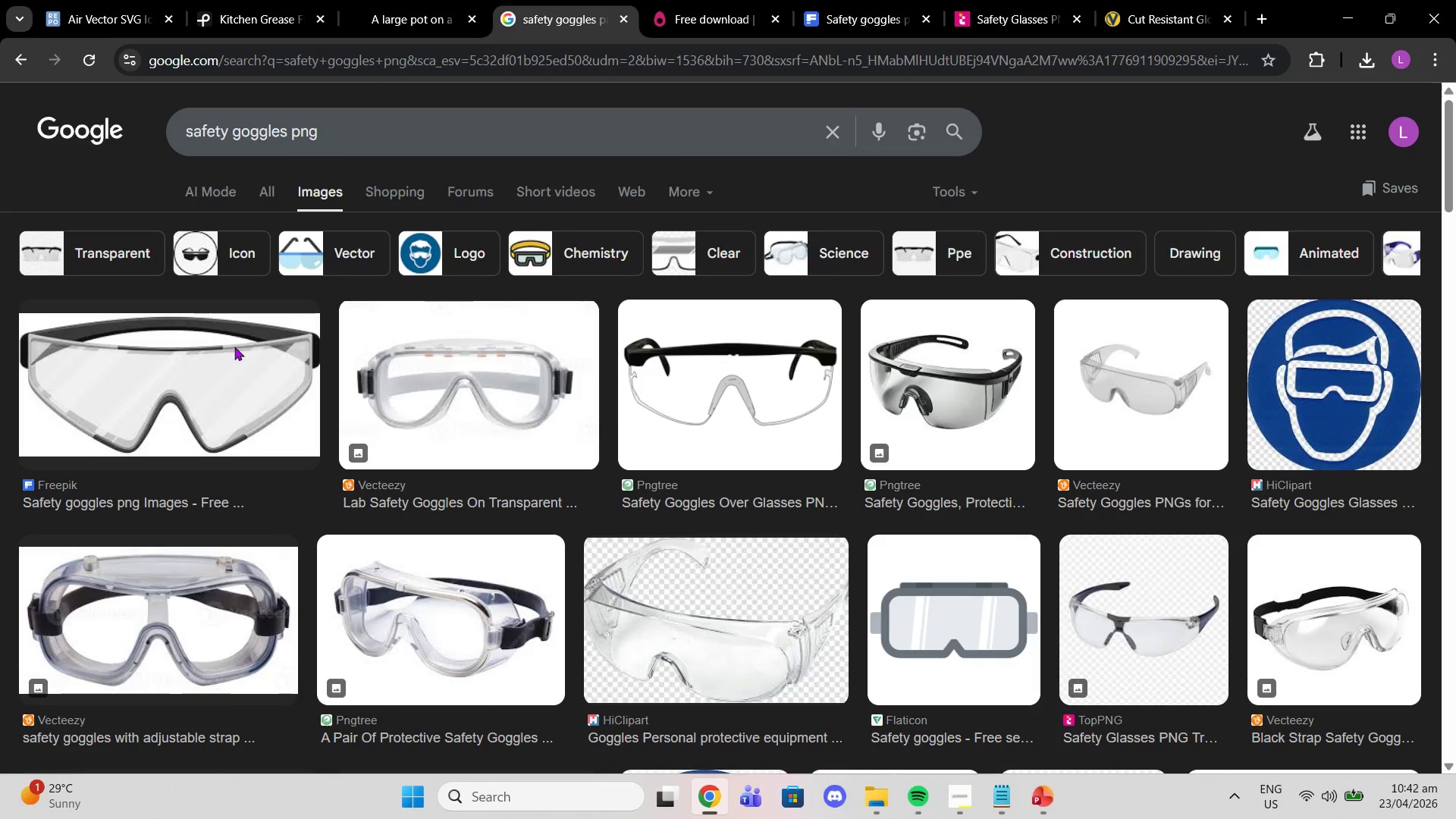 
mouse_move([1007, 388])
 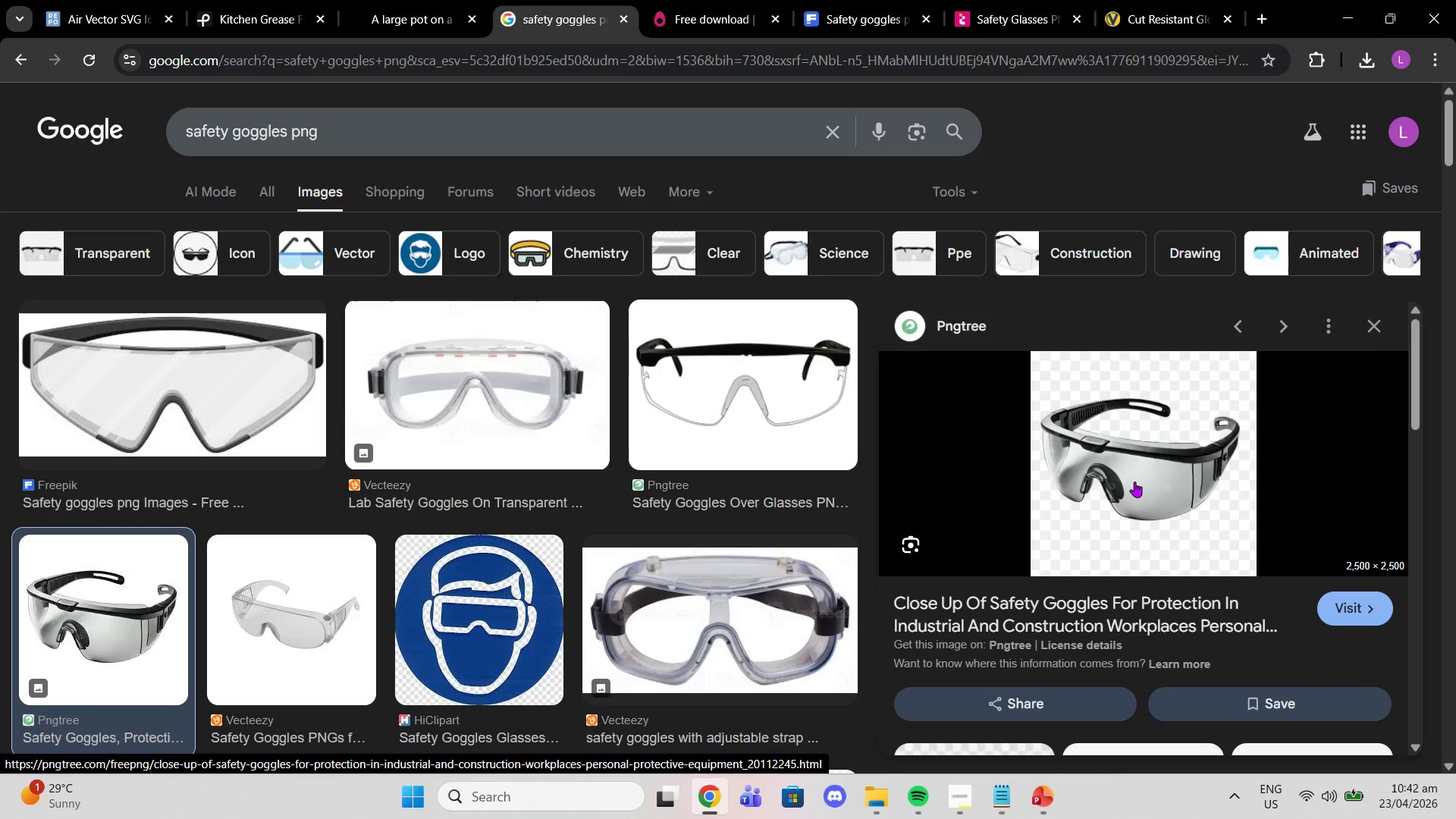 
right_click([1134, 482])
 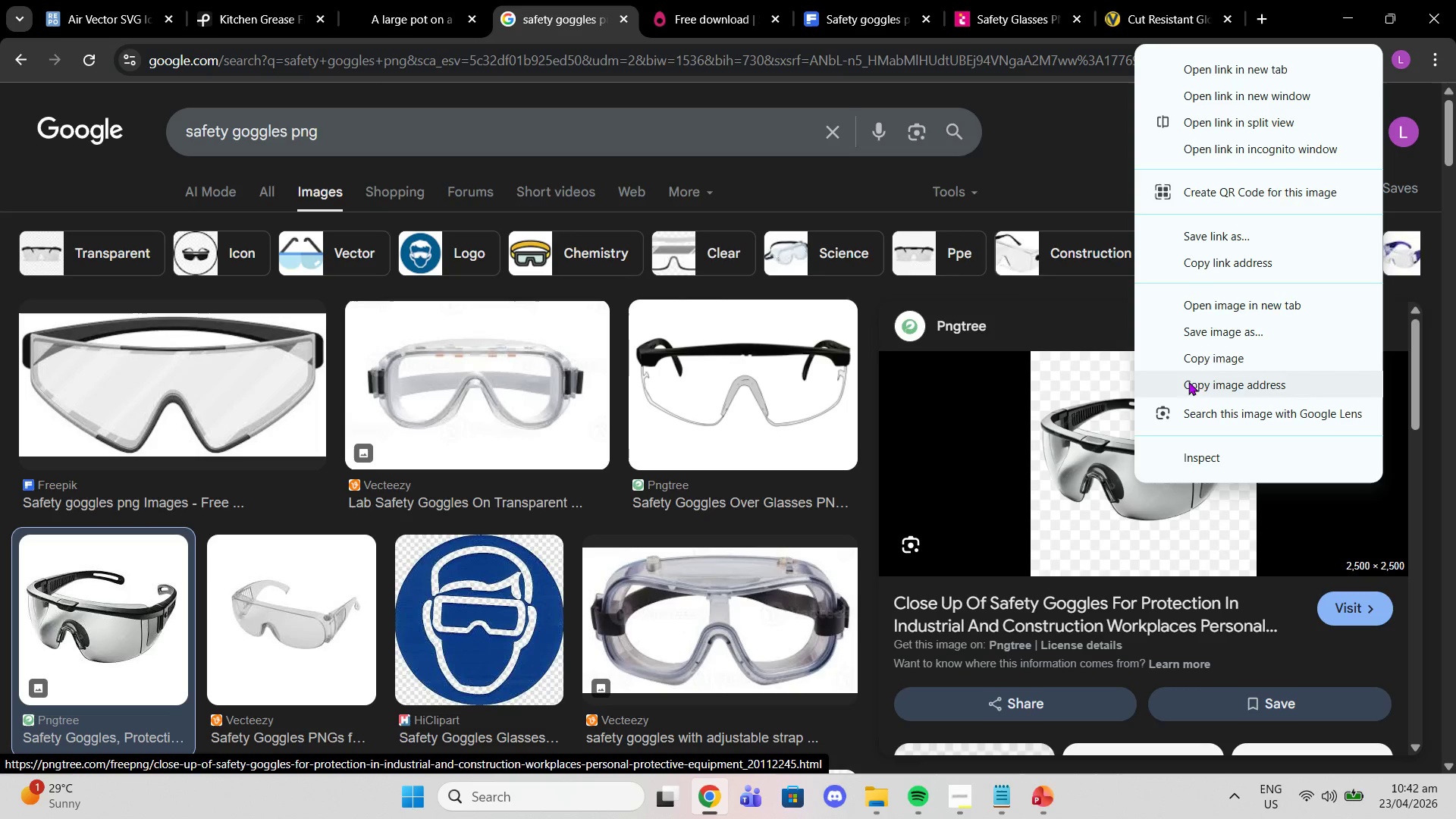 
left_click([1169, 357])
 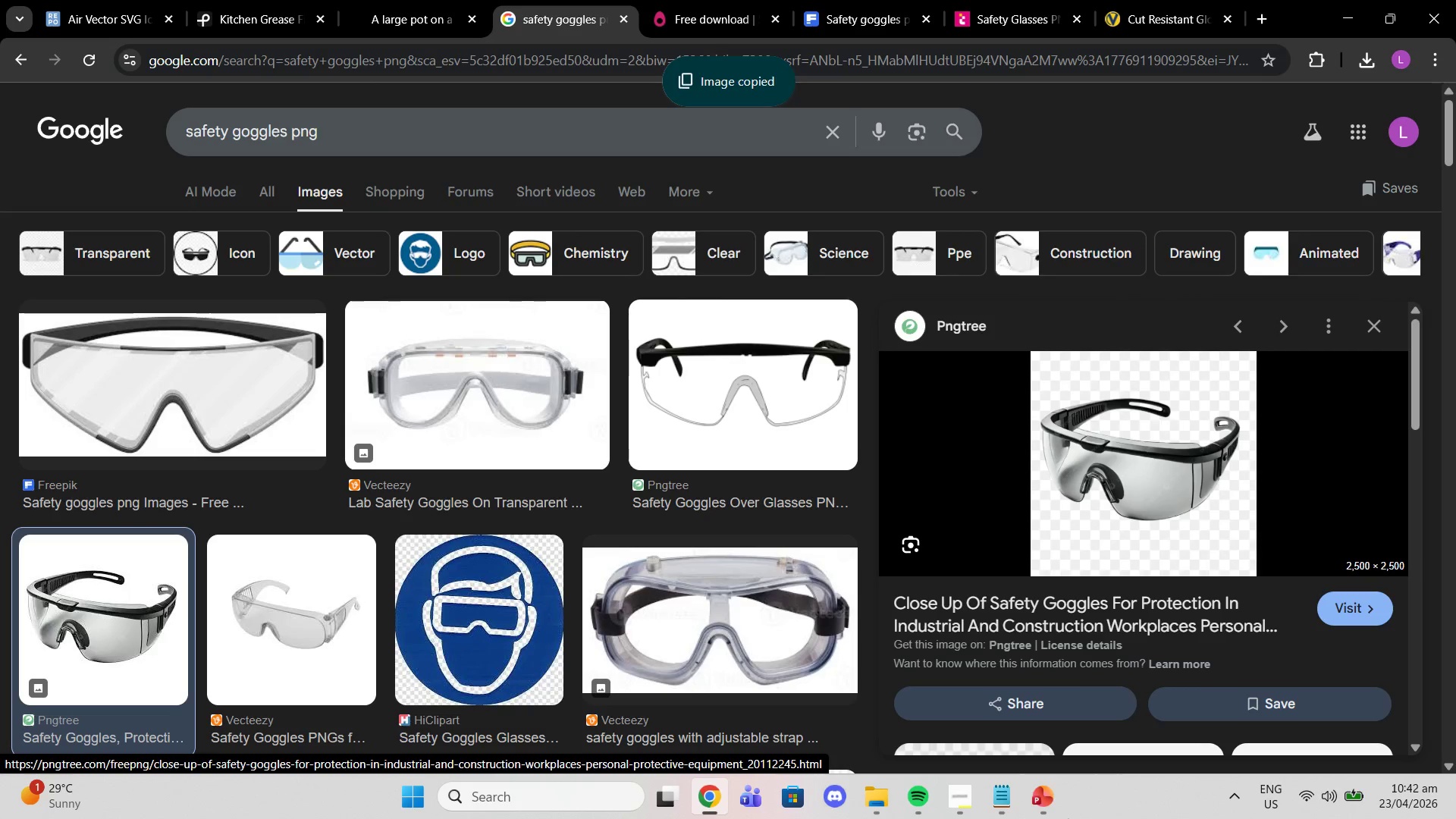 
left_click([1049, 802])
 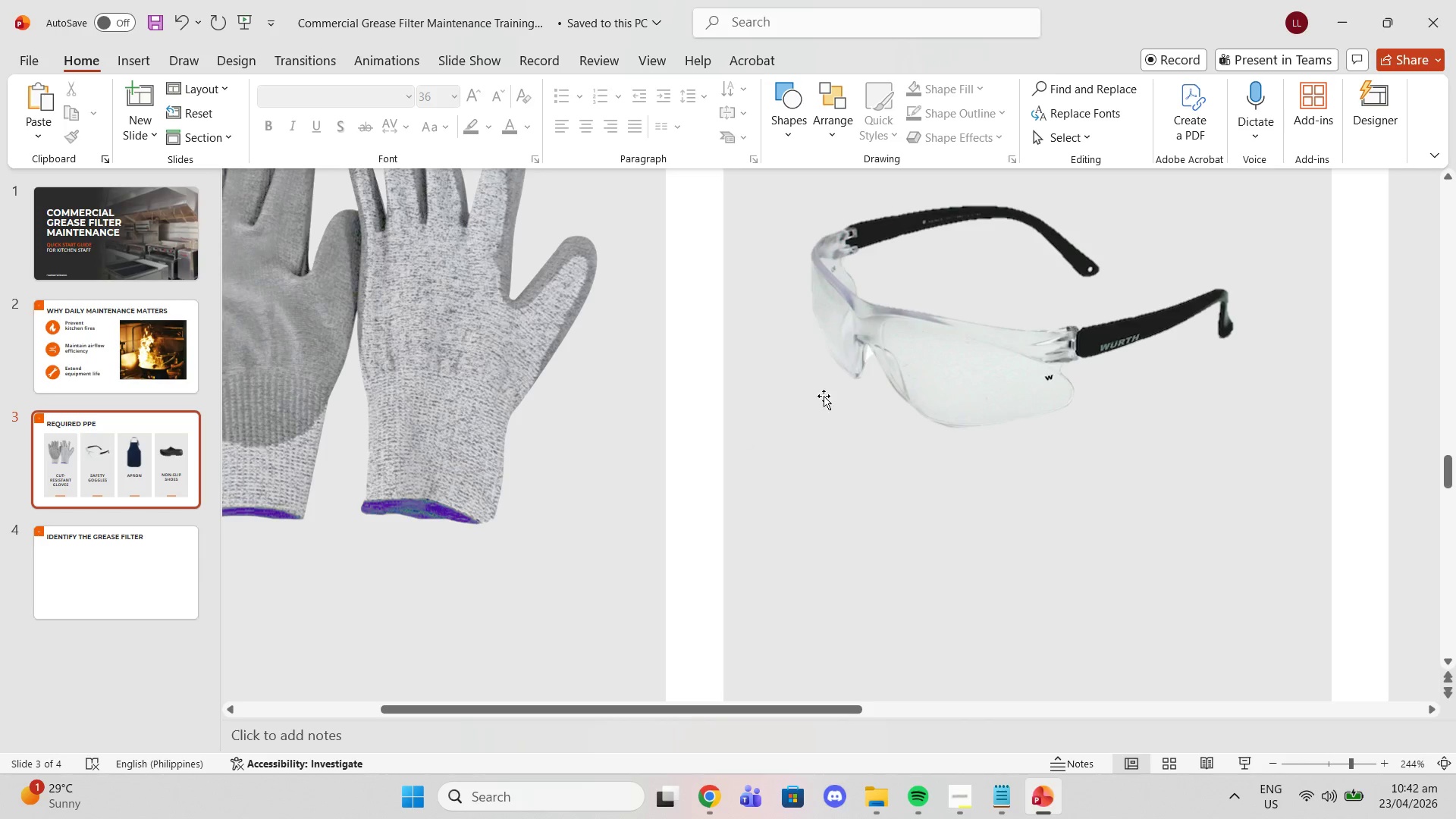 
left_click([1047, 319])
 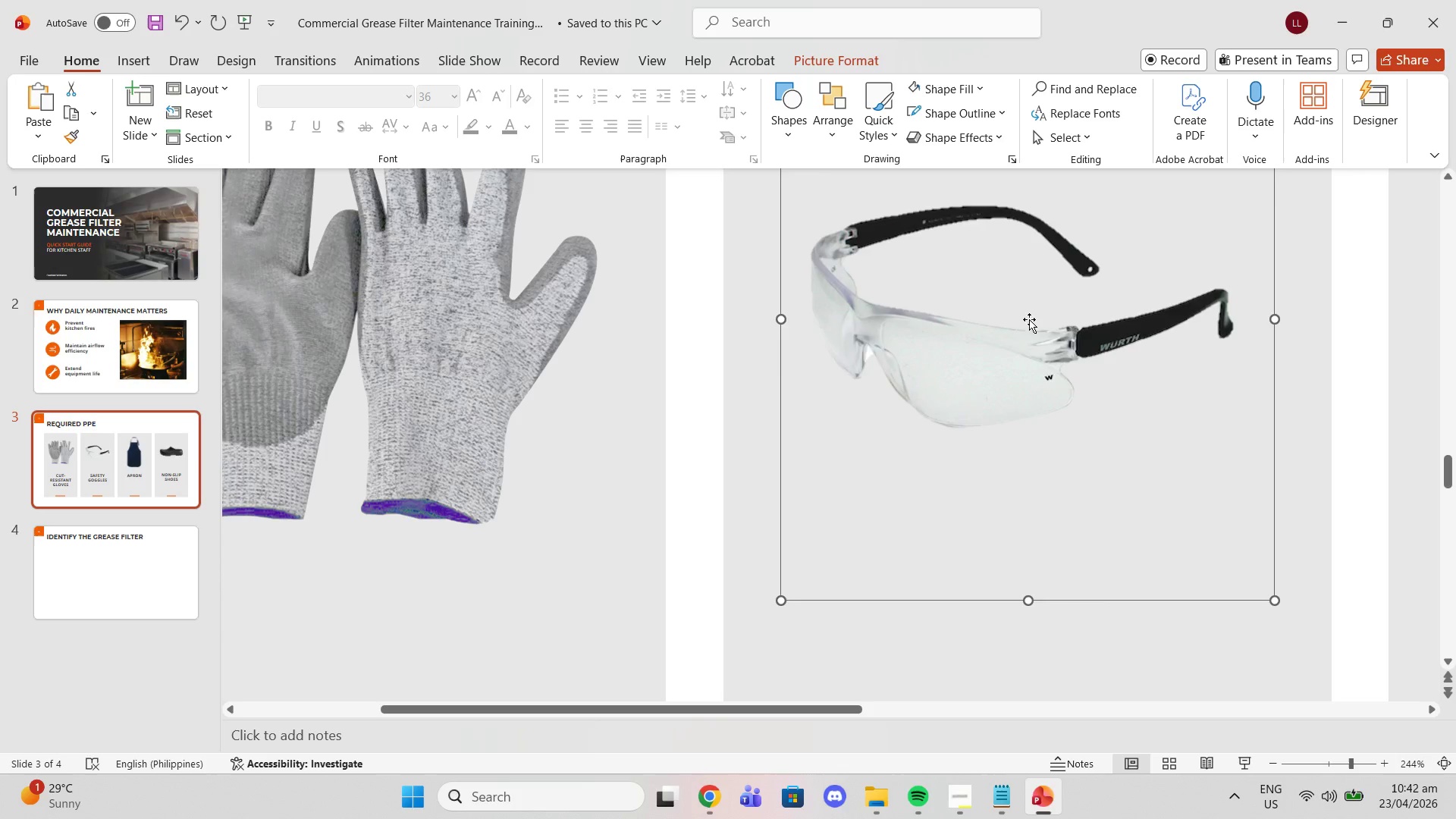 
key(Delete)
 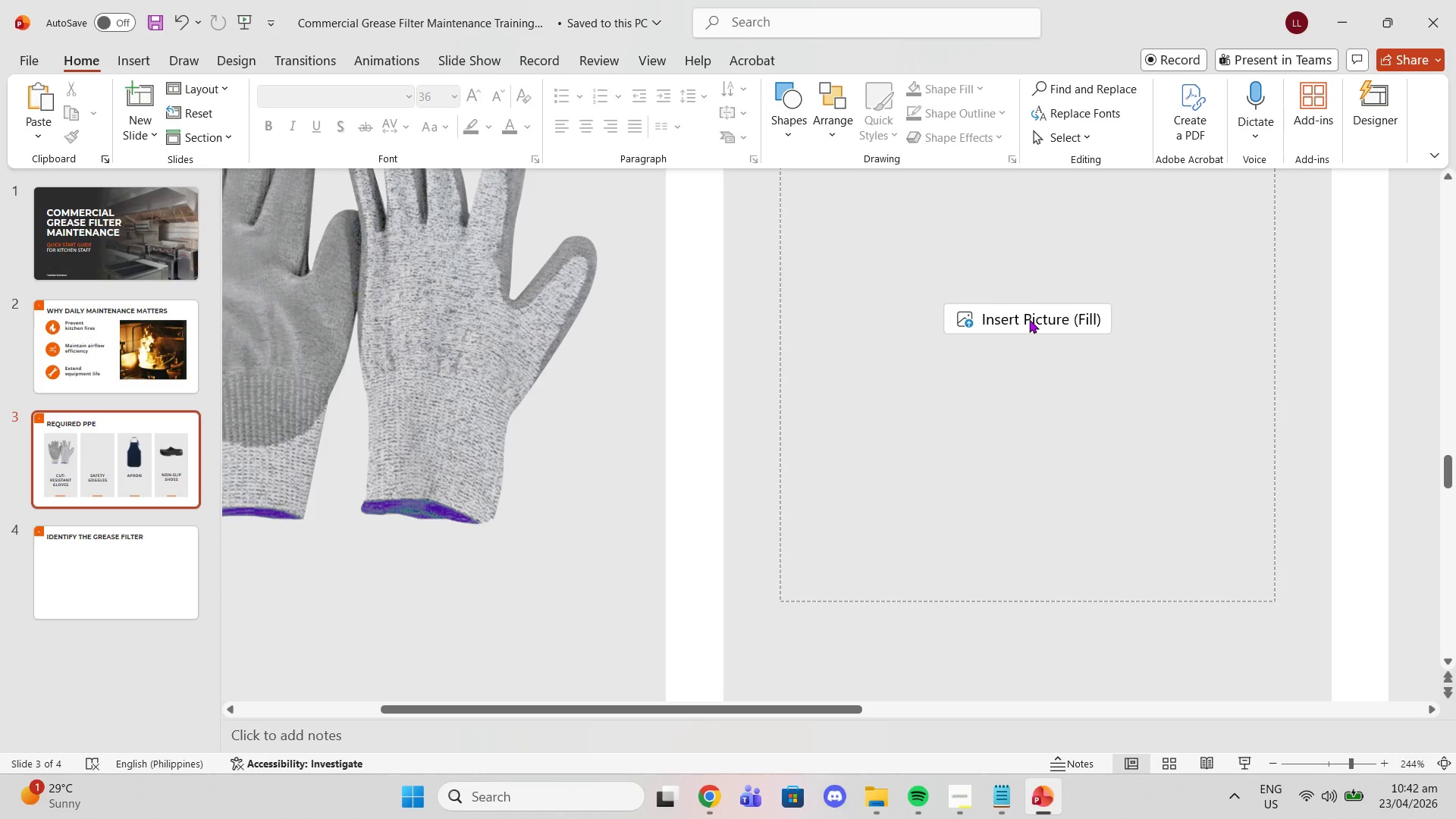 
left_click([1029, 319])
 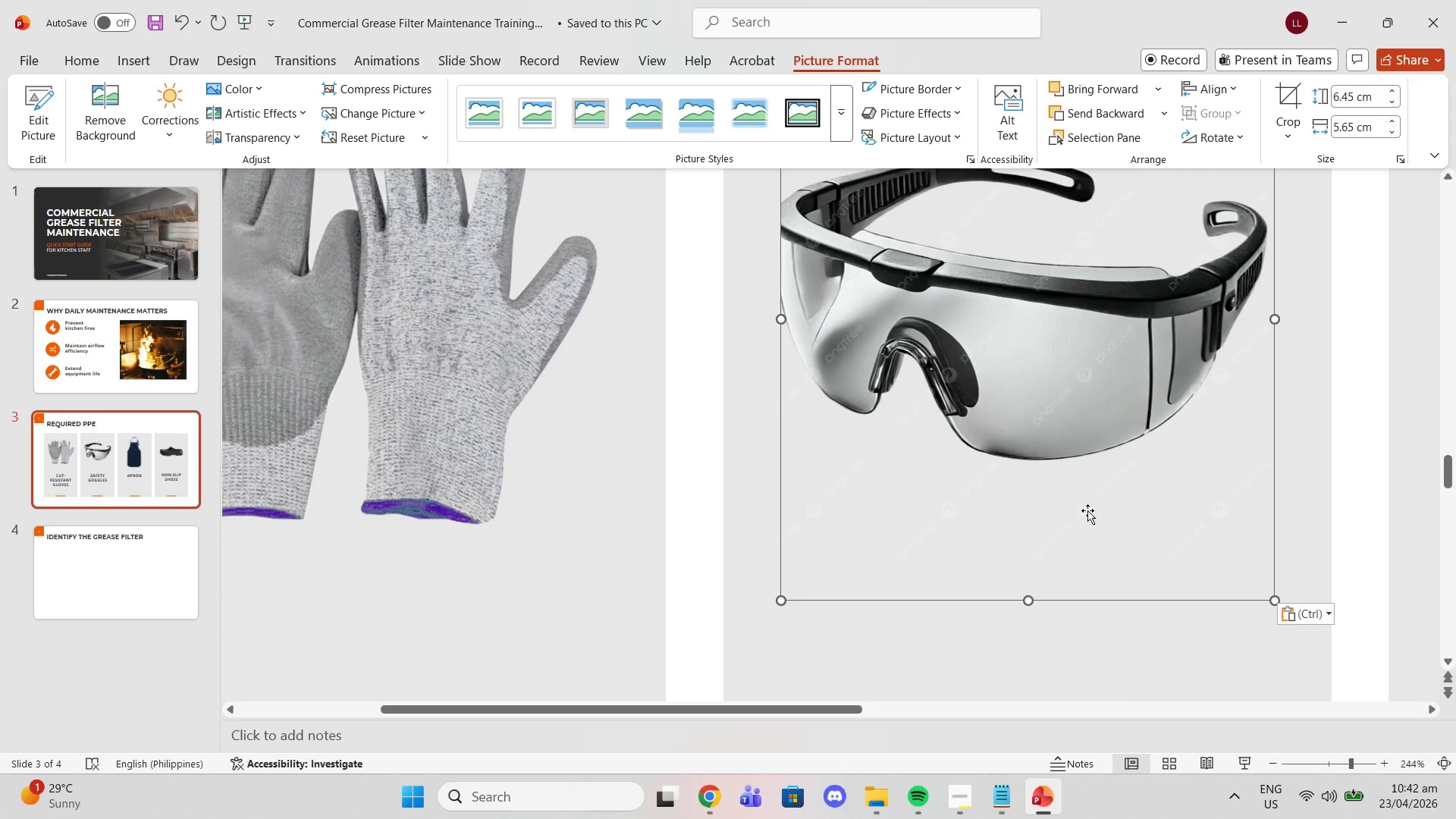 
double_click([1266, 763])
 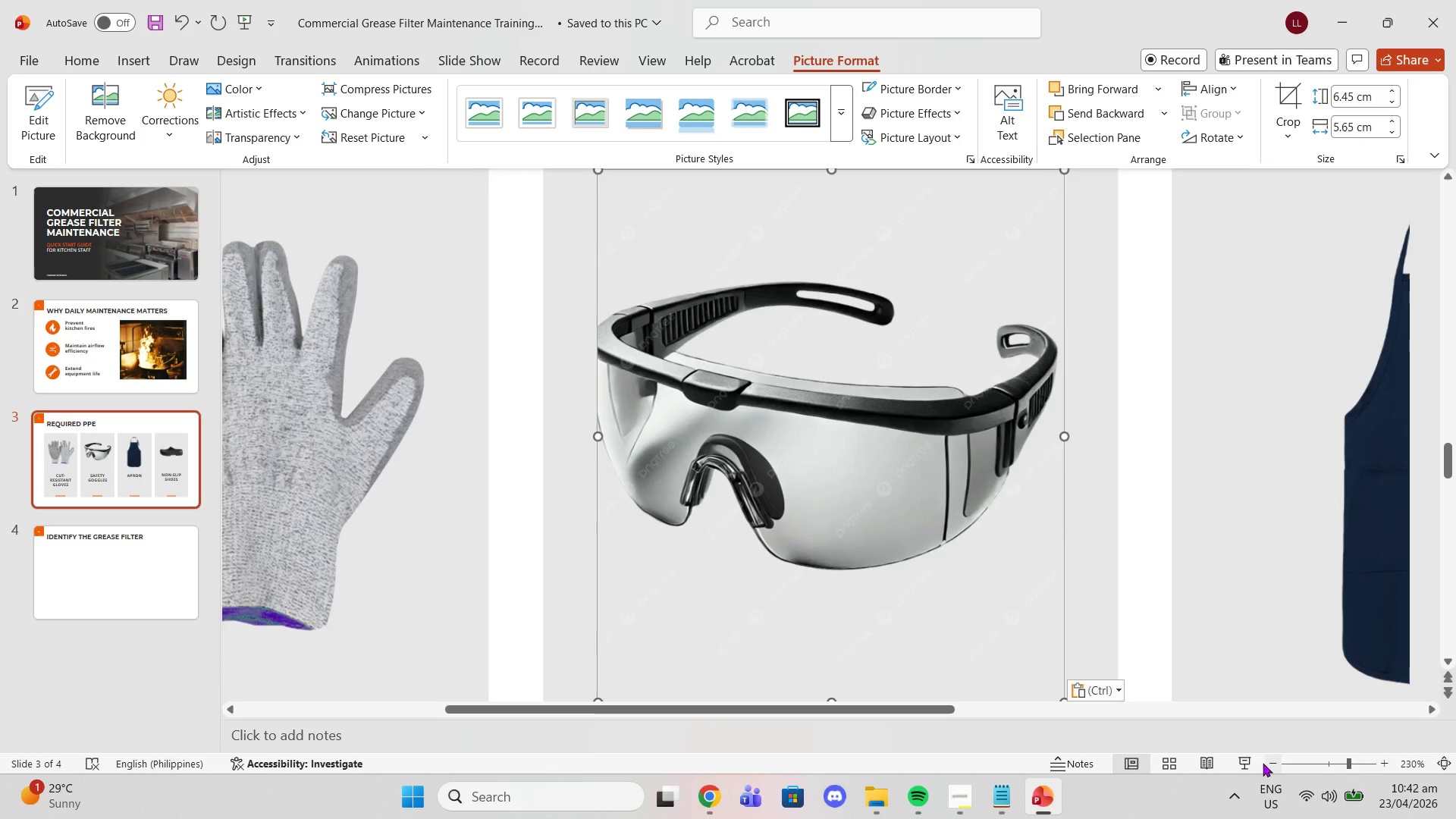 
triple_click([1262, 763])
 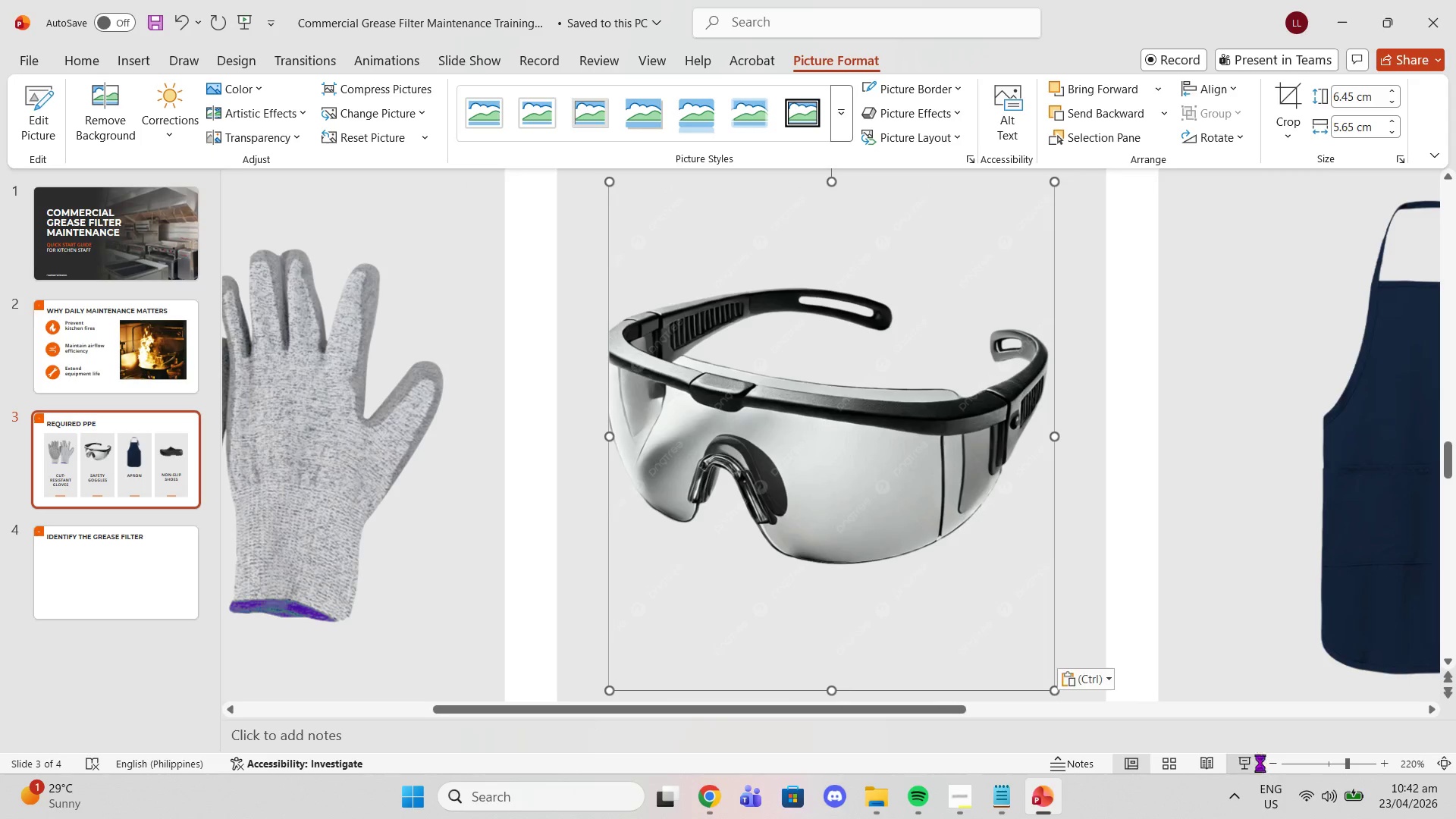 
triple_click([1257, 763])
 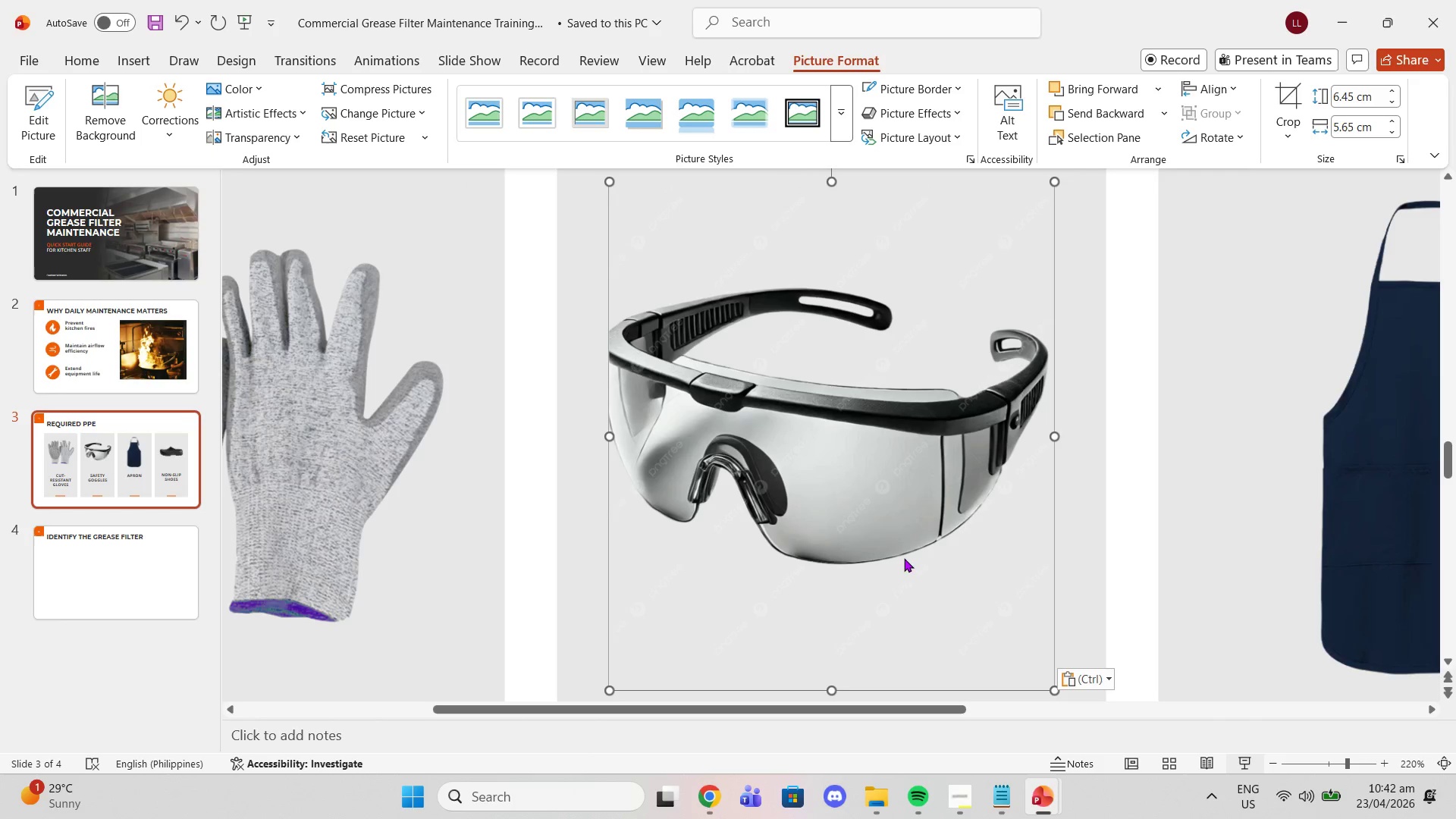 
key(Delete)
 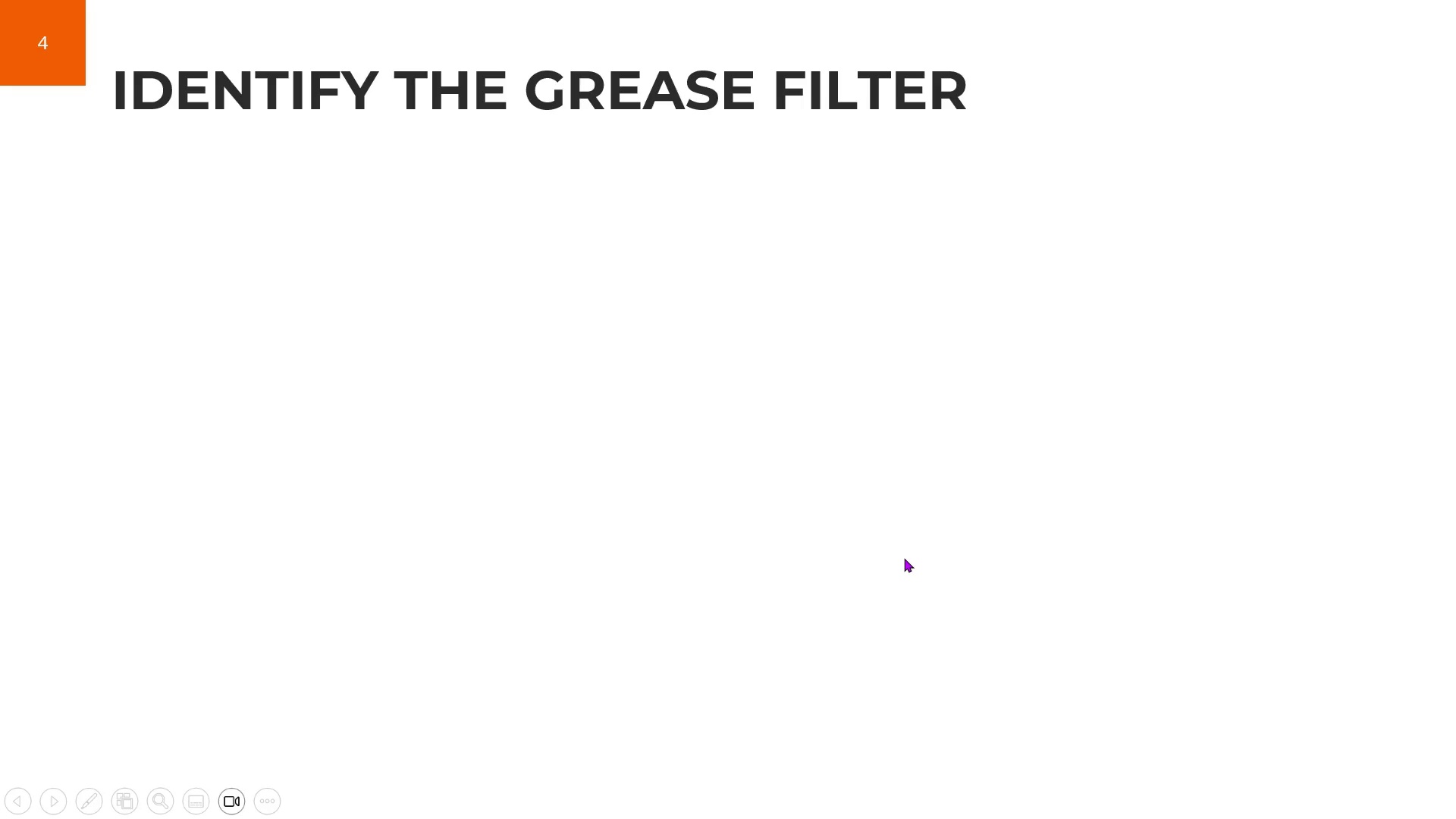 
key(Escape)
 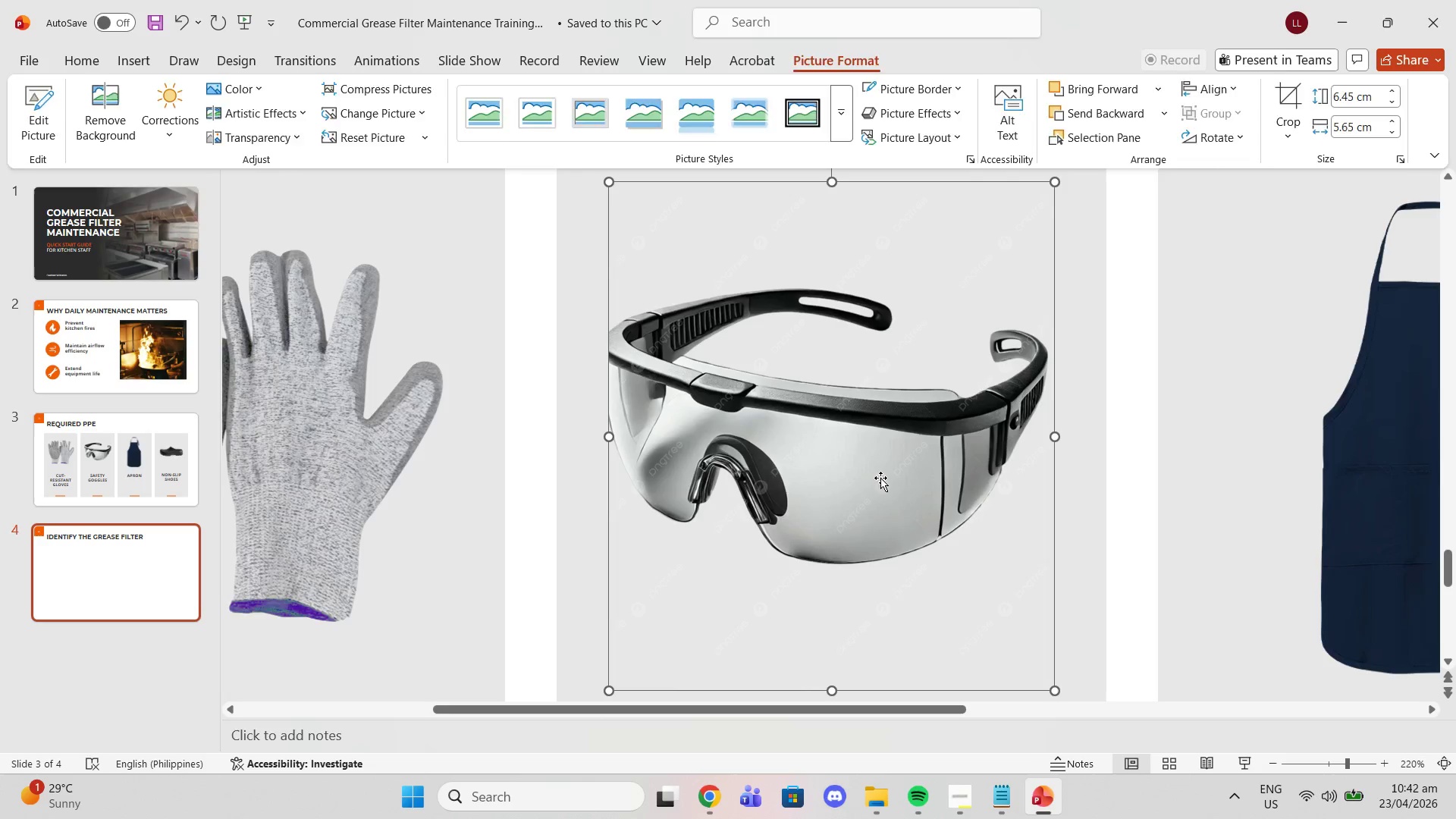 
left_click([880, 473])
 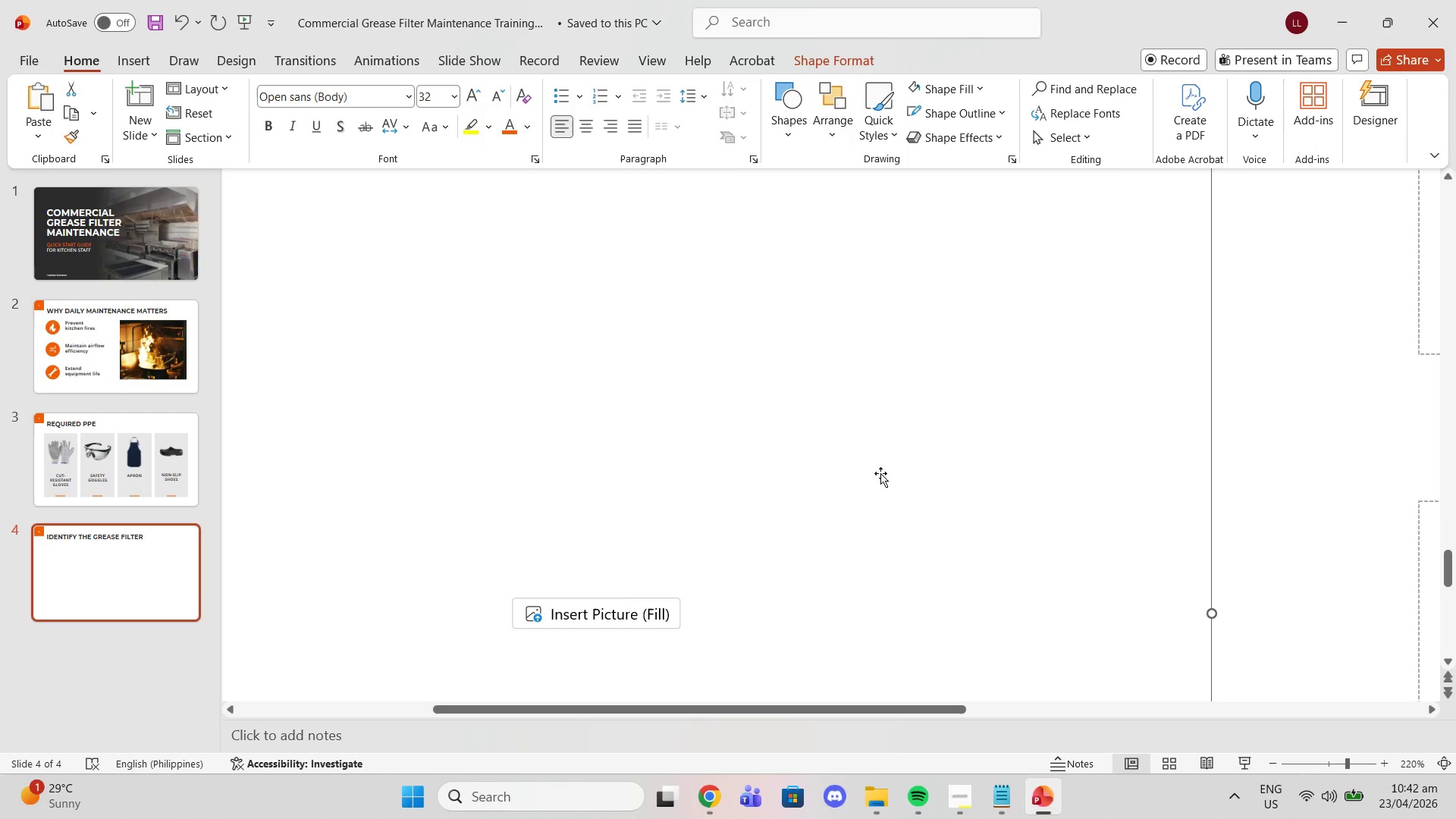 
scroll: coordinate [880, 473], scroll_direction: up, amount: 2.0
 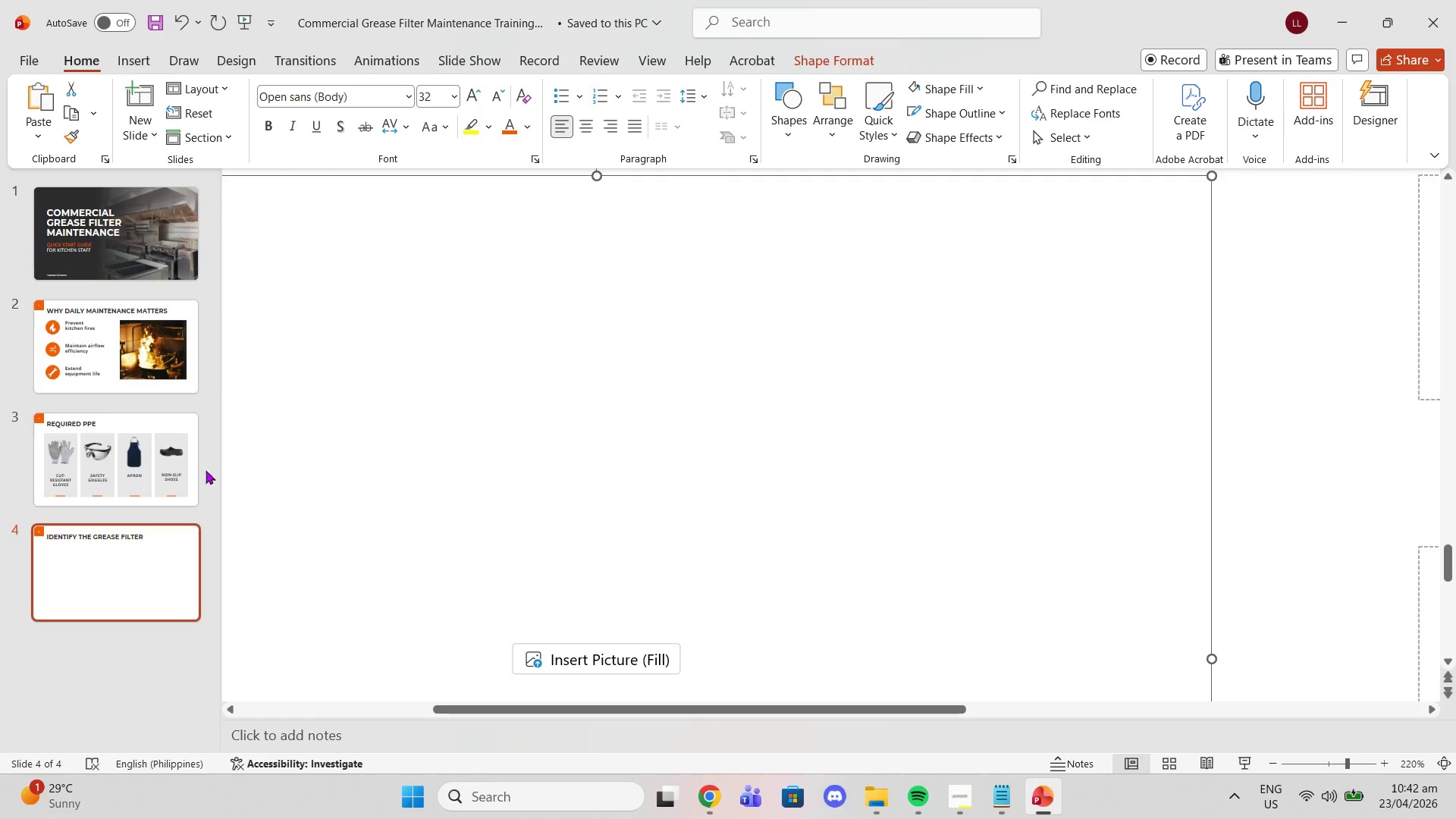 
left_click([198, 469])
 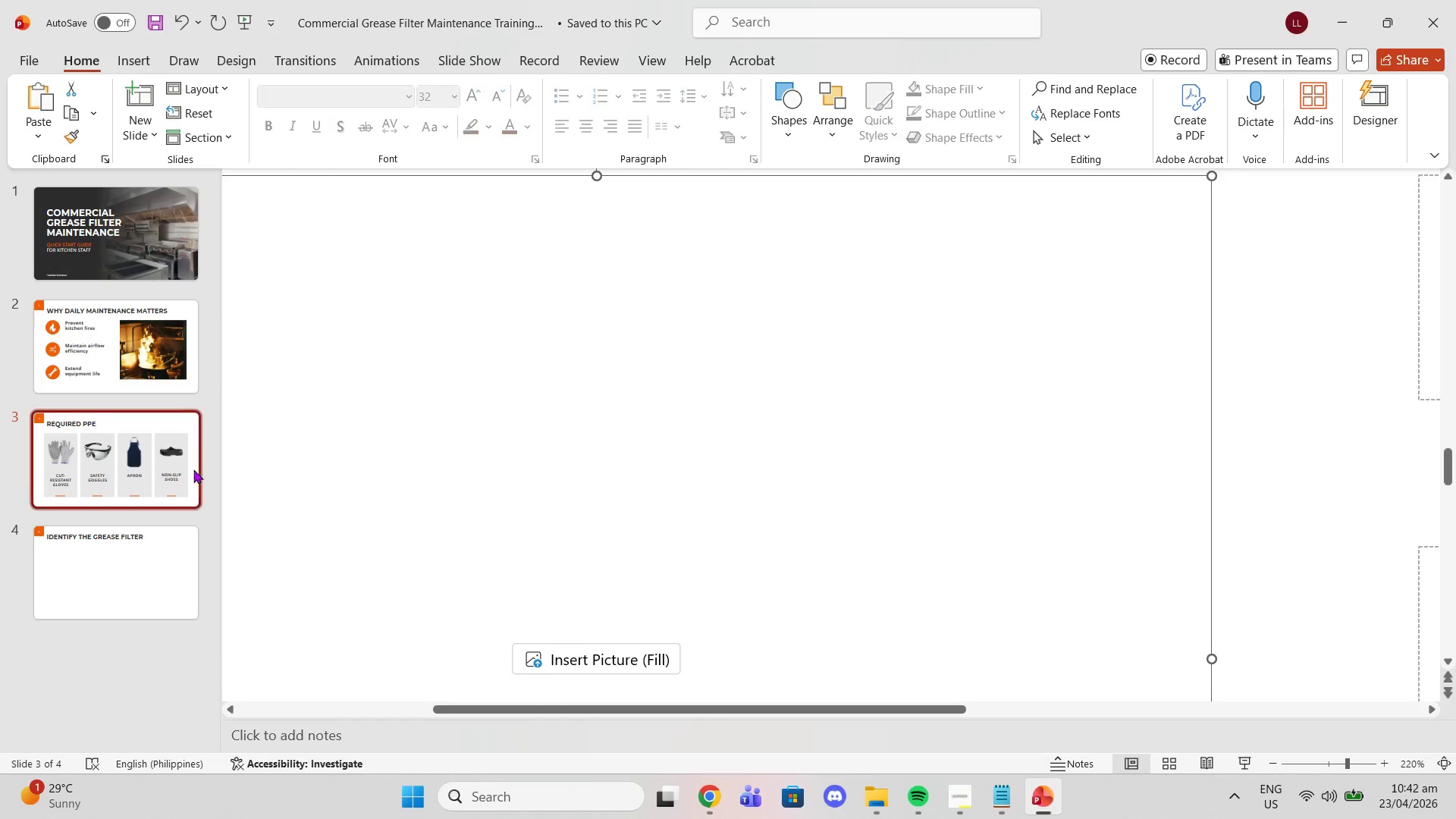 
left_click([187, 469])
 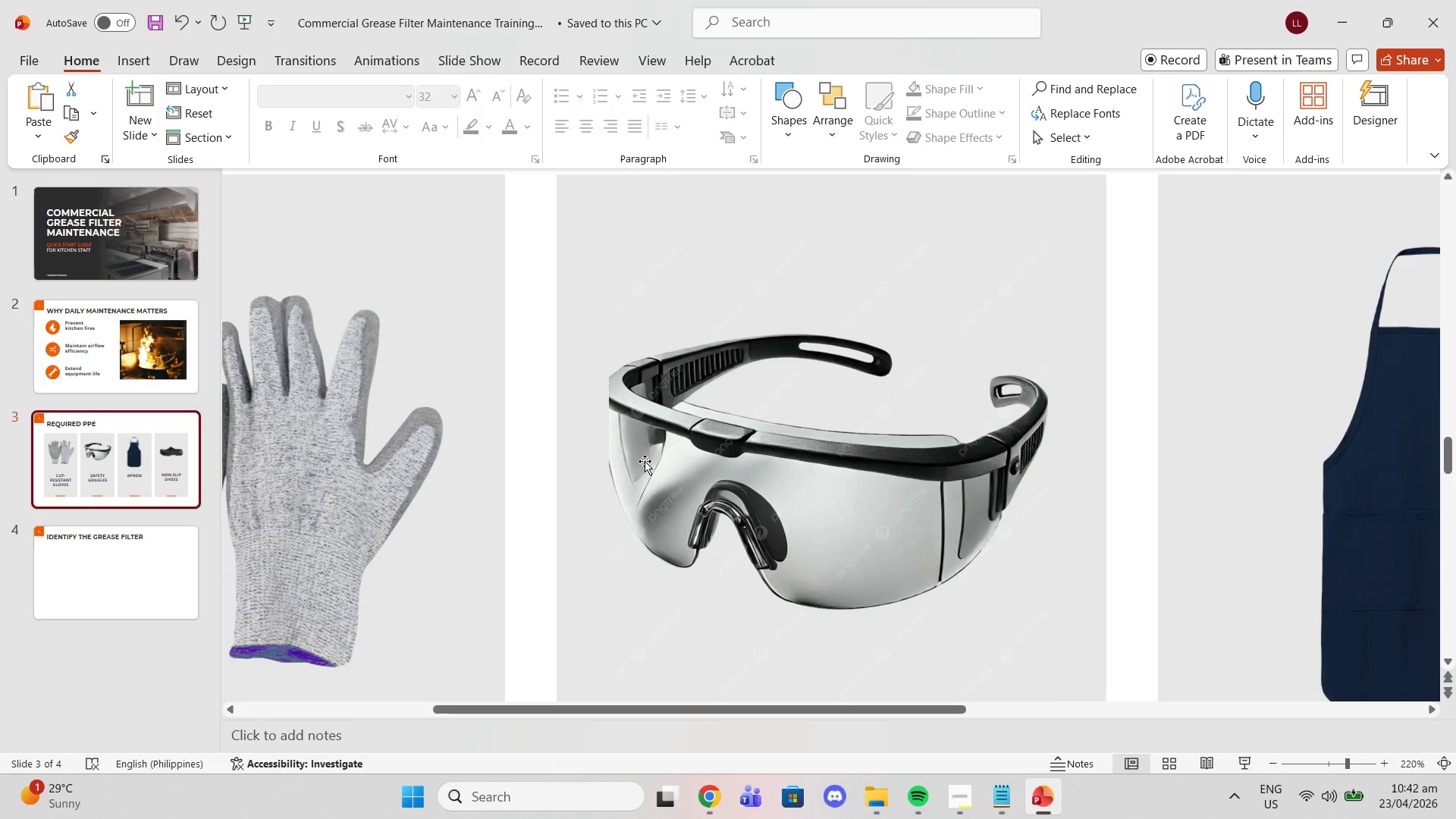 
left_click([645, 461])
 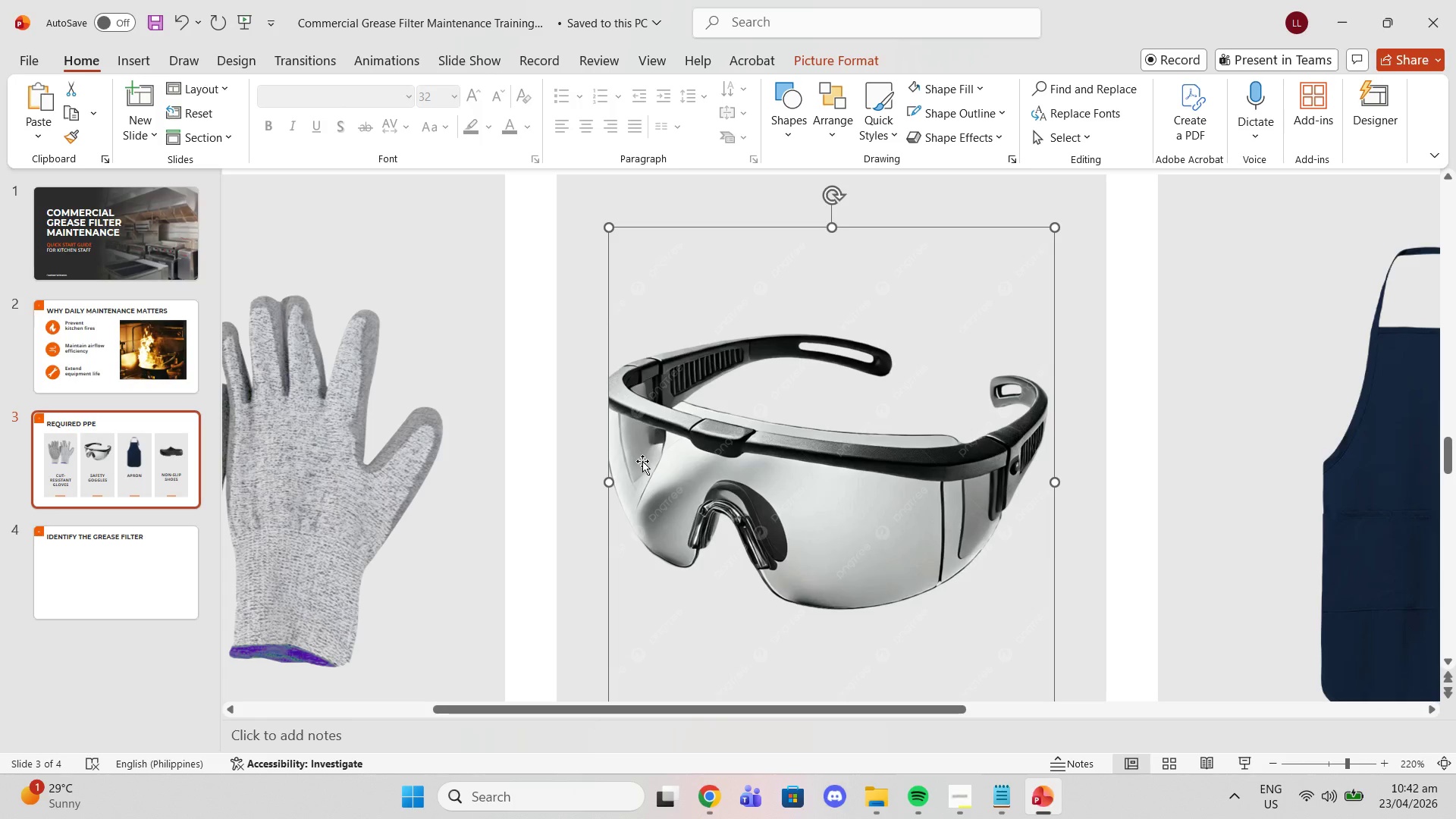 
key(Delete)
 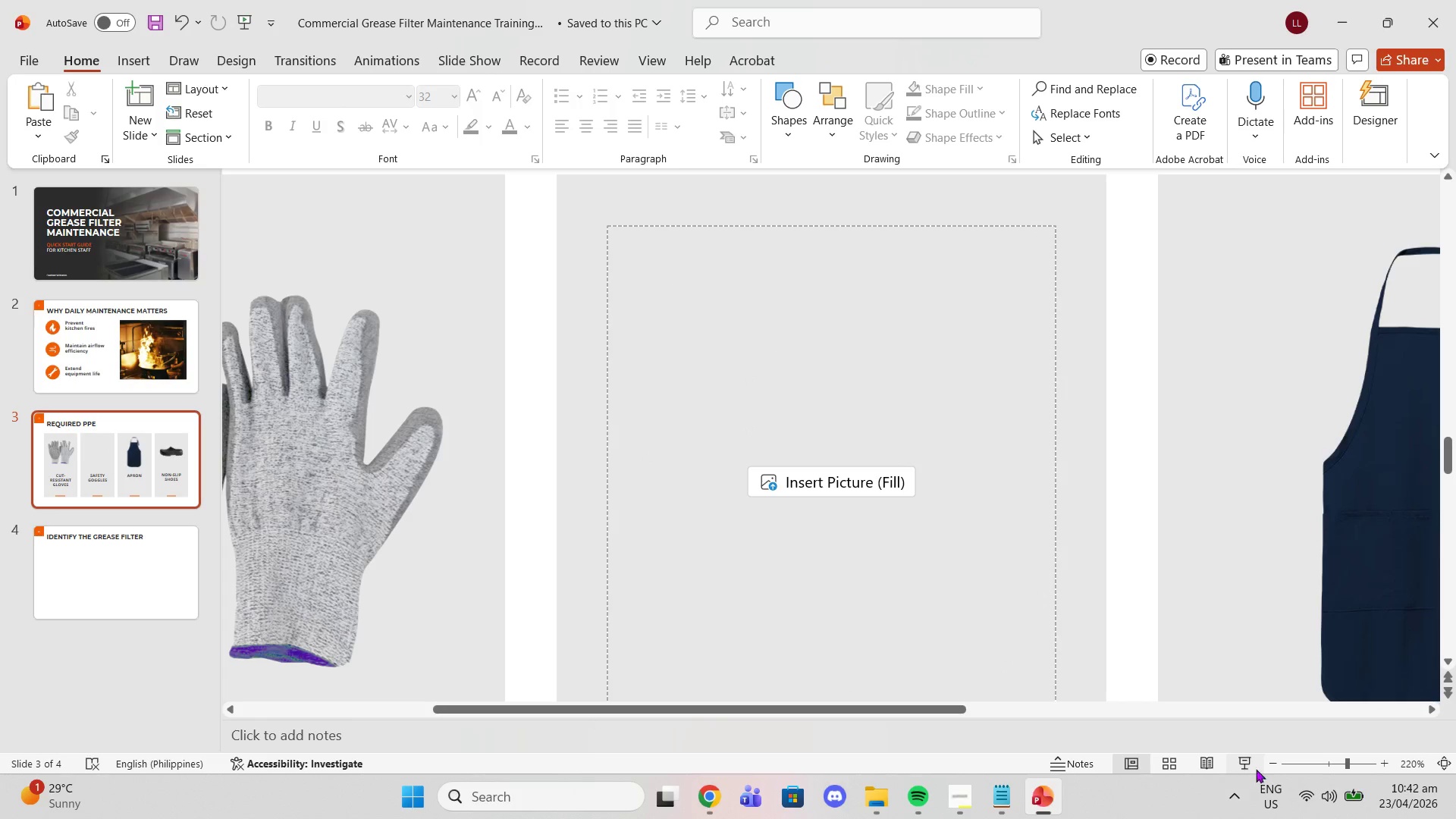 
double_click([1263, 766])
 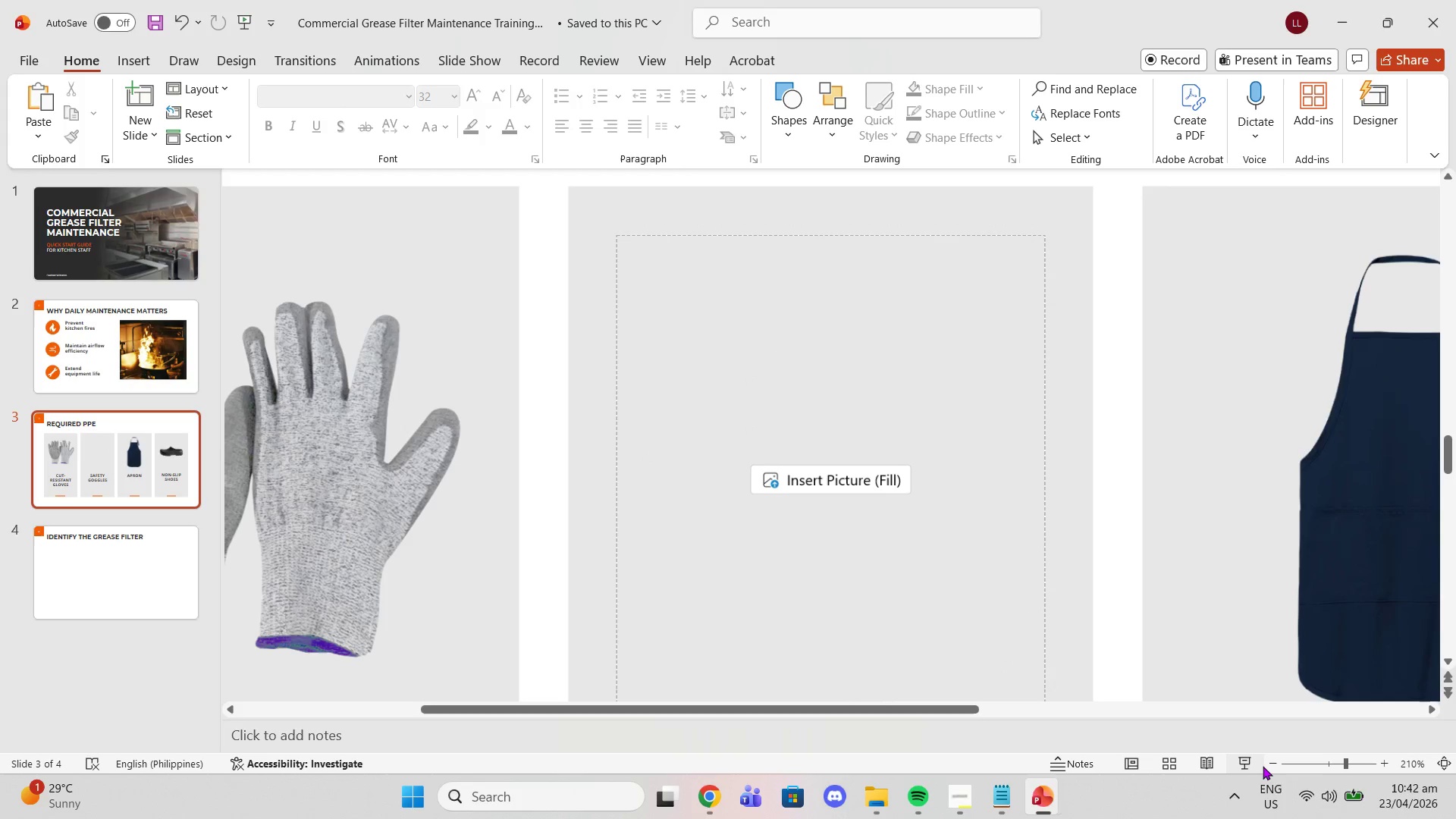 
triple_click([1263, 766])
 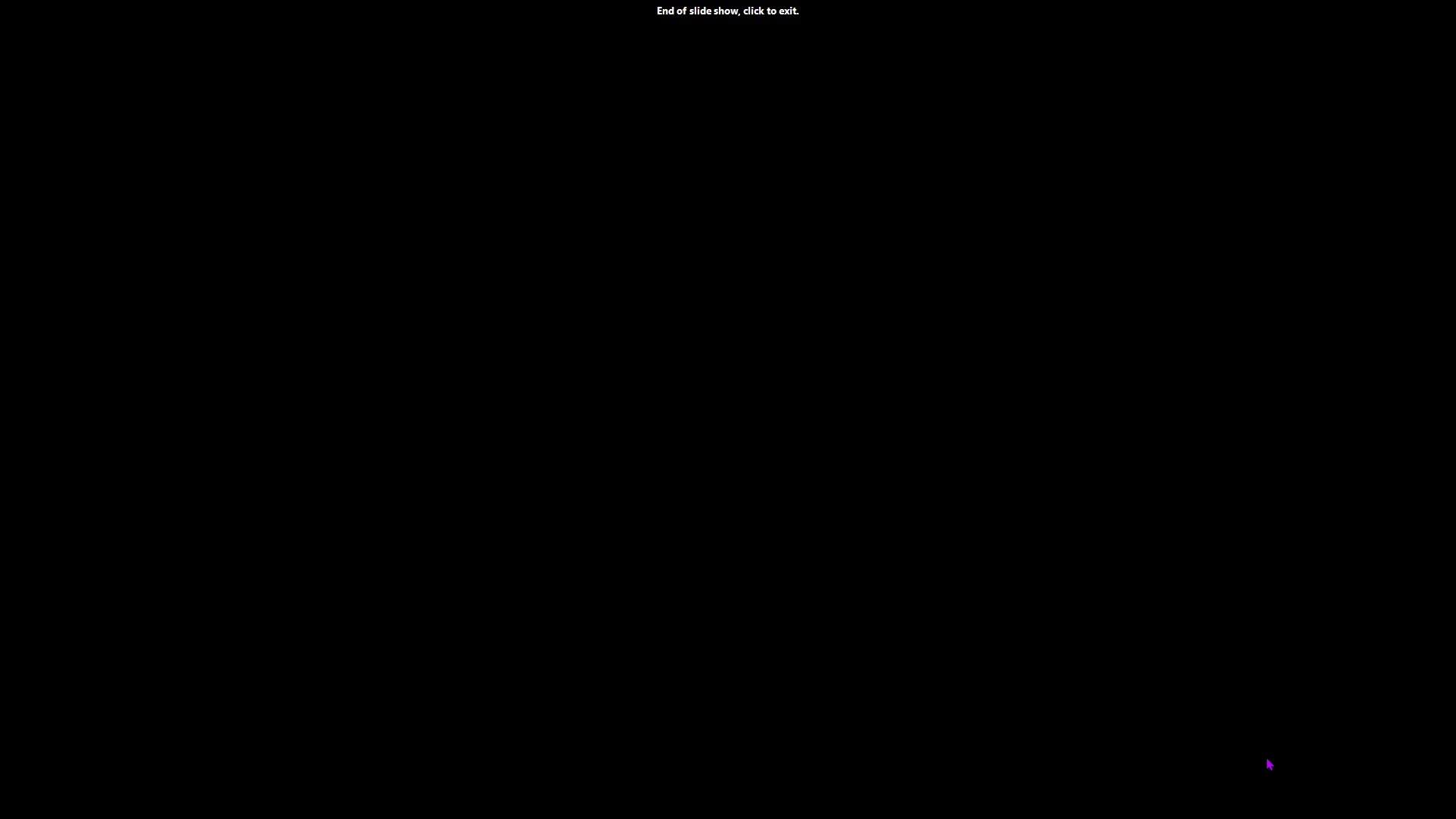 
key(Escape)
 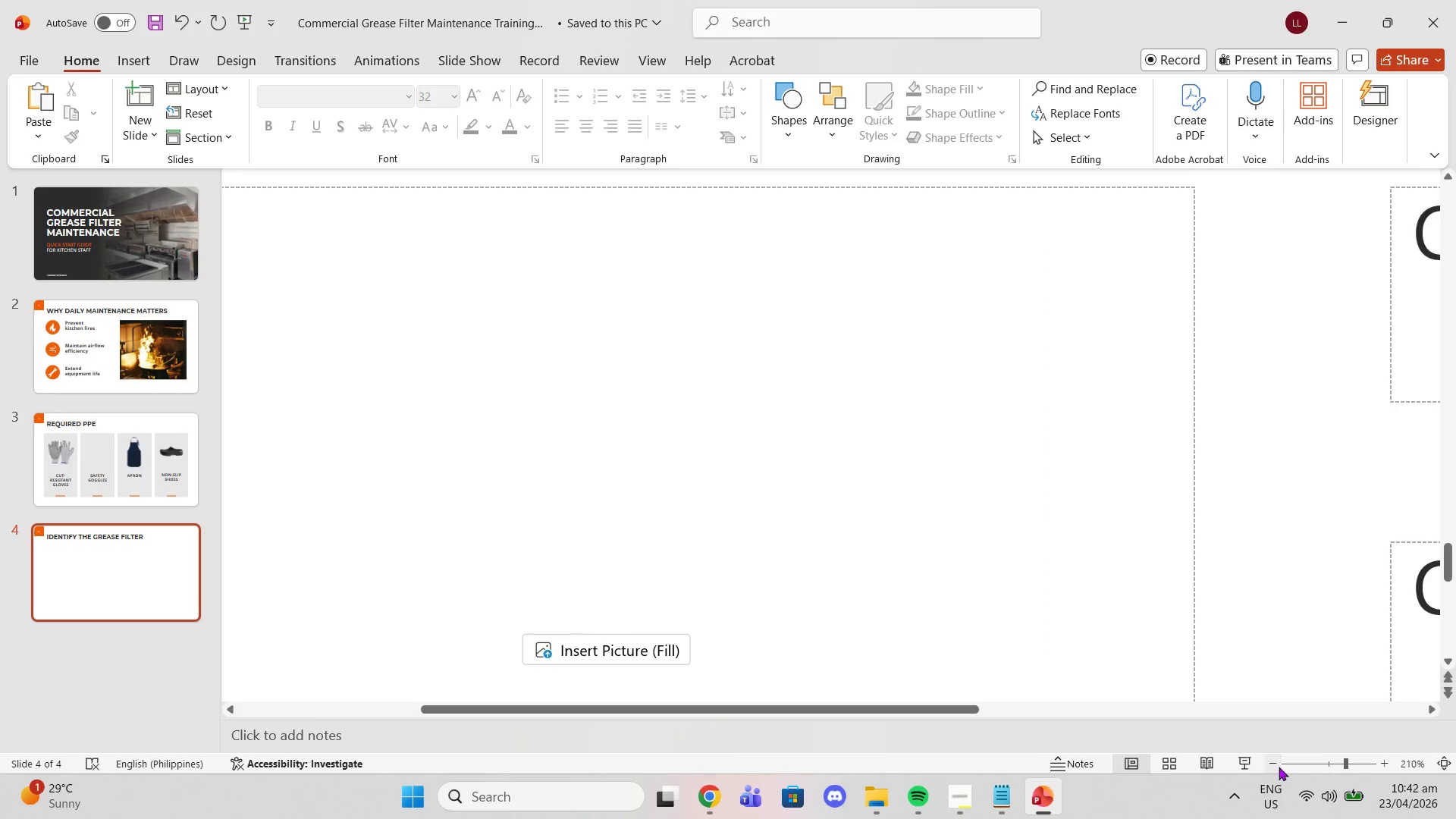 
double_click([1274, 767])
 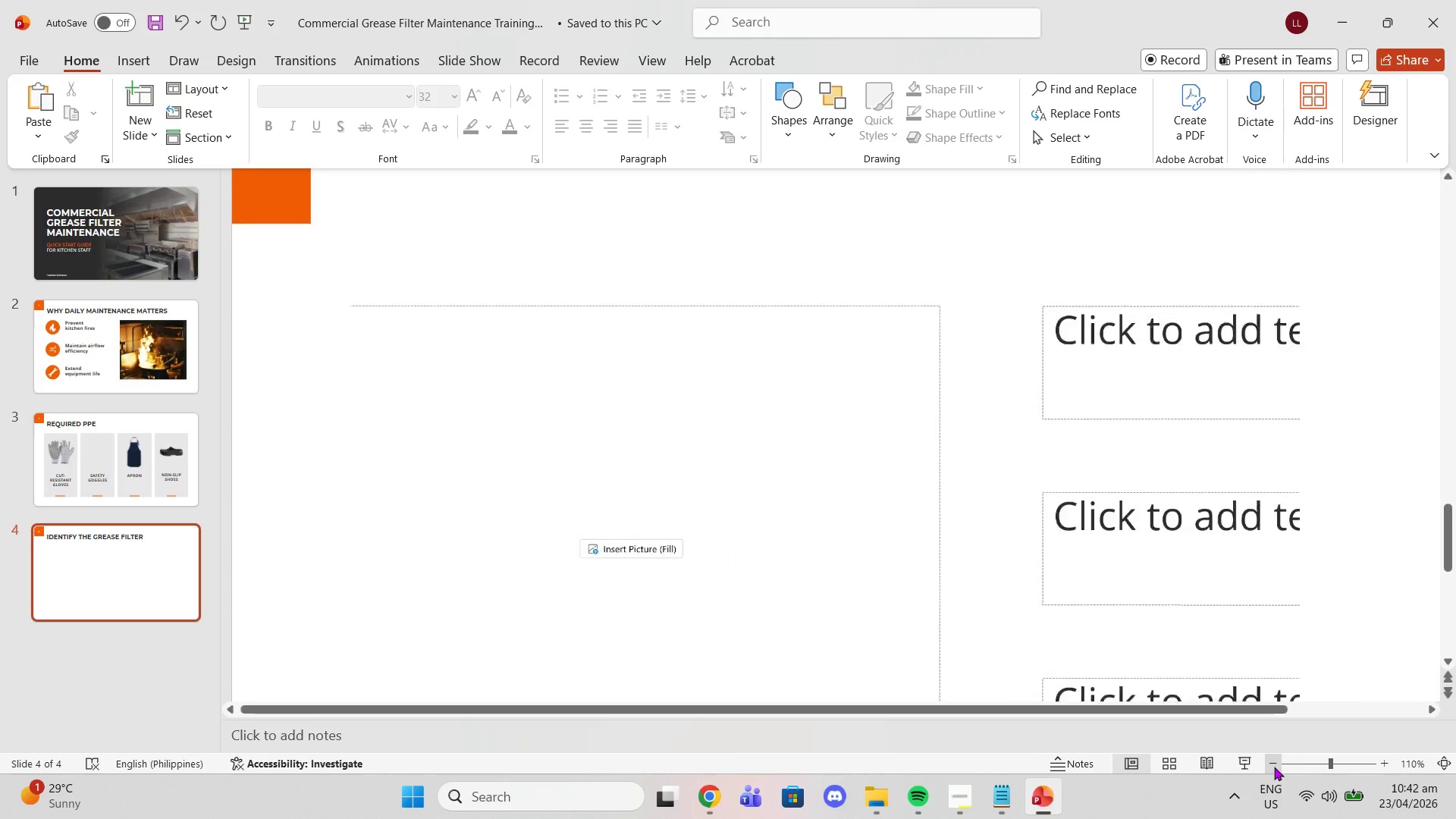 
triple_click([1274, 767])
 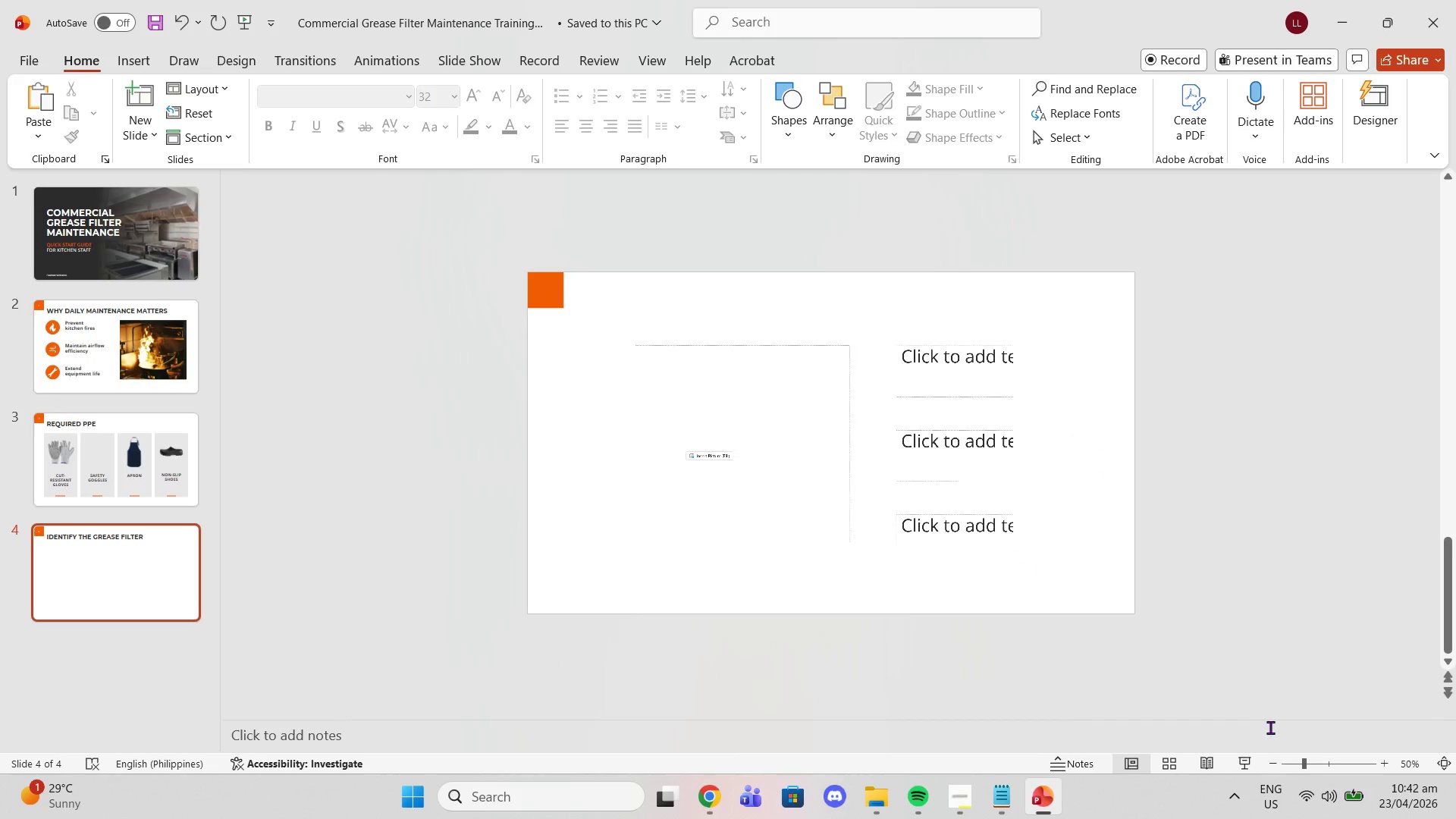 
scroll: coordinate [1271, 721], scroll_direction: up, amount: 2.0
 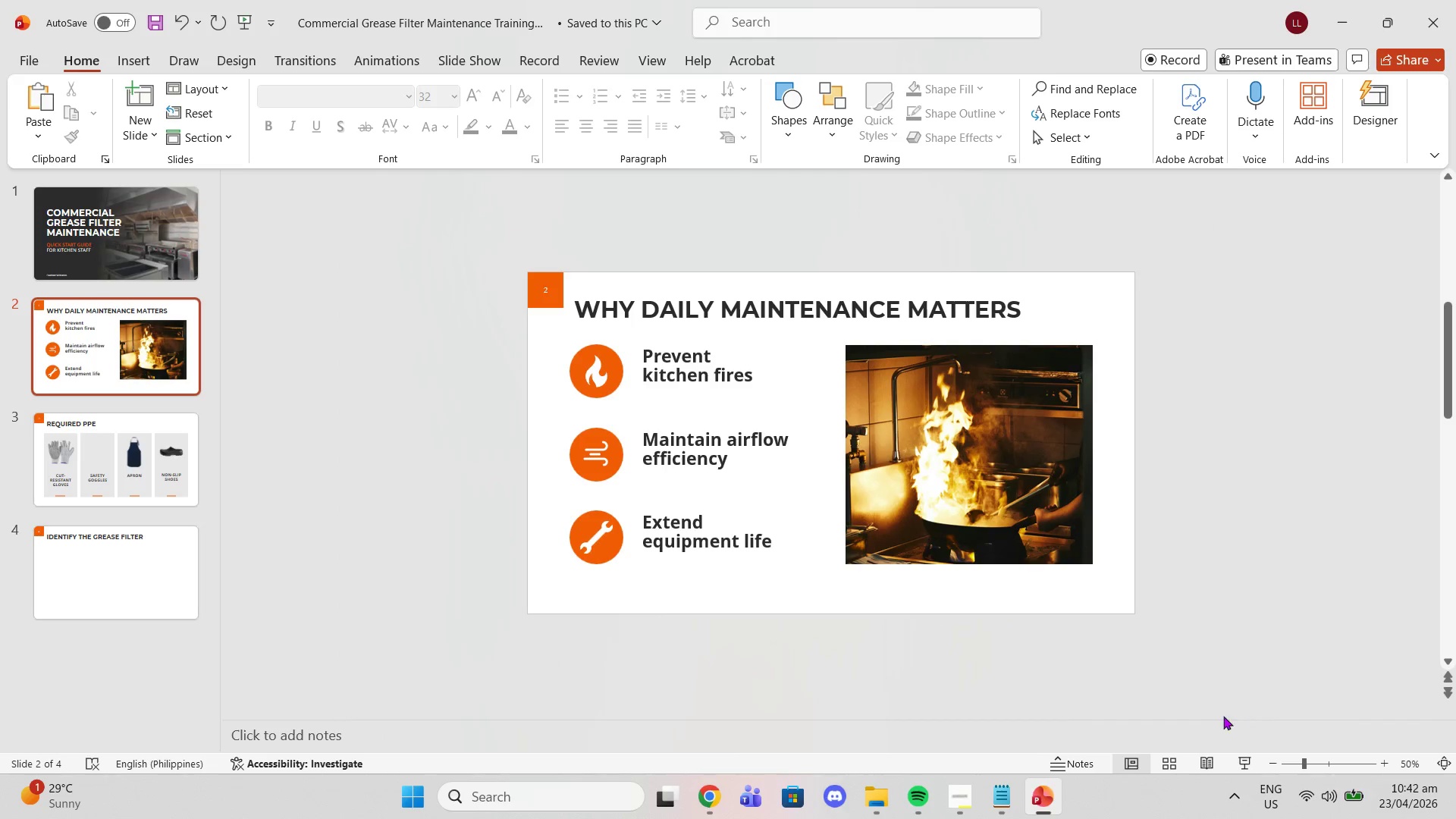 
scroll: coordinate [1216, 714], scroll_direction: down, amount: 1.0
 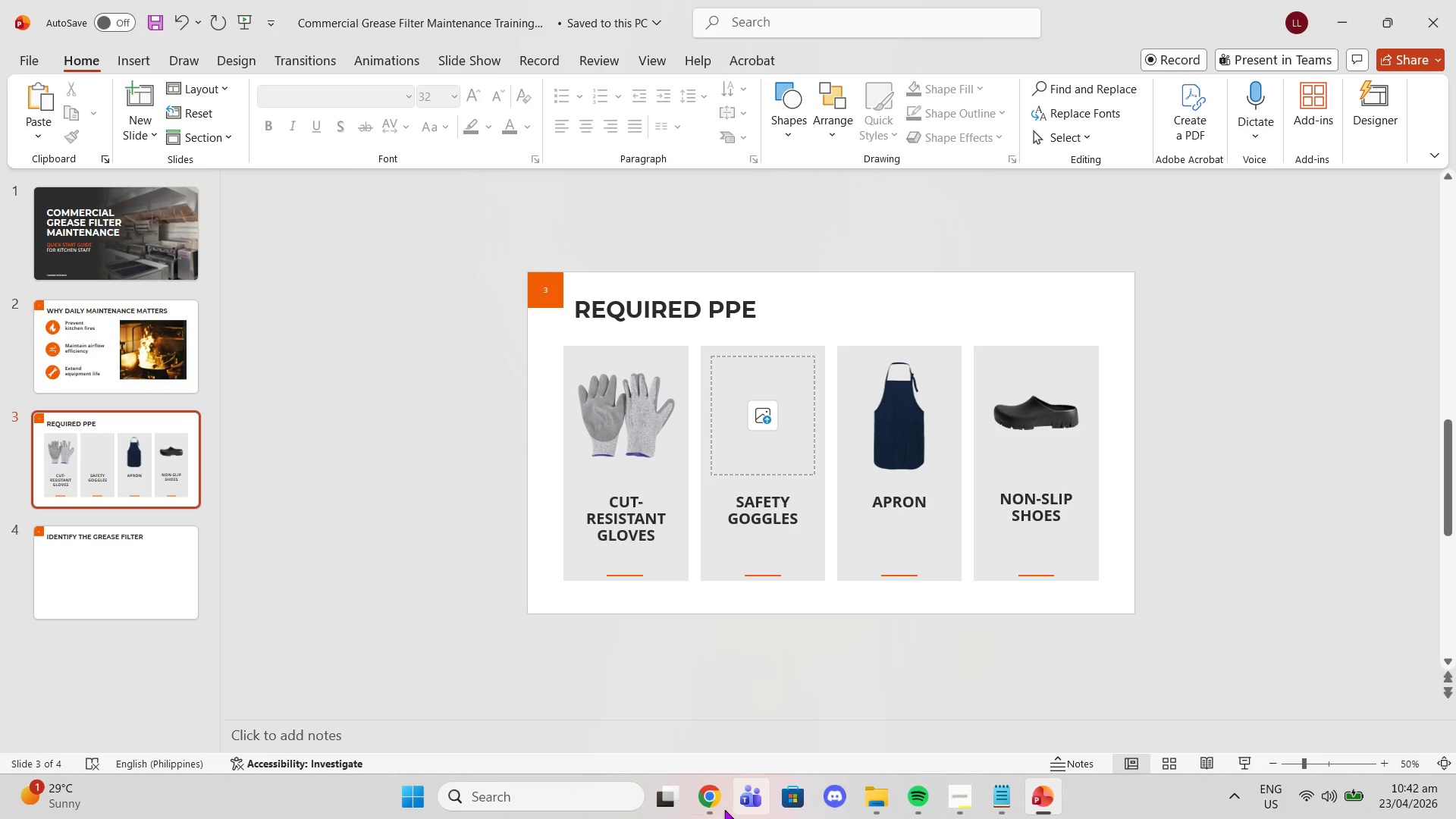 
left_click([699, 801])
 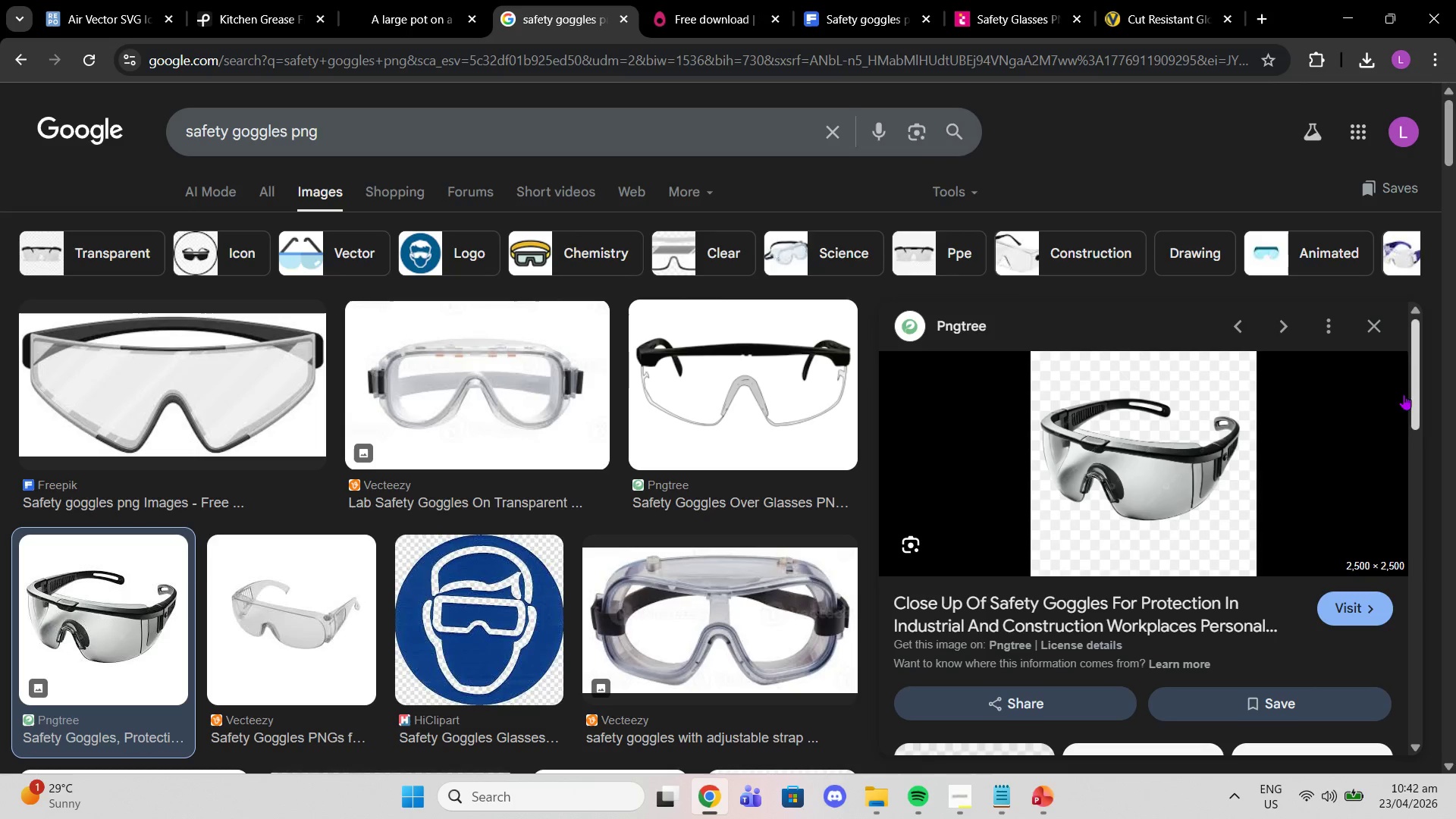 
left_click([1373, 326])
 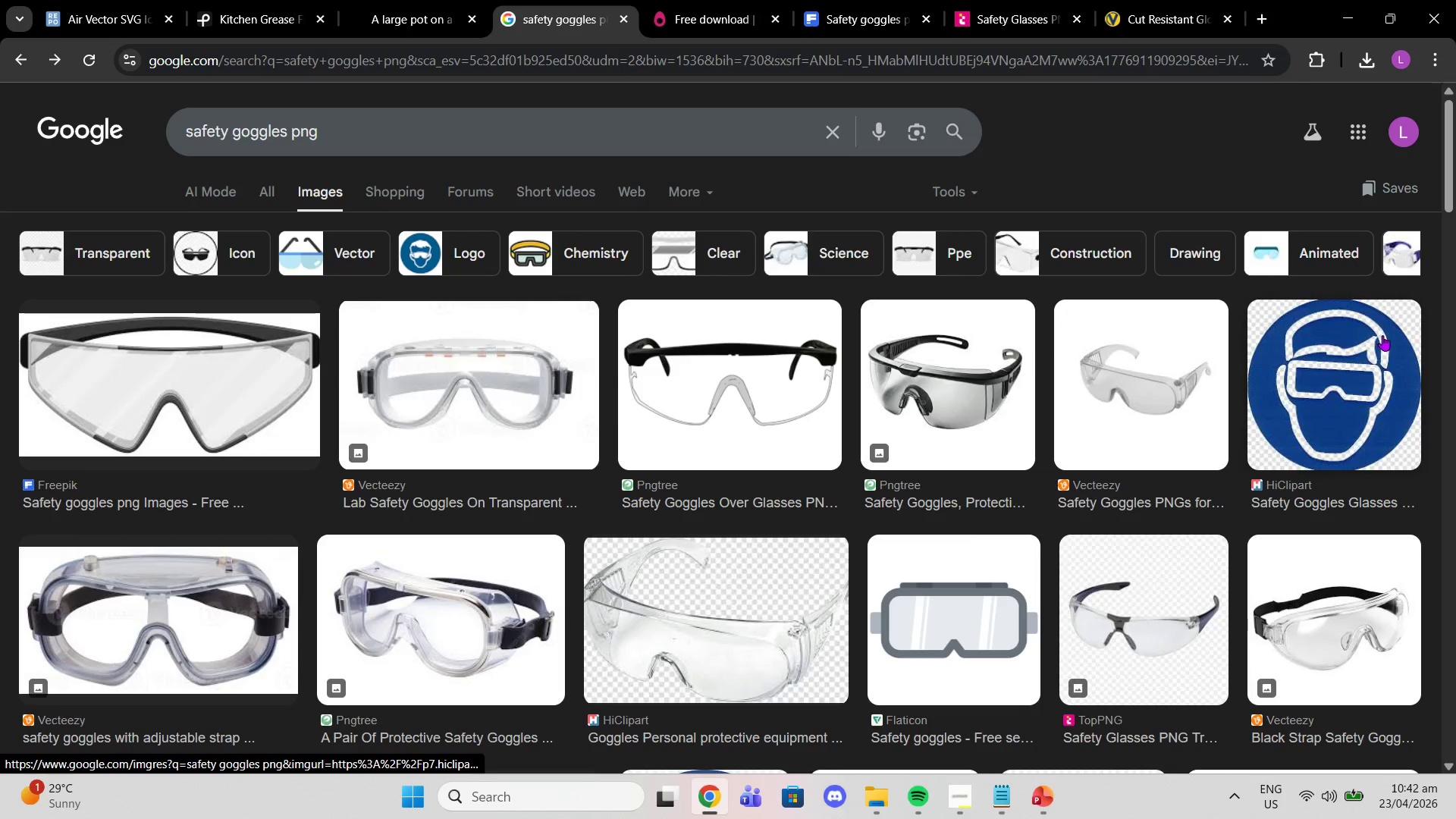 
scroll: coordinate [1372, 353], scroll_direction: down, amount: 2.0
 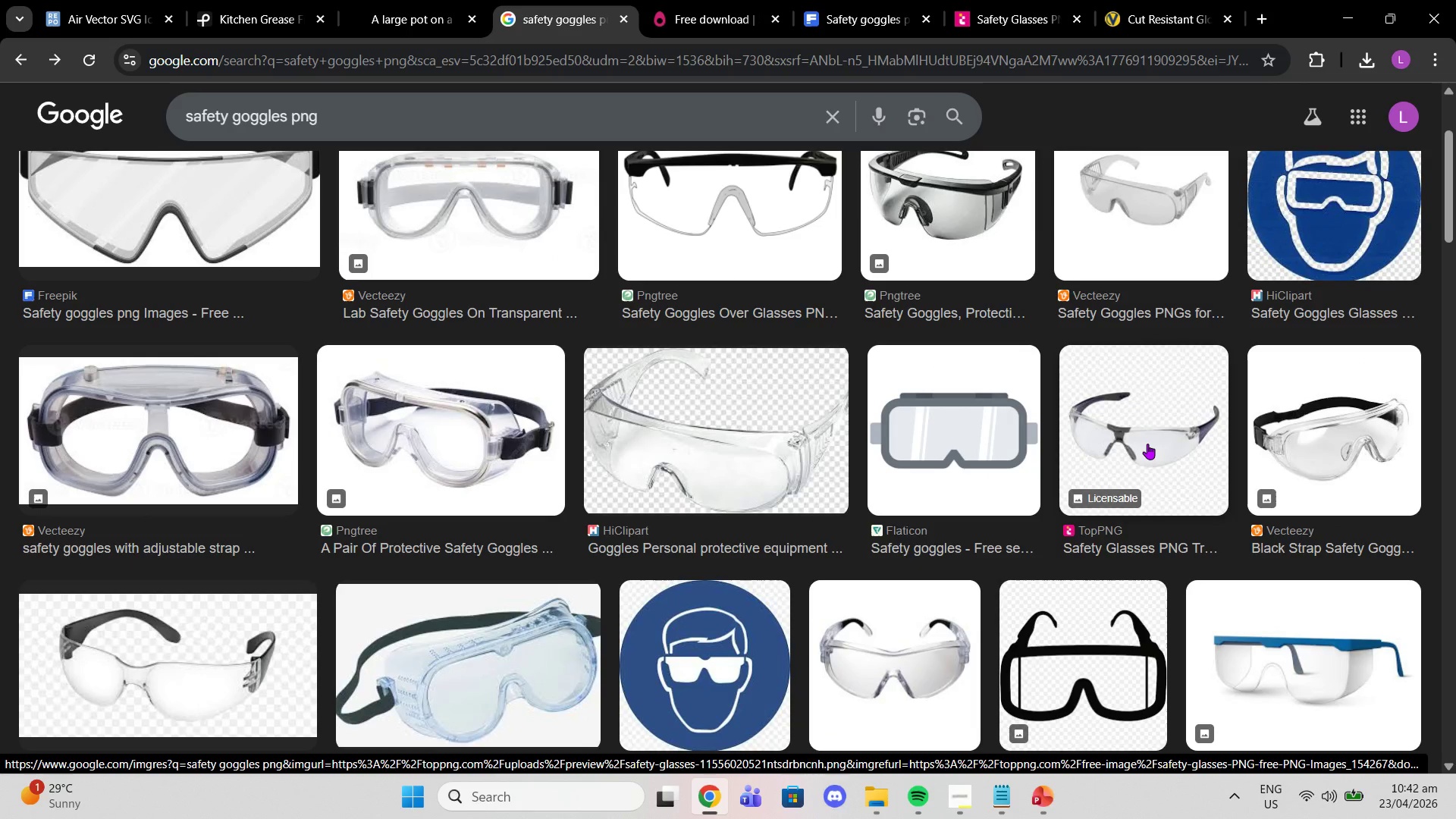 
left_click([1162, 450])
 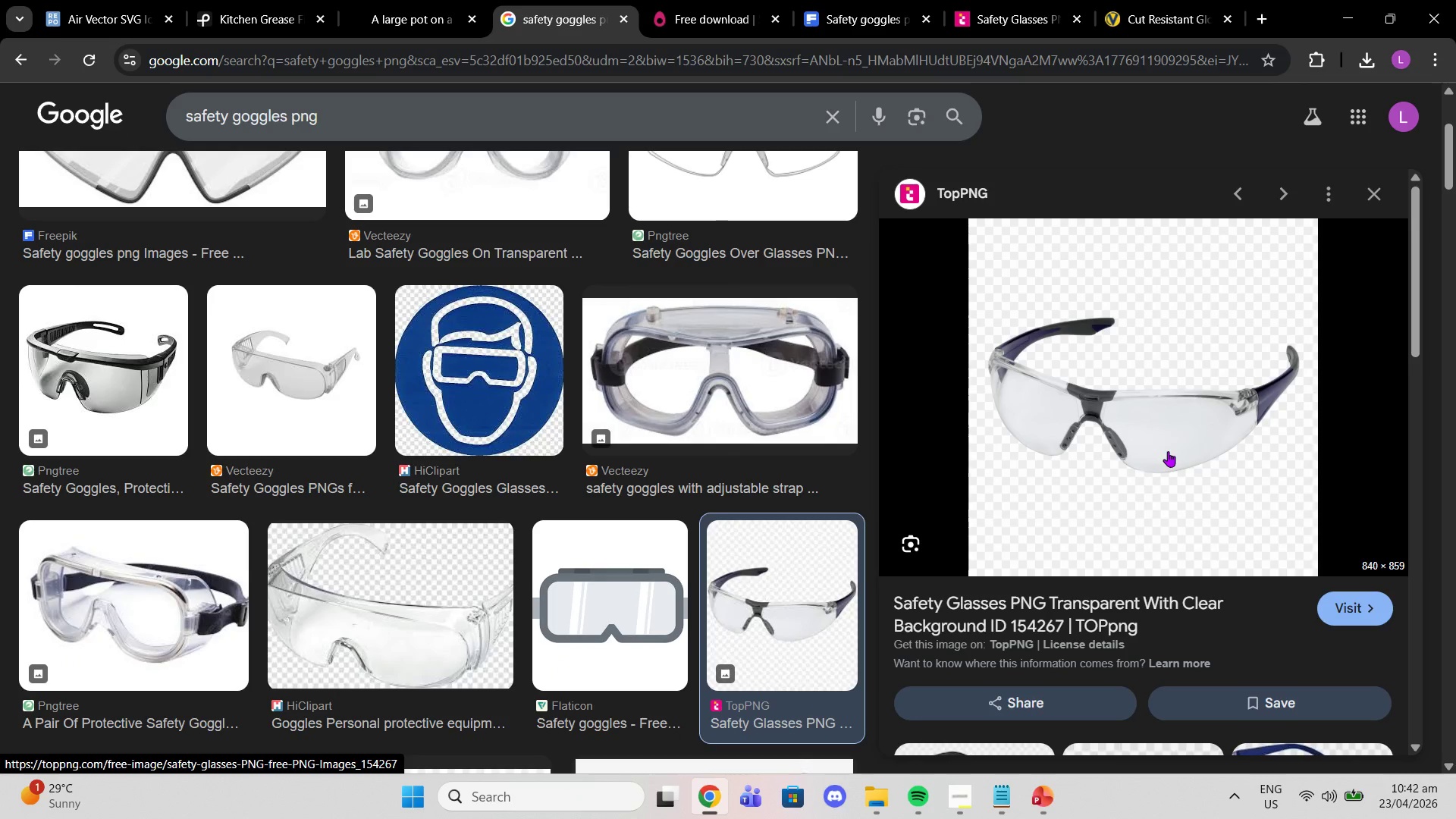 
right_click([1168, 450])
 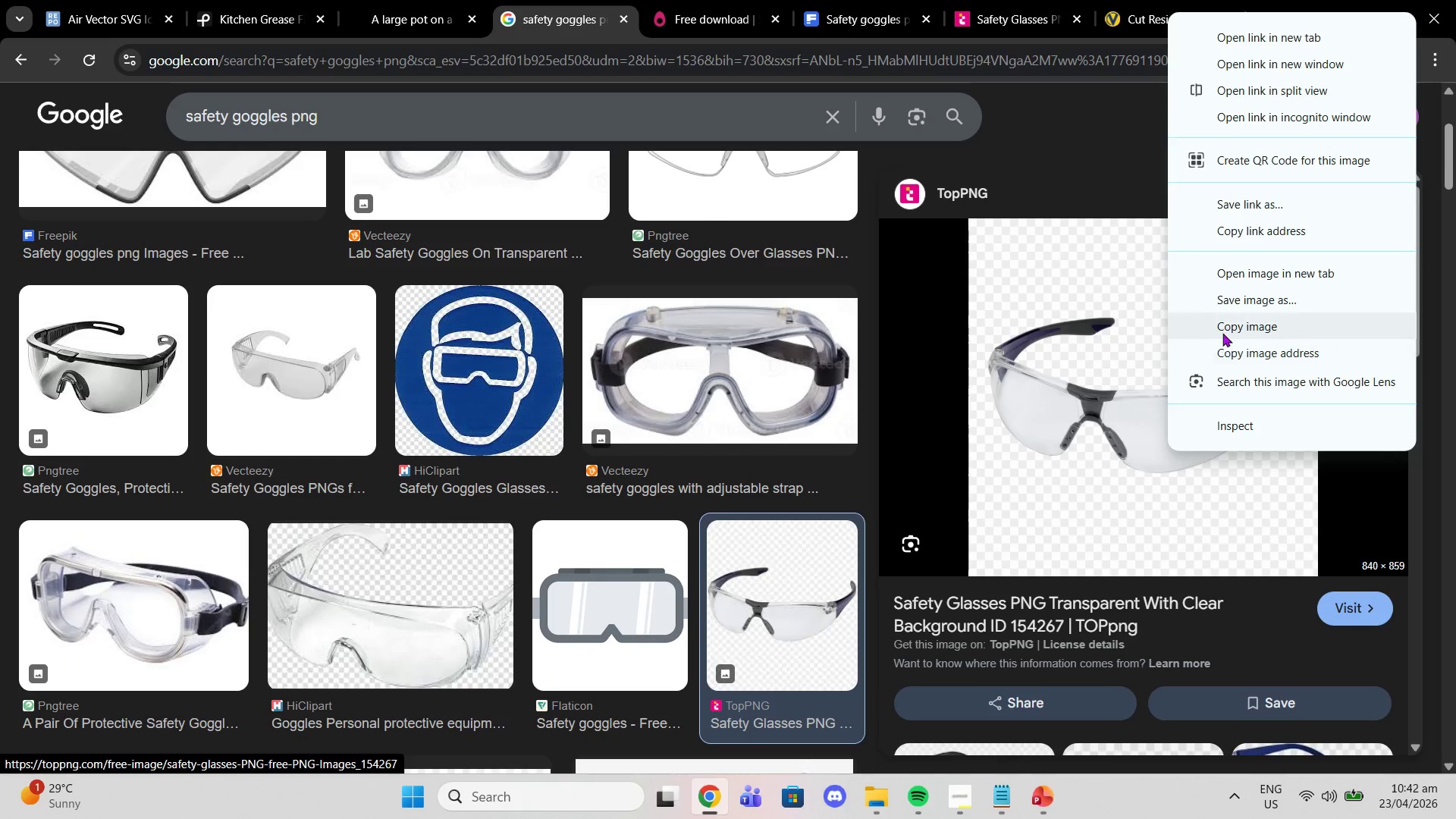 
left_click([1223, 330])
 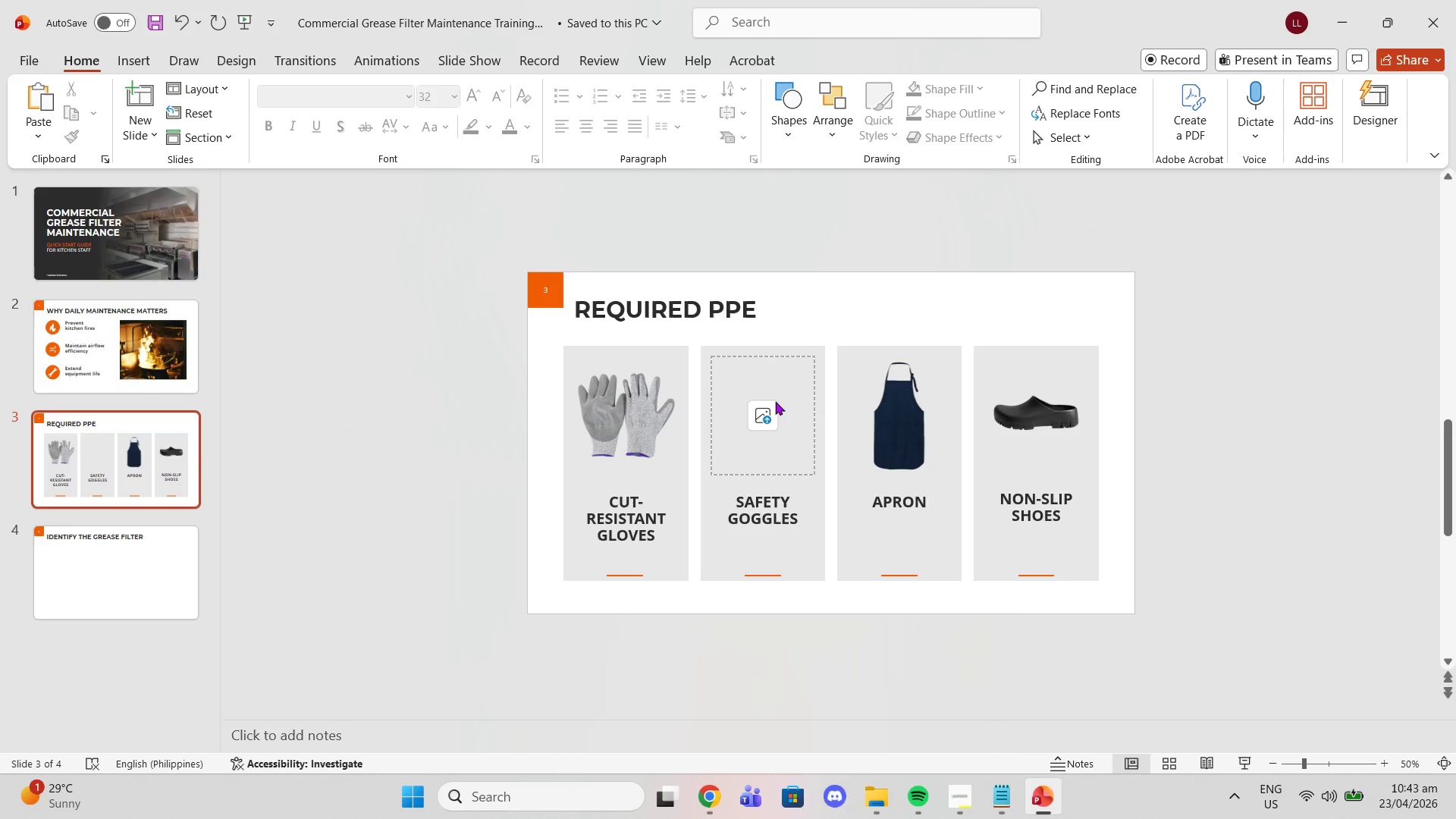 
left_click([766, 406])
 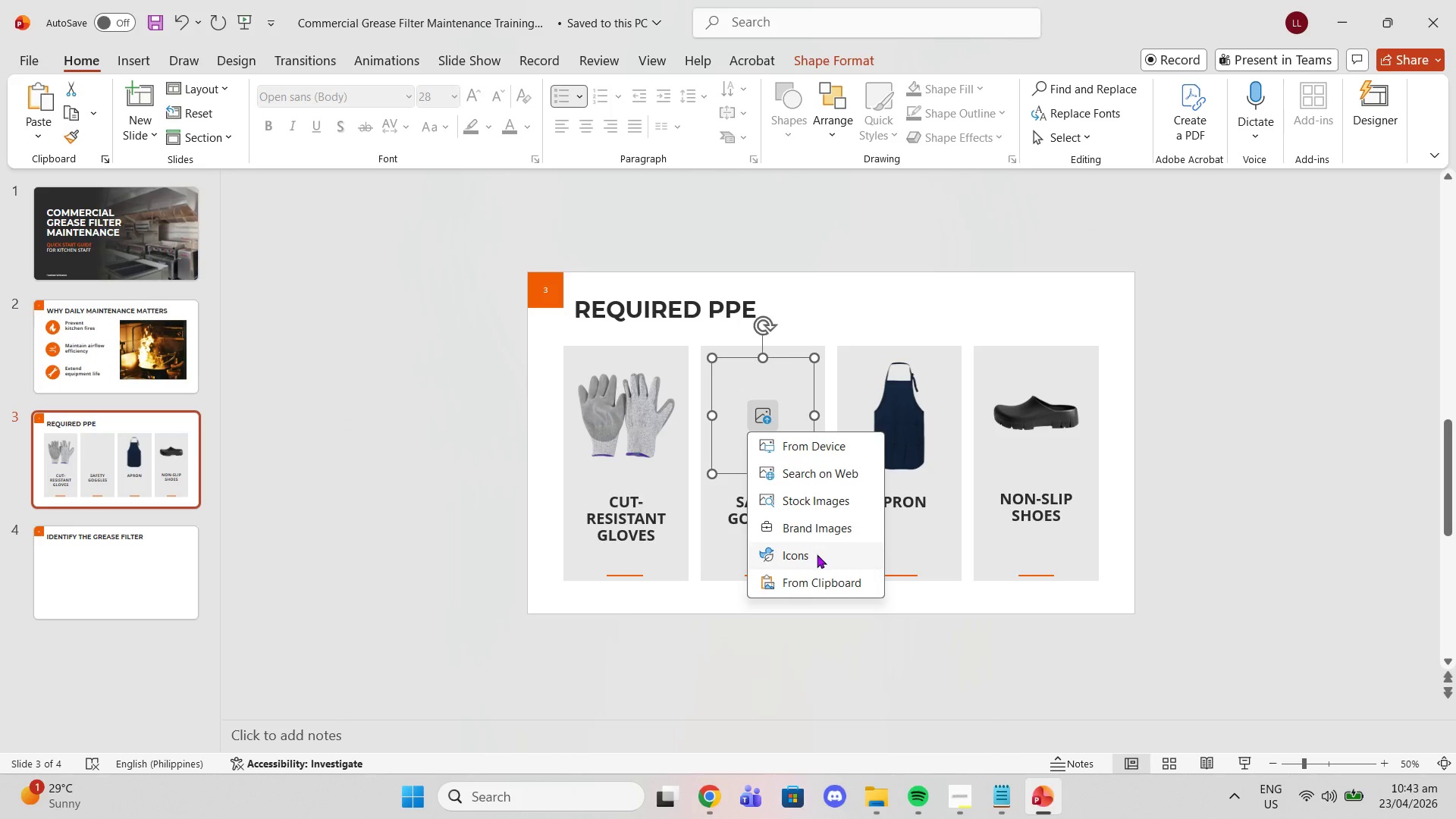 
left_click([814, 582])
 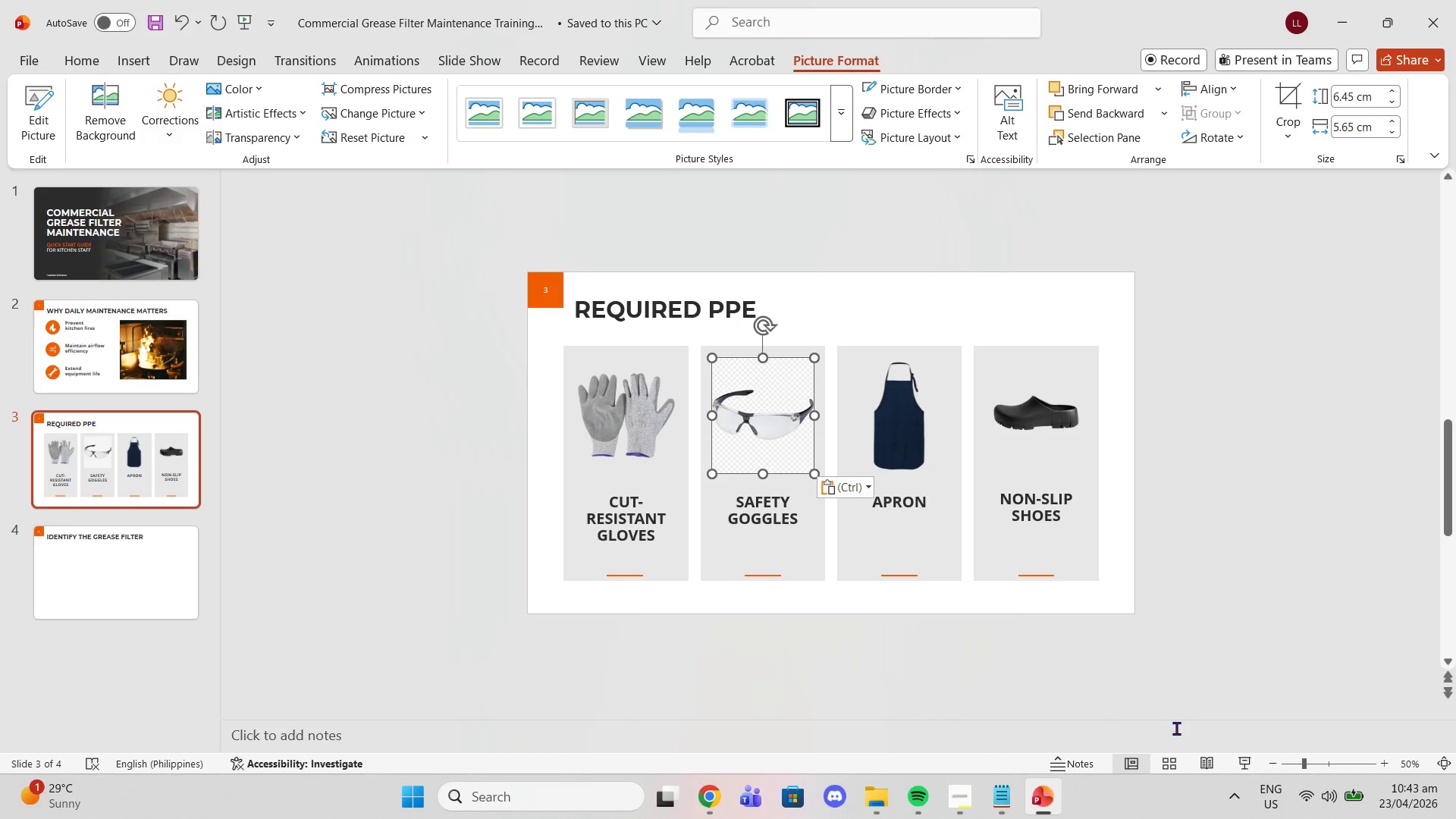 
left_click_drag(start_coordinate=[1311, 764], to_coordinate=[1320, 766])
 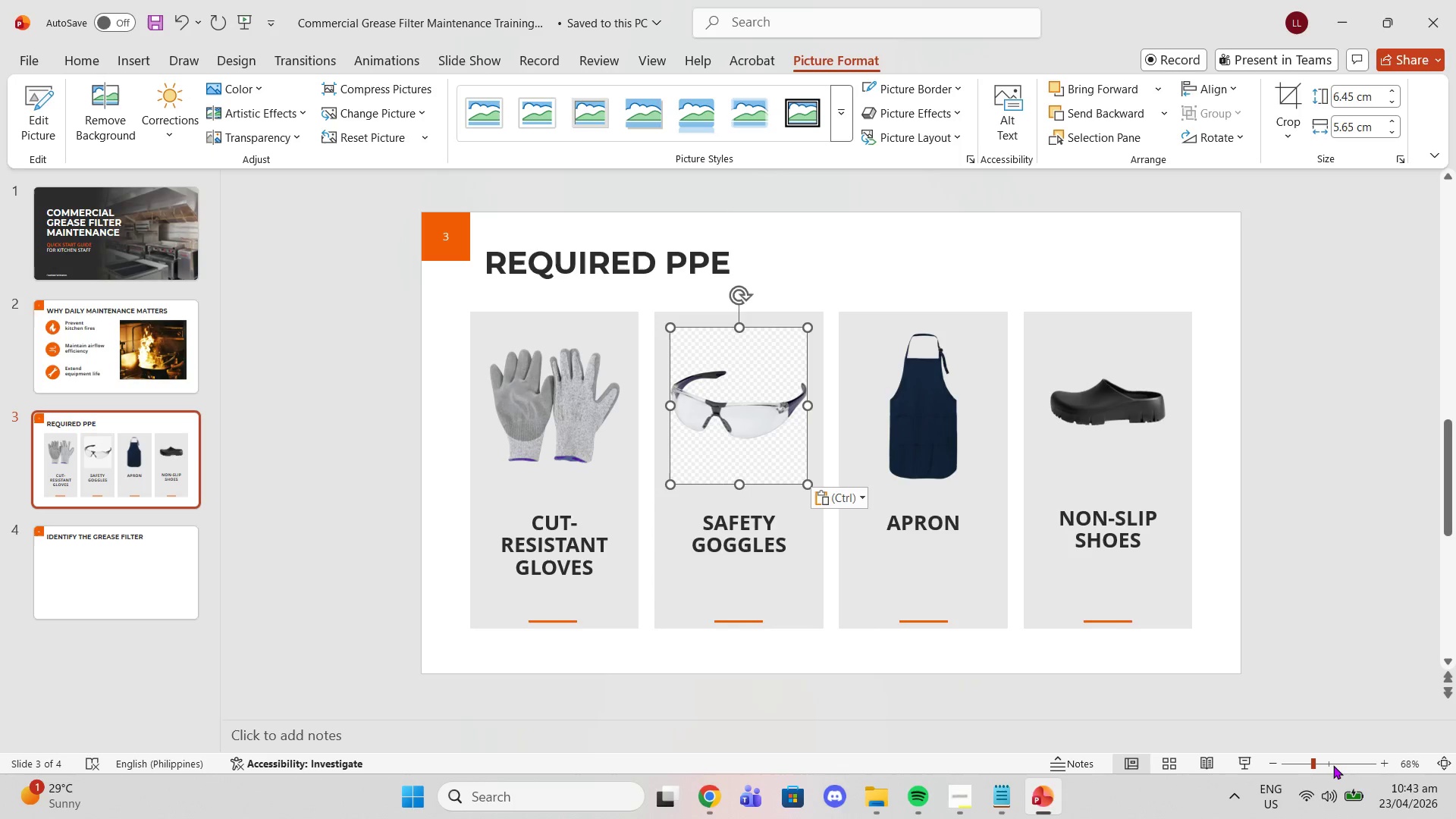 
left_click_drag(start_coordinate=[1315, 754], to_coordinate=[1324, 766])
 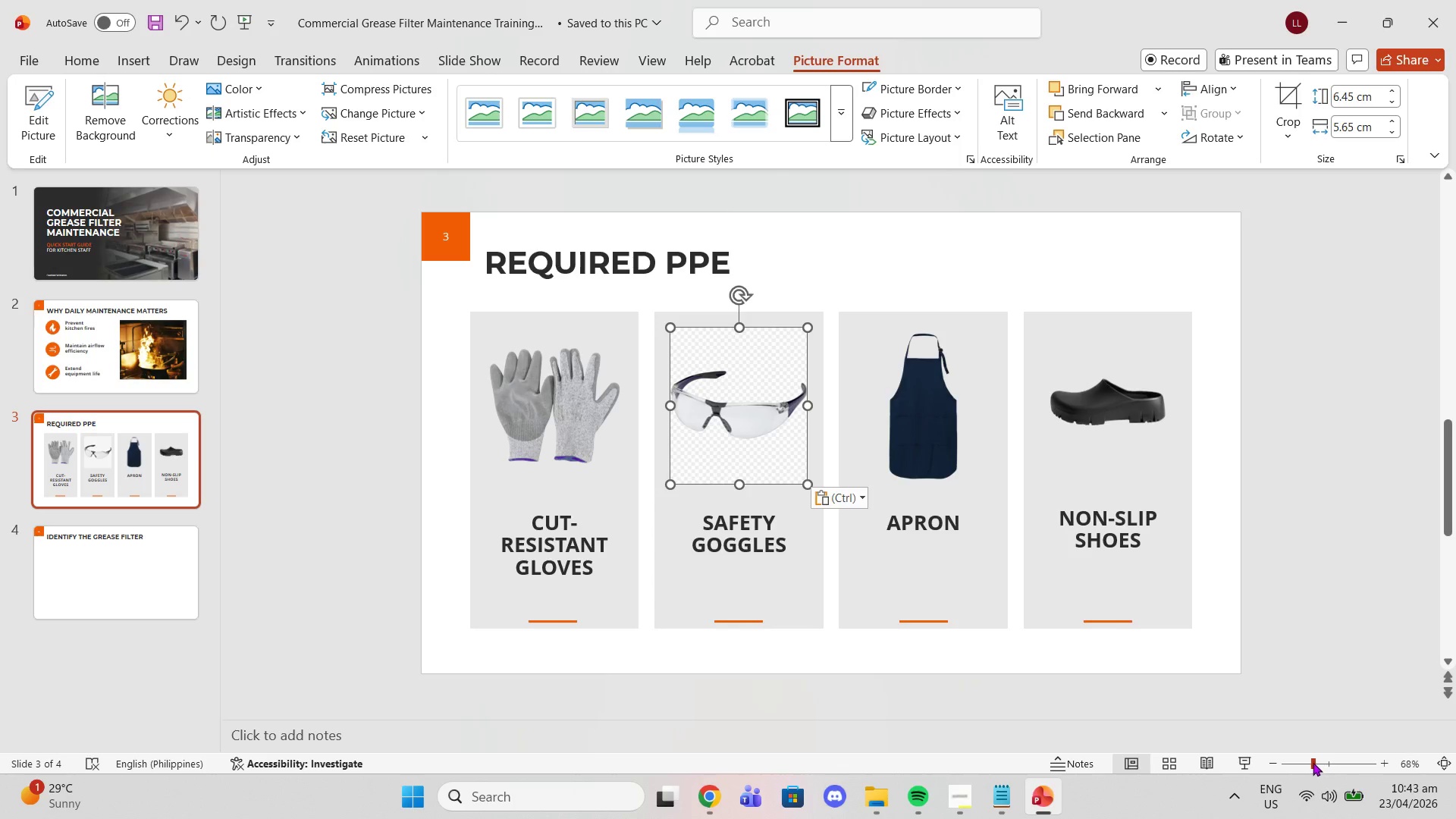 
left_click_drag(start_coordinate=[1312, 762], to_coordinate=[1326, 763])
 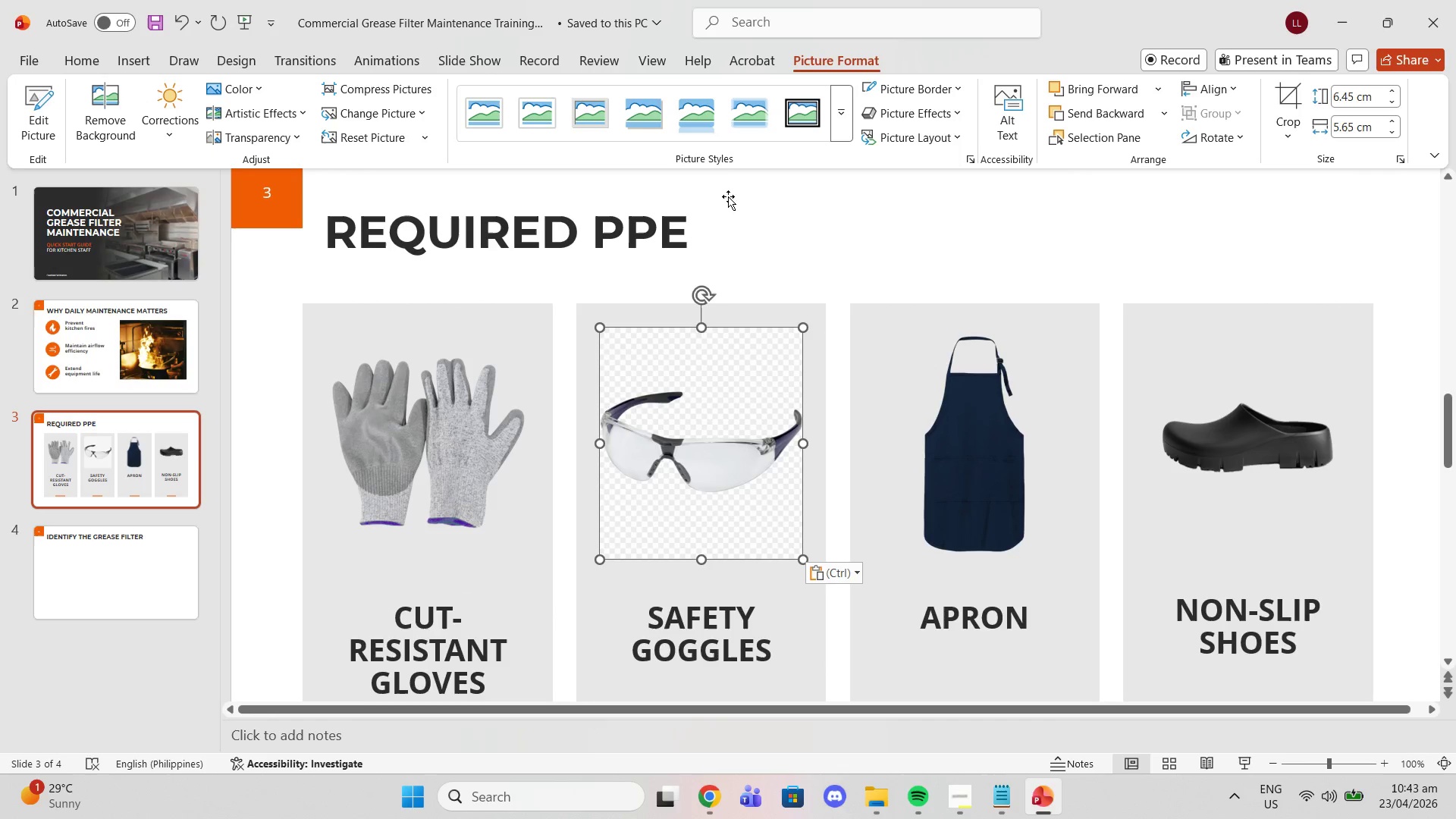 
left_click([1304, 89])
 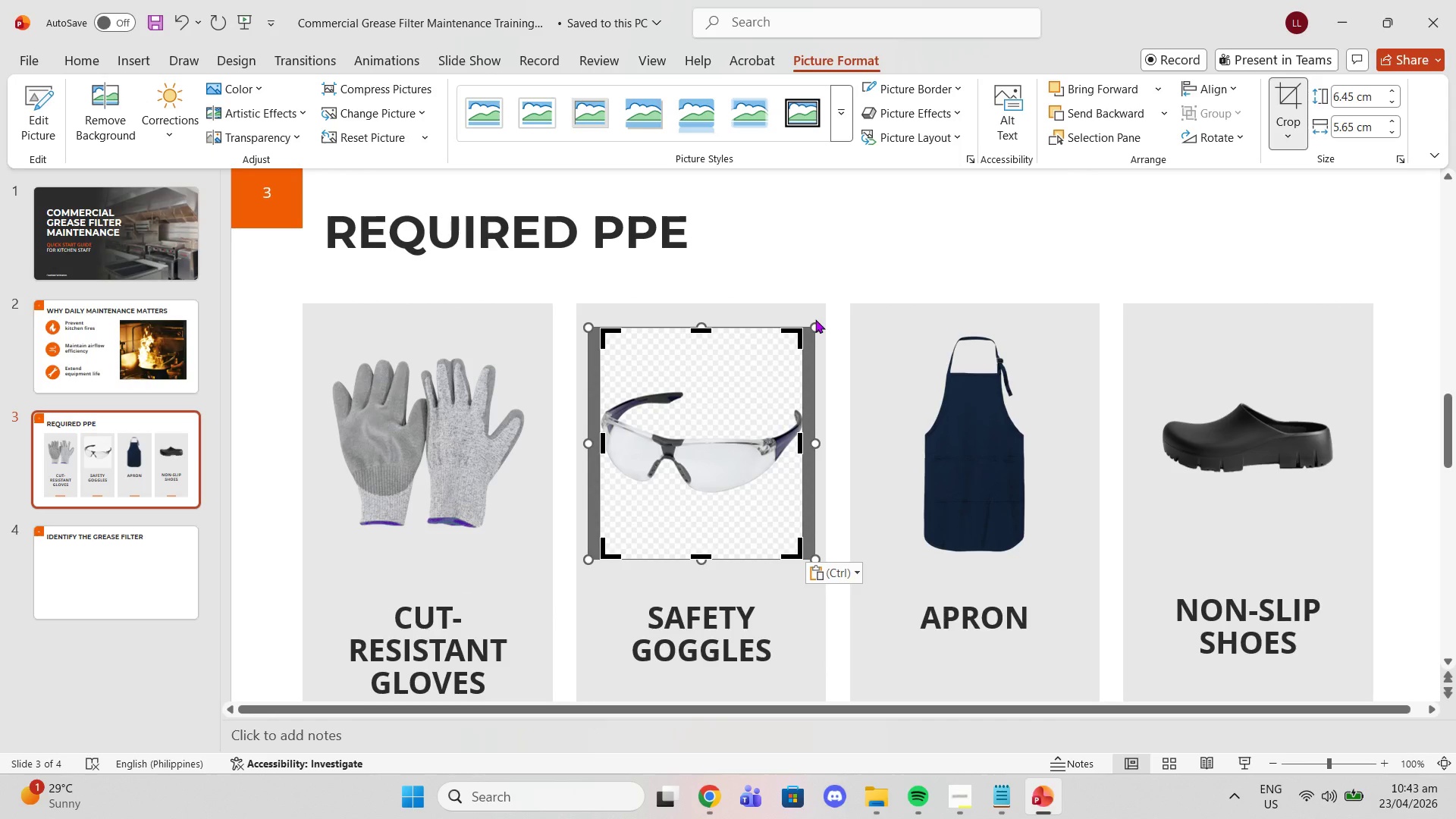 
left_click_drag(start_coordinate=[815, 327], to_coordinate=[795, 343])
 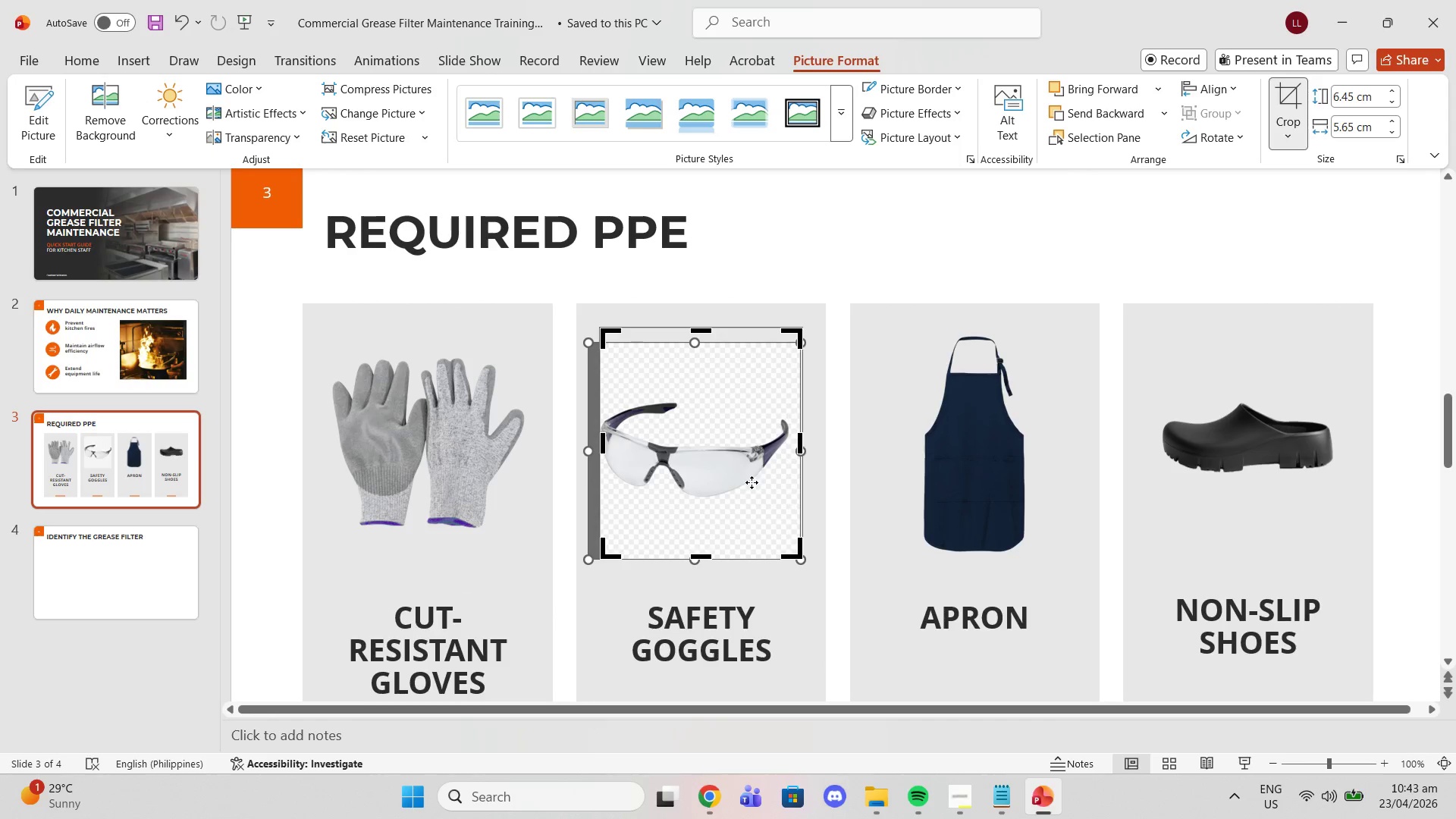 
left_click_drag(start_coordinate=[752, 482], to_coordinate=[758, 475])
 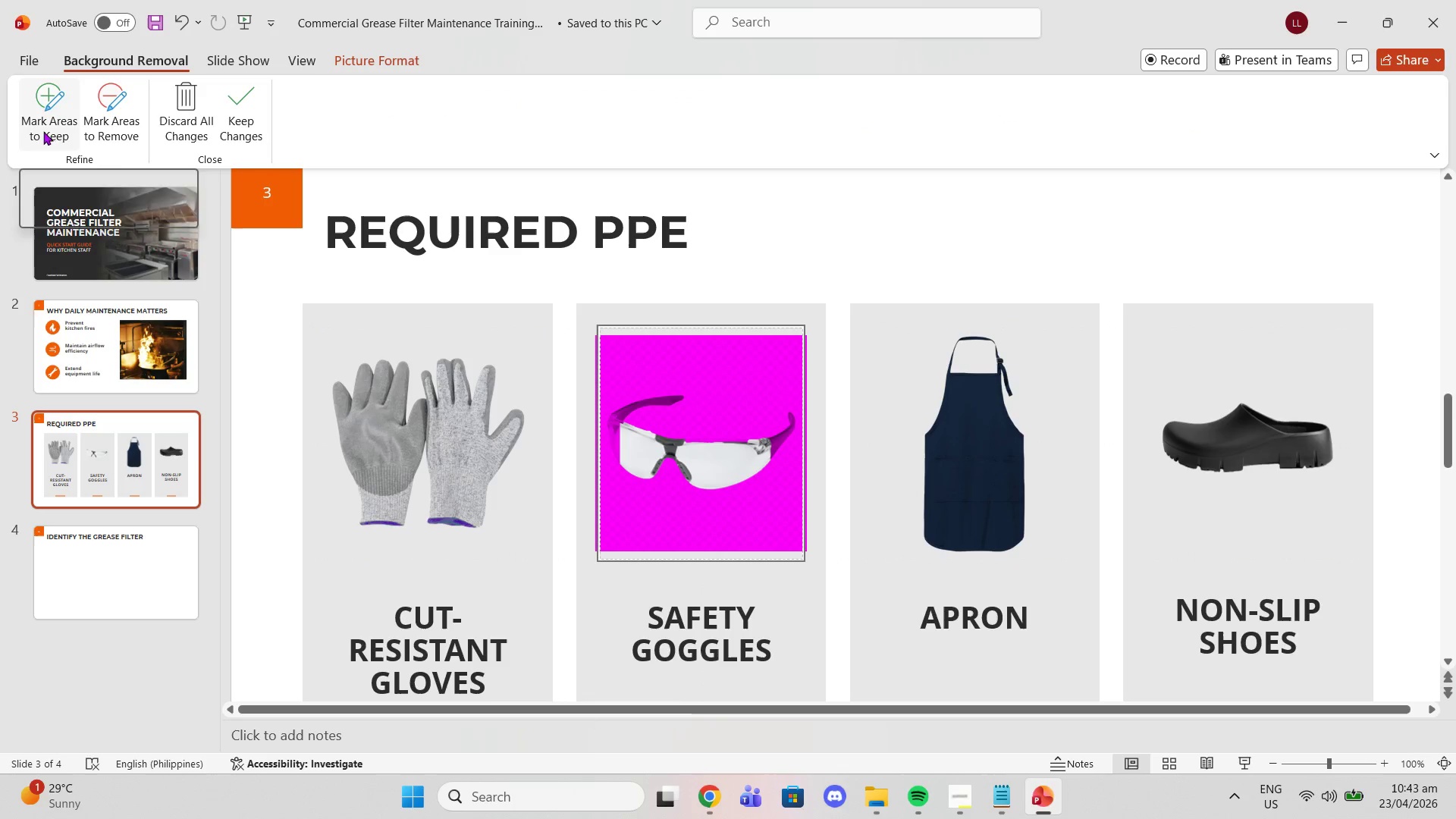 
wait(8.84)
 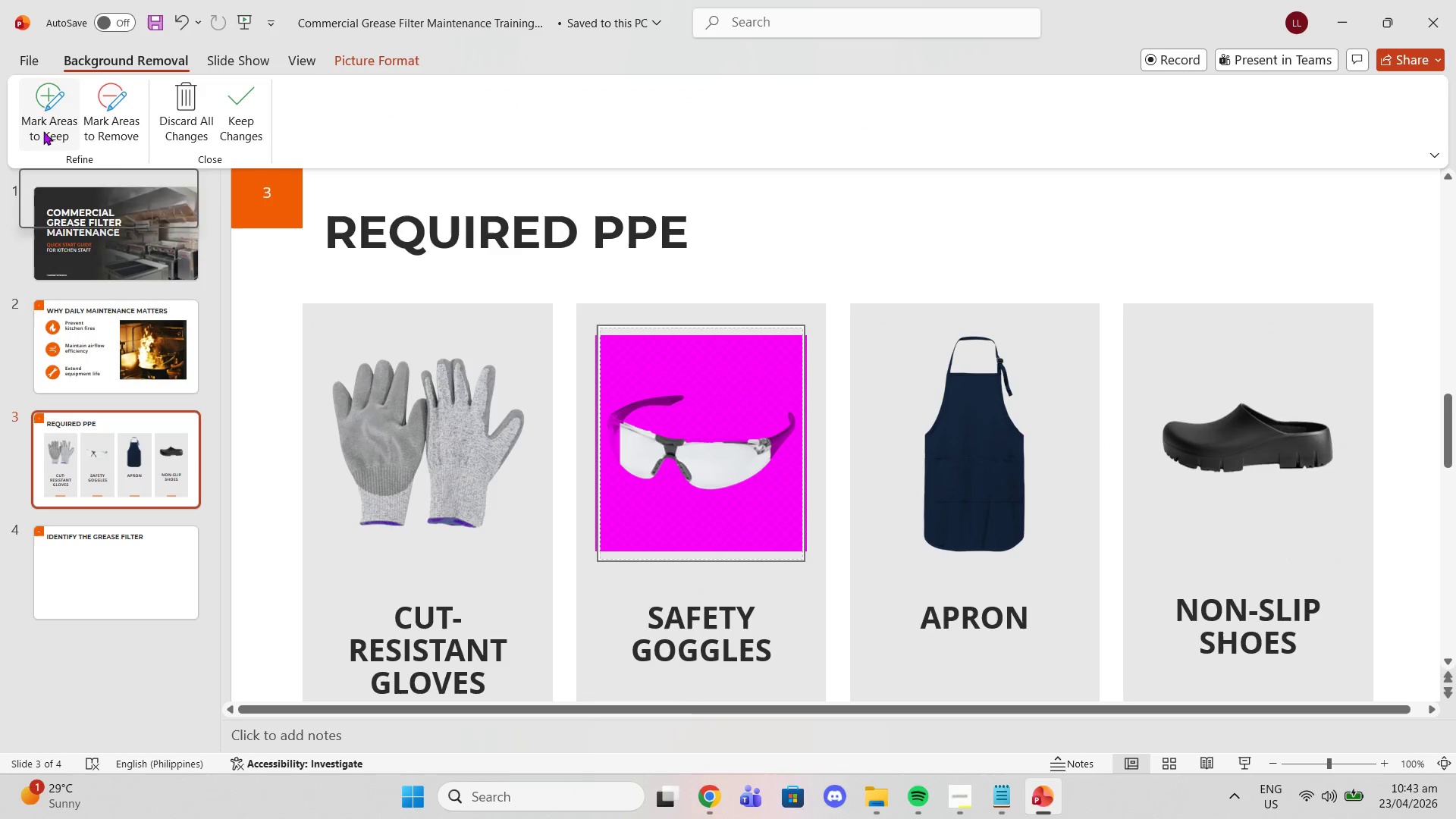 
left_click([247, 105])
 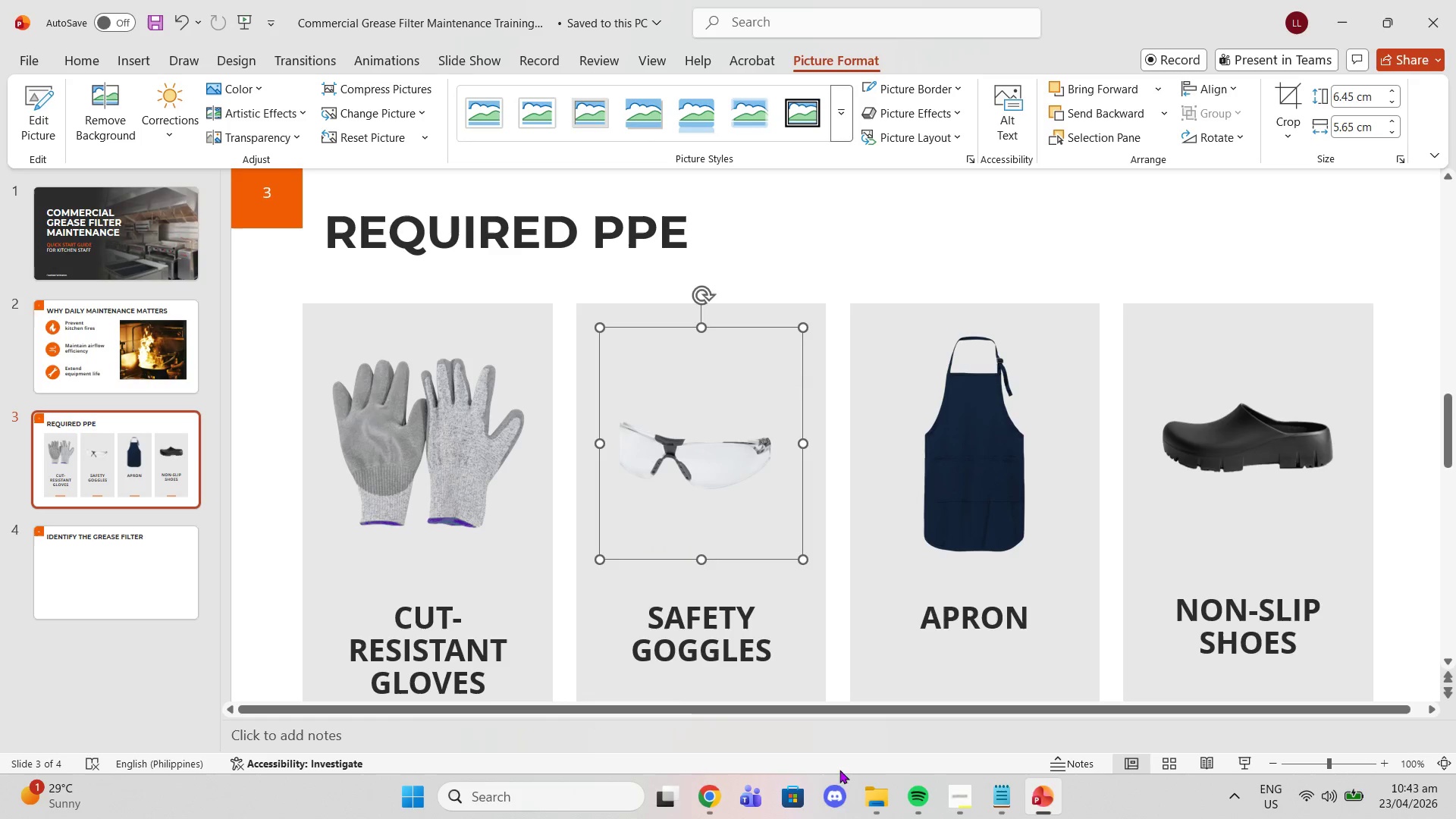 
left_click([689, 803])
 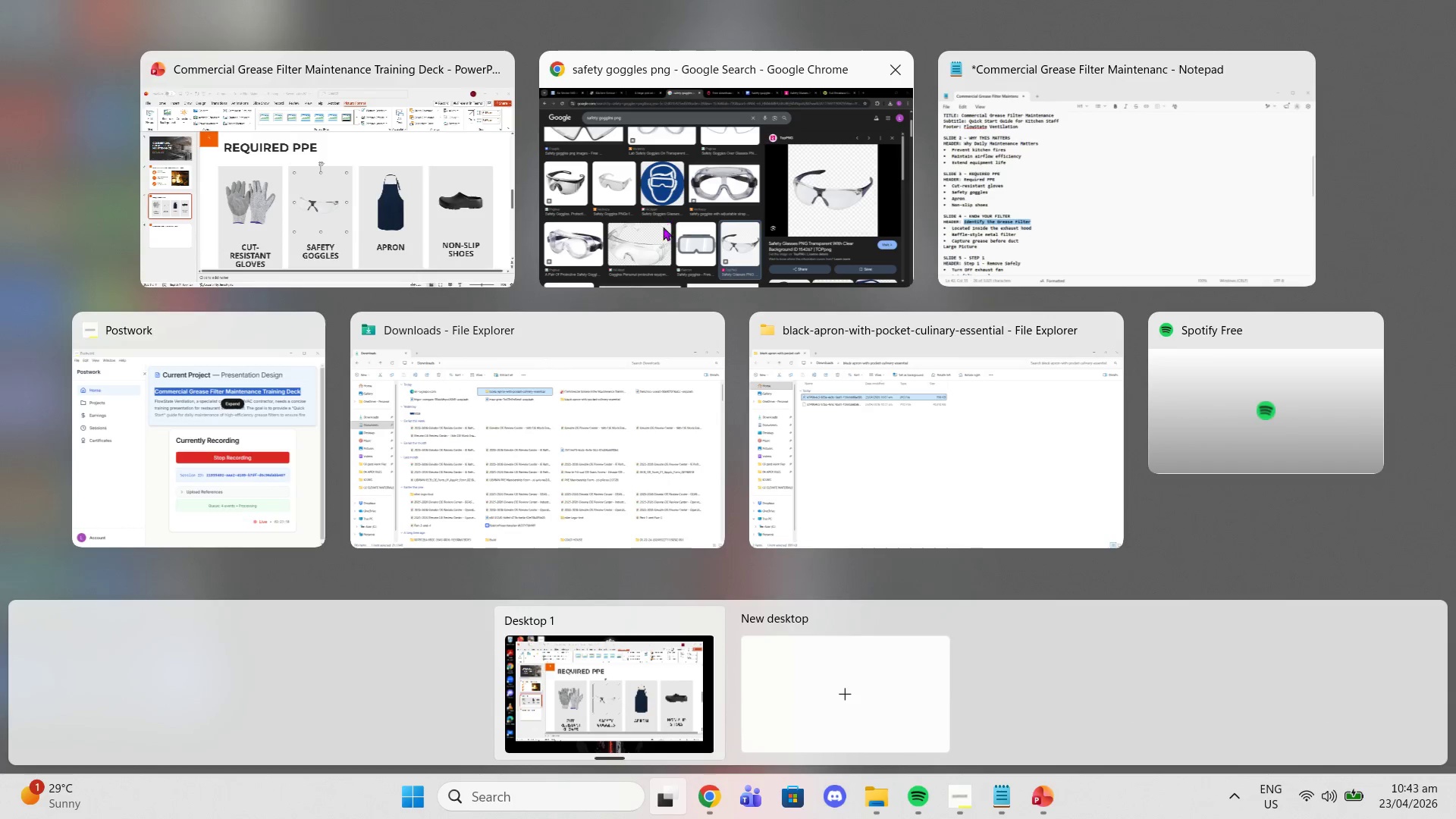 
left_click([599, 674])
 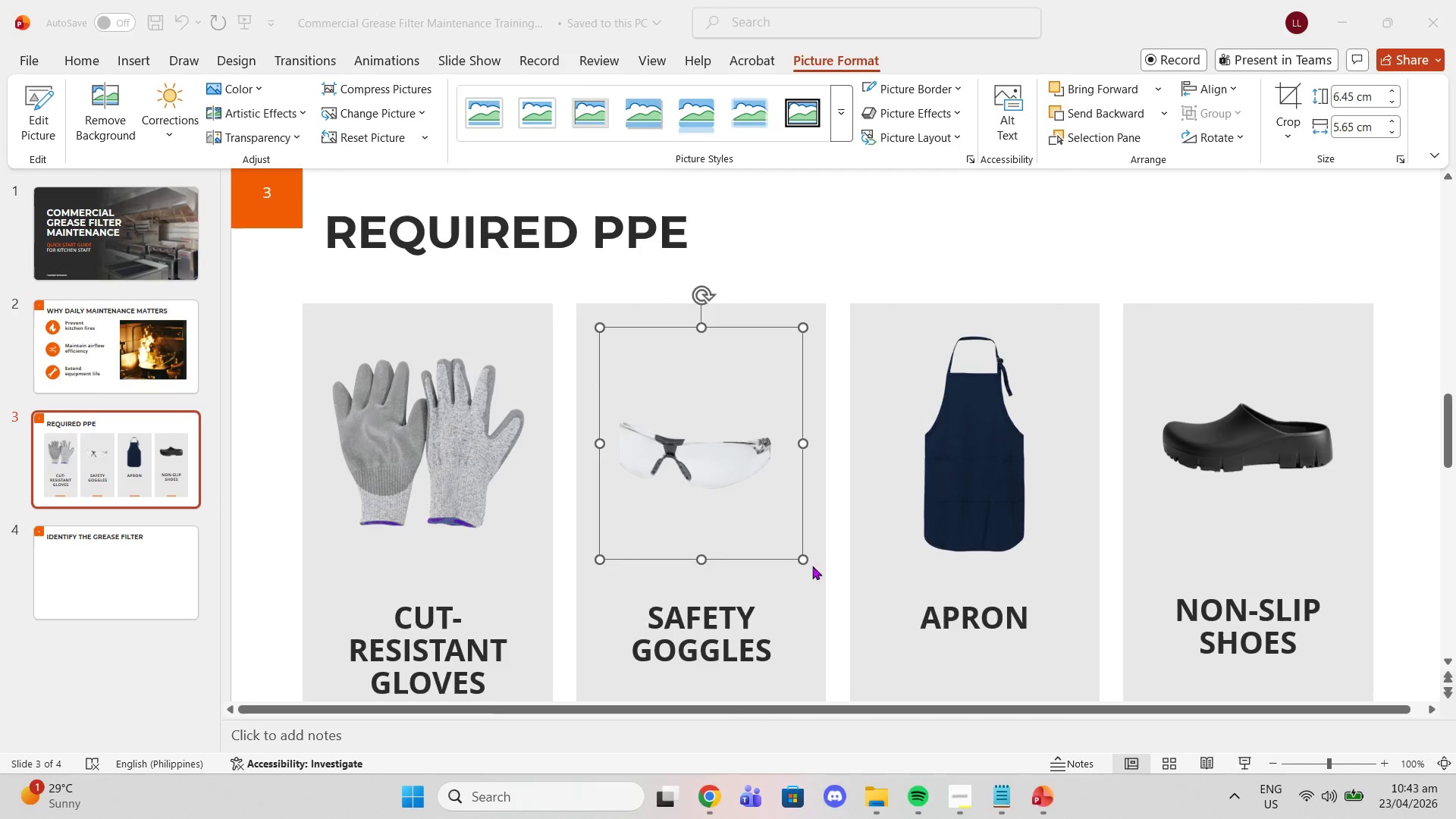 
left_click([949, 461])
 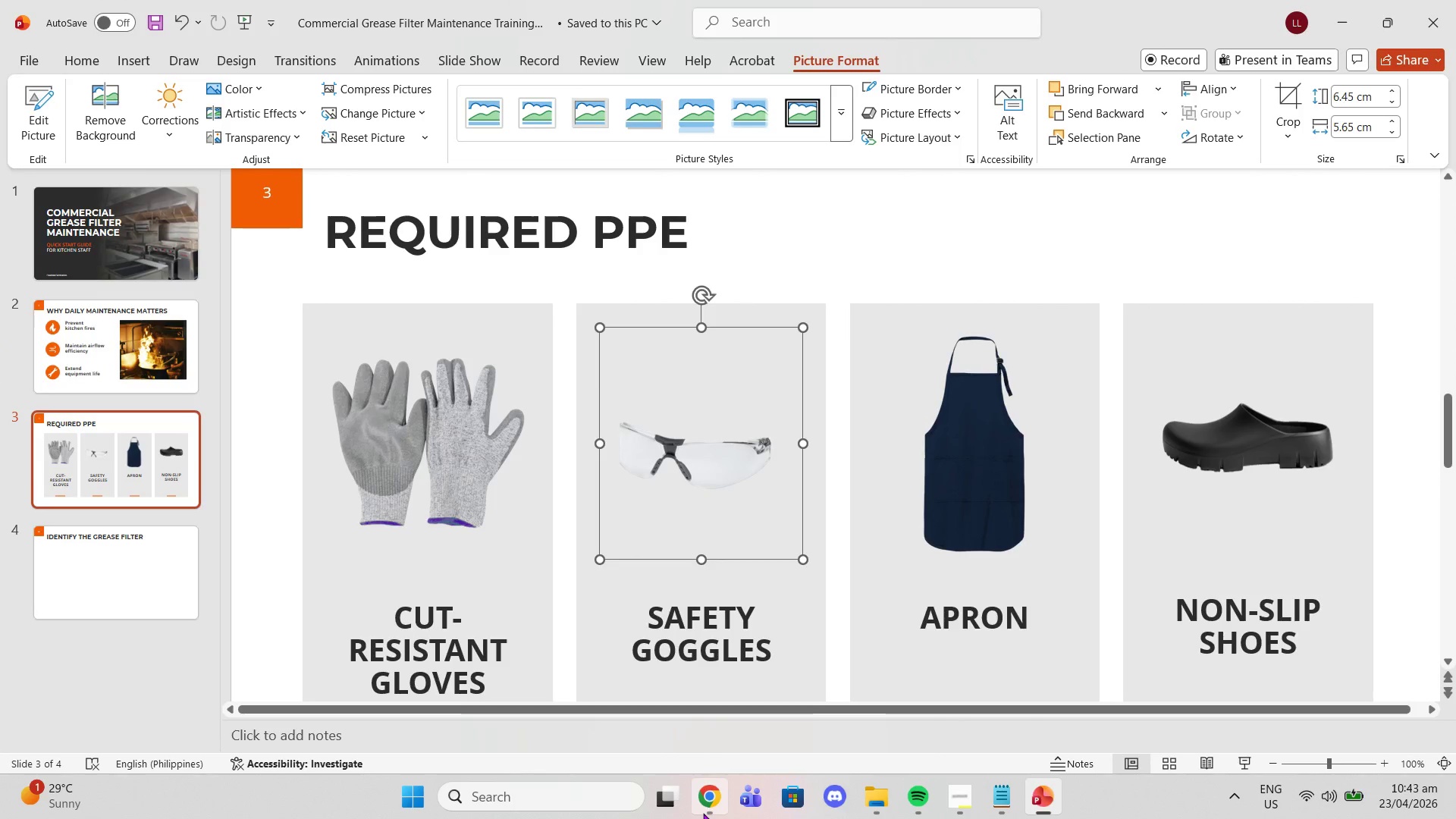 
left_click([703, 813])
 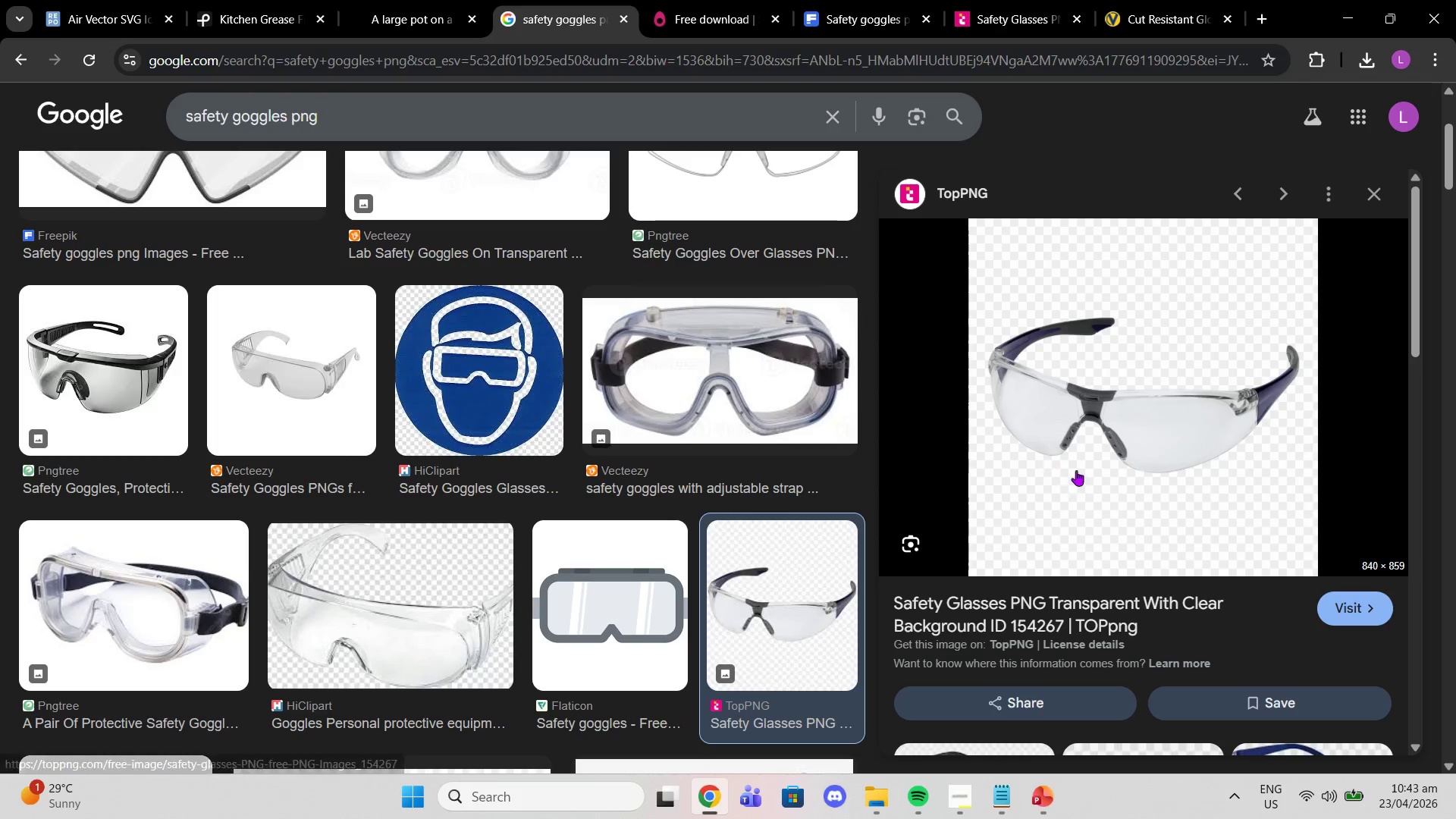 
right_click([1073, 473])
 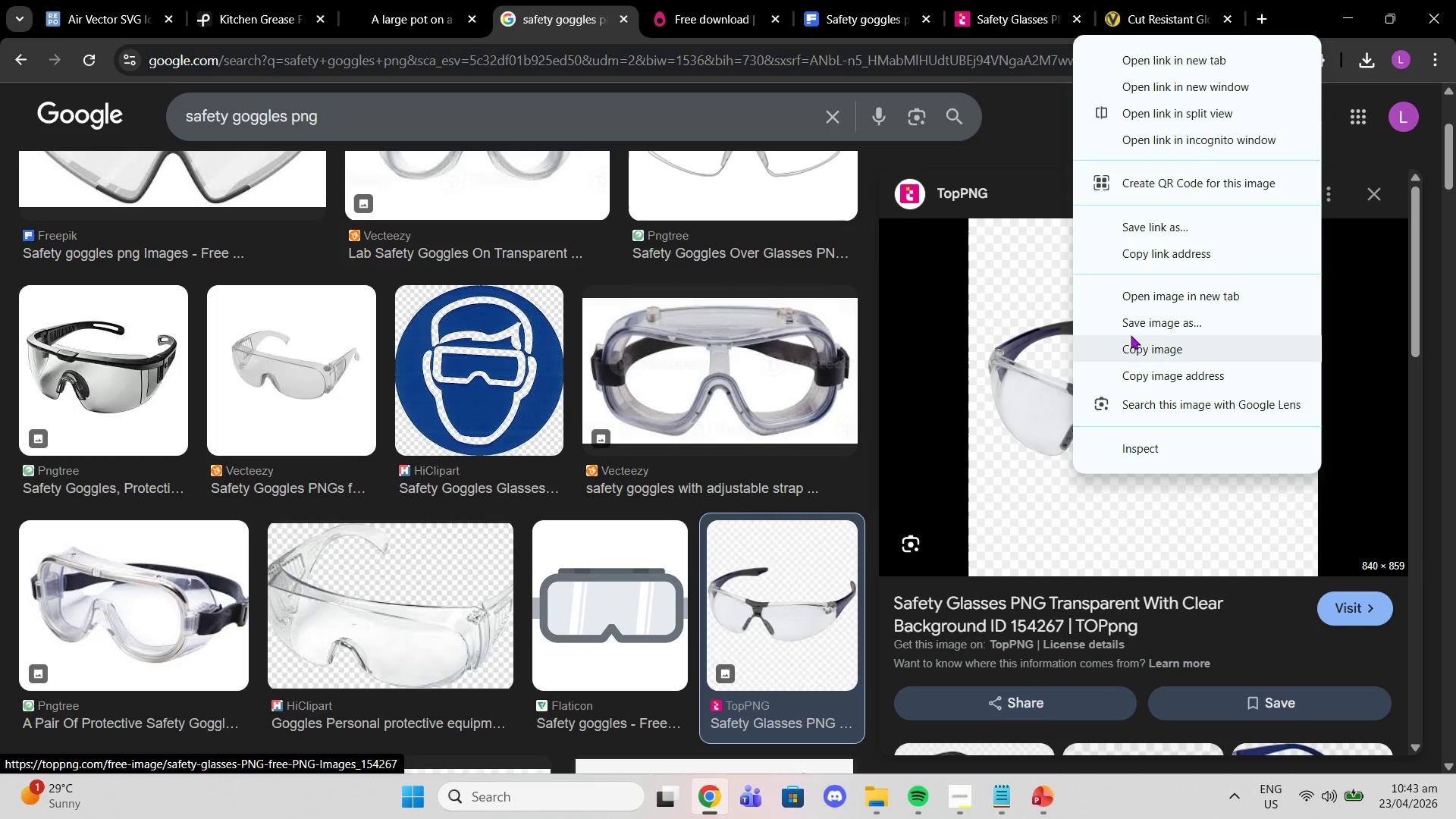 
left_click([1121, 320])
 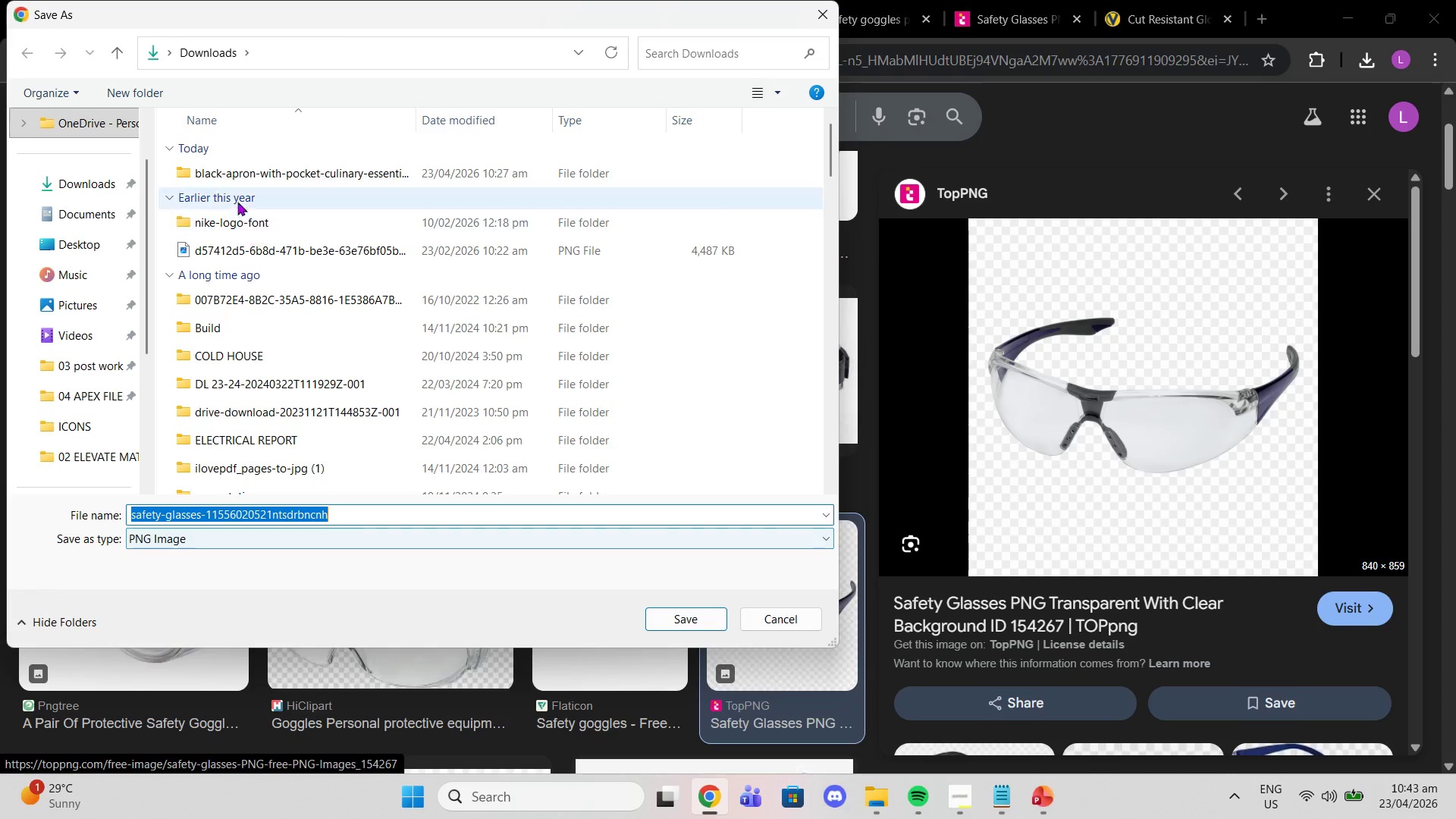 
left_click([75, 189])
 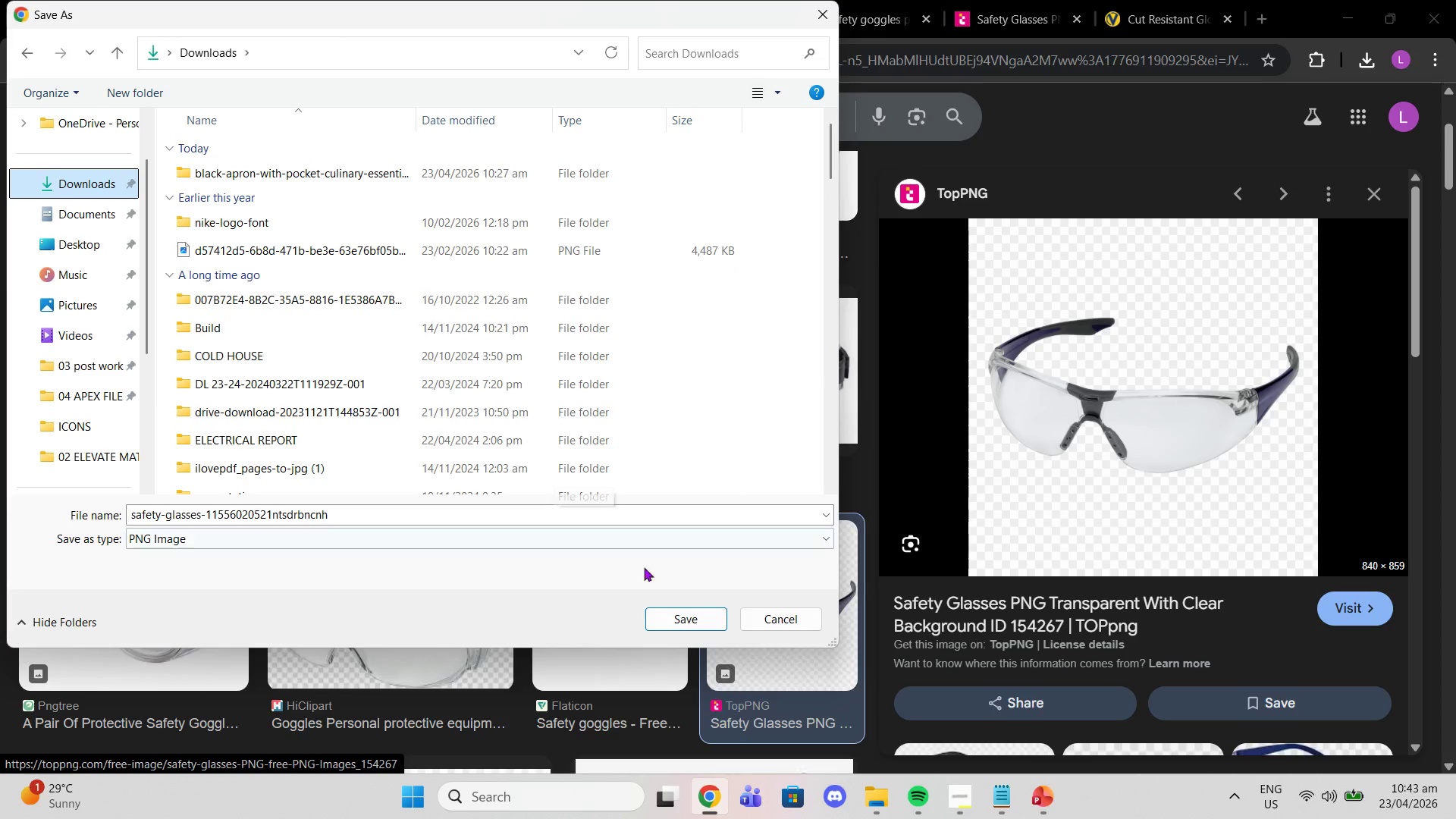 
left_click([671, 616])
 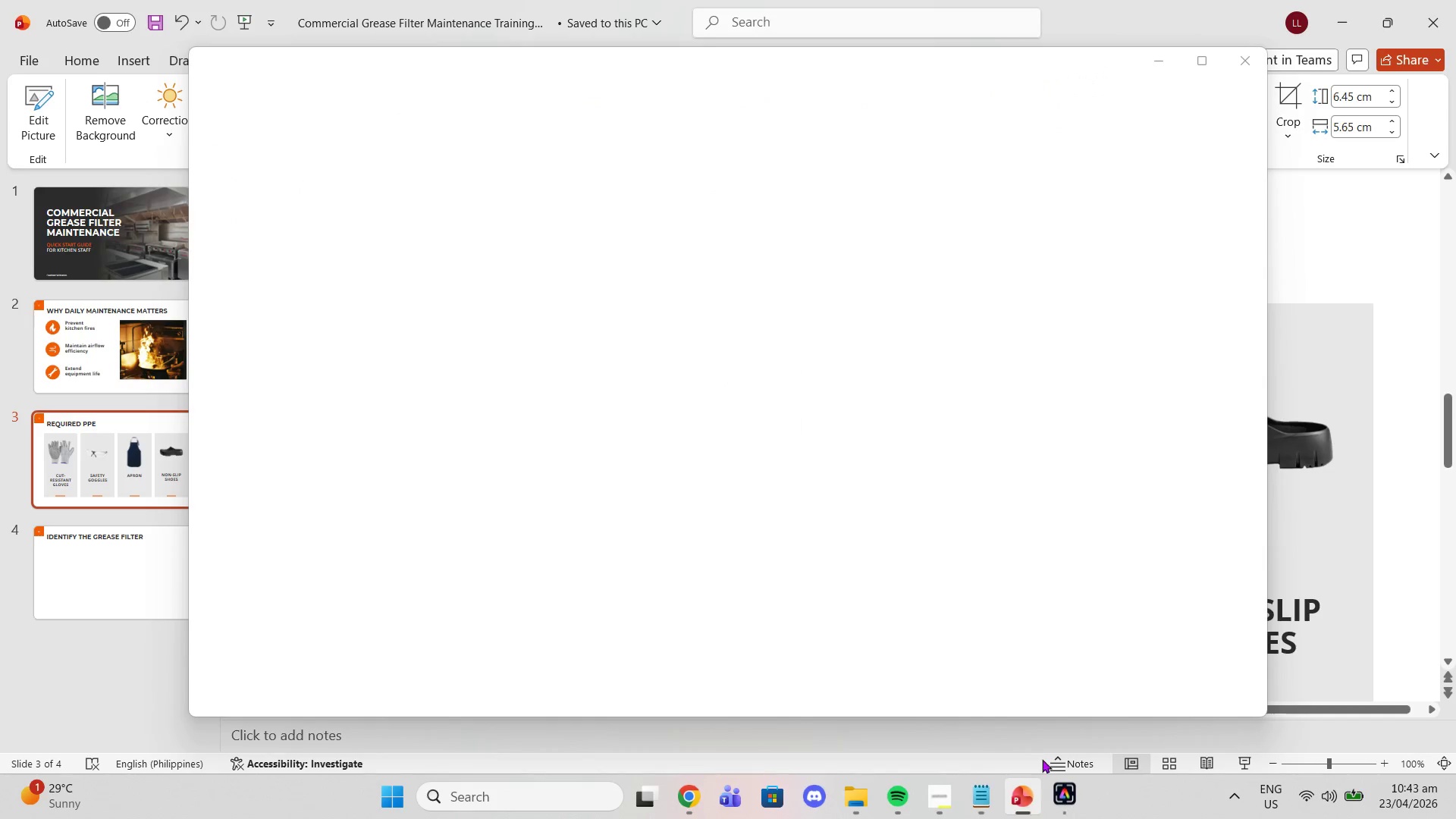 
left_click([1251, 69])
 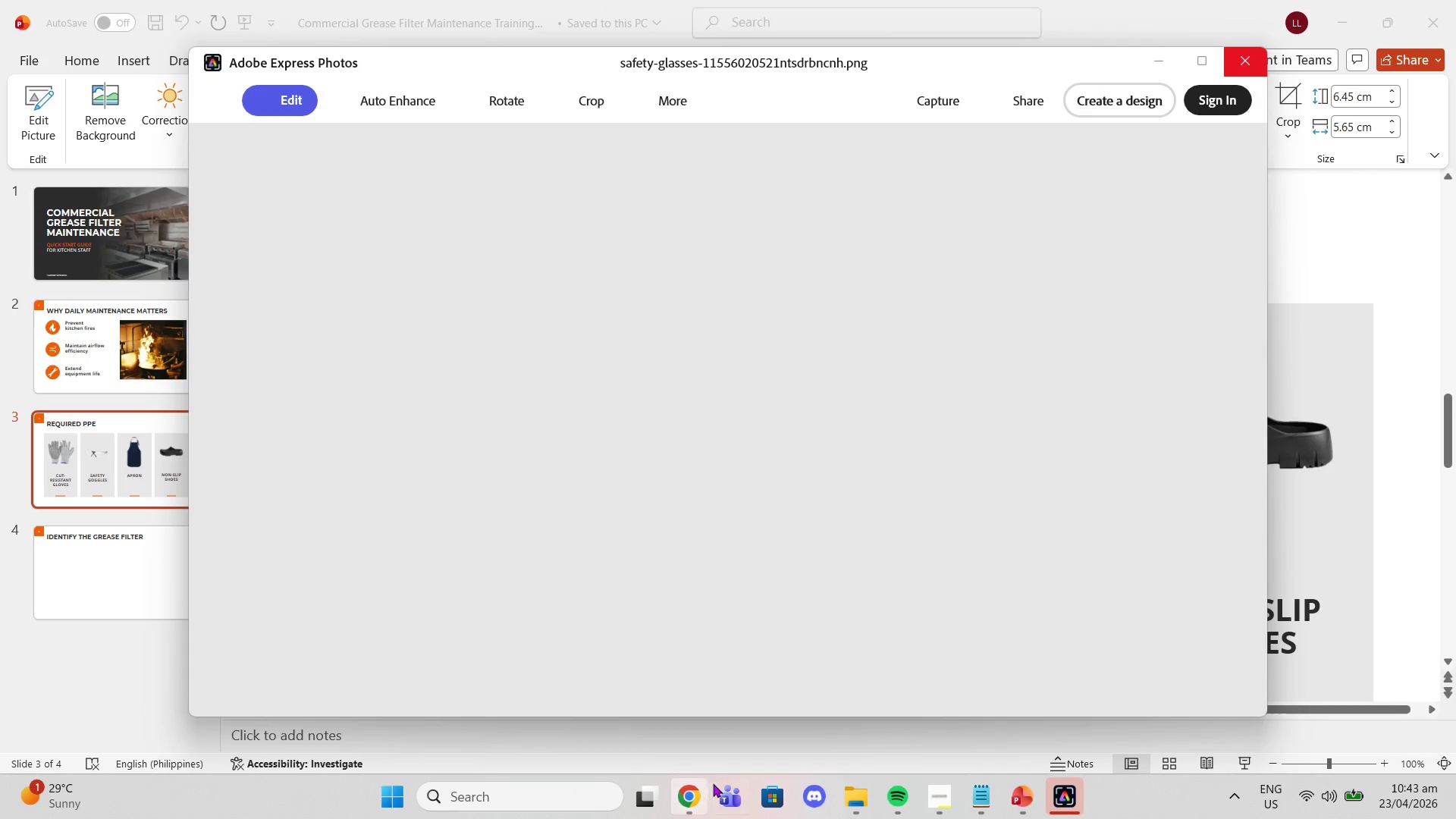 
left_click([701, 793])
 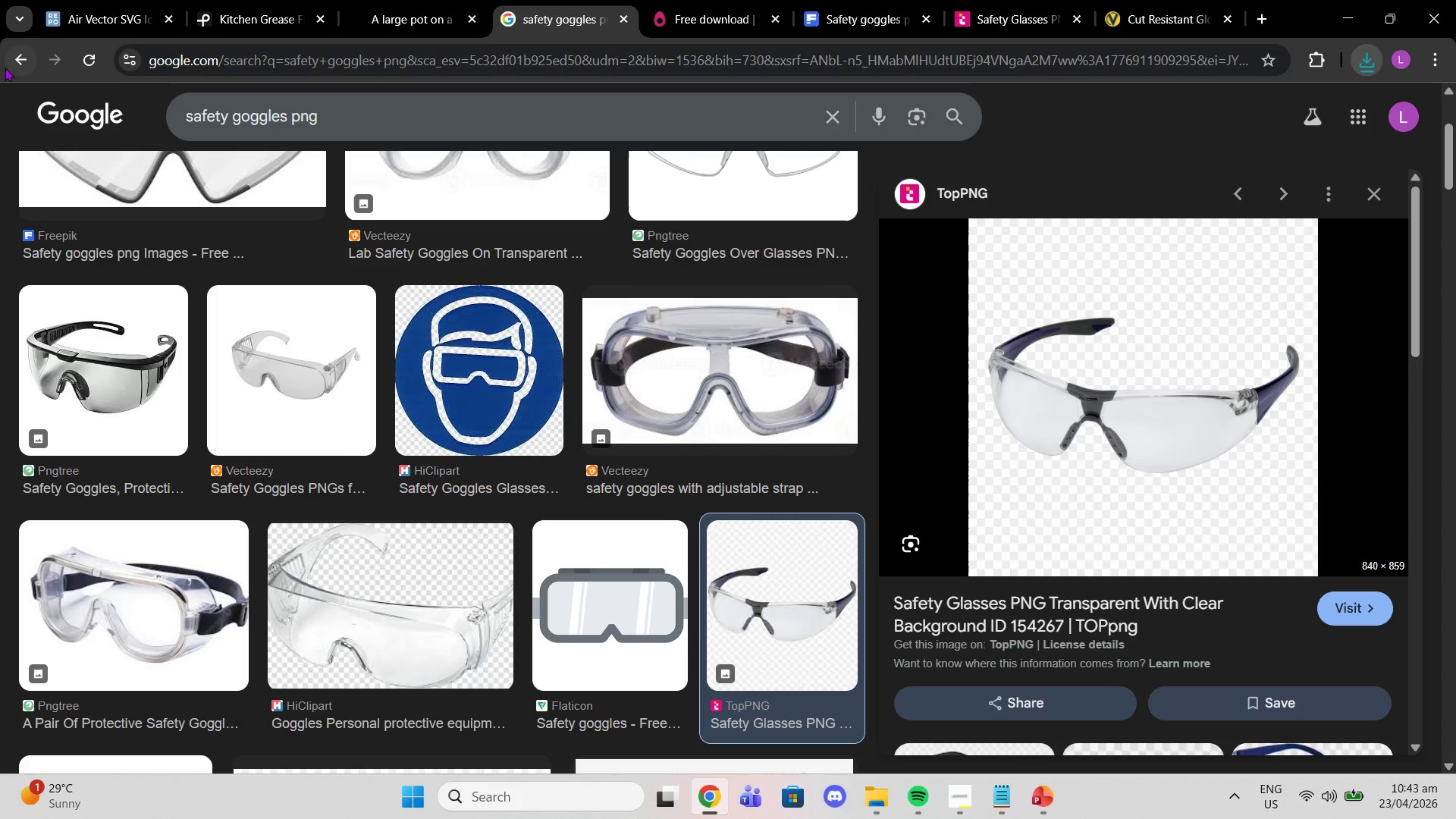 
left_click([5, 66])
 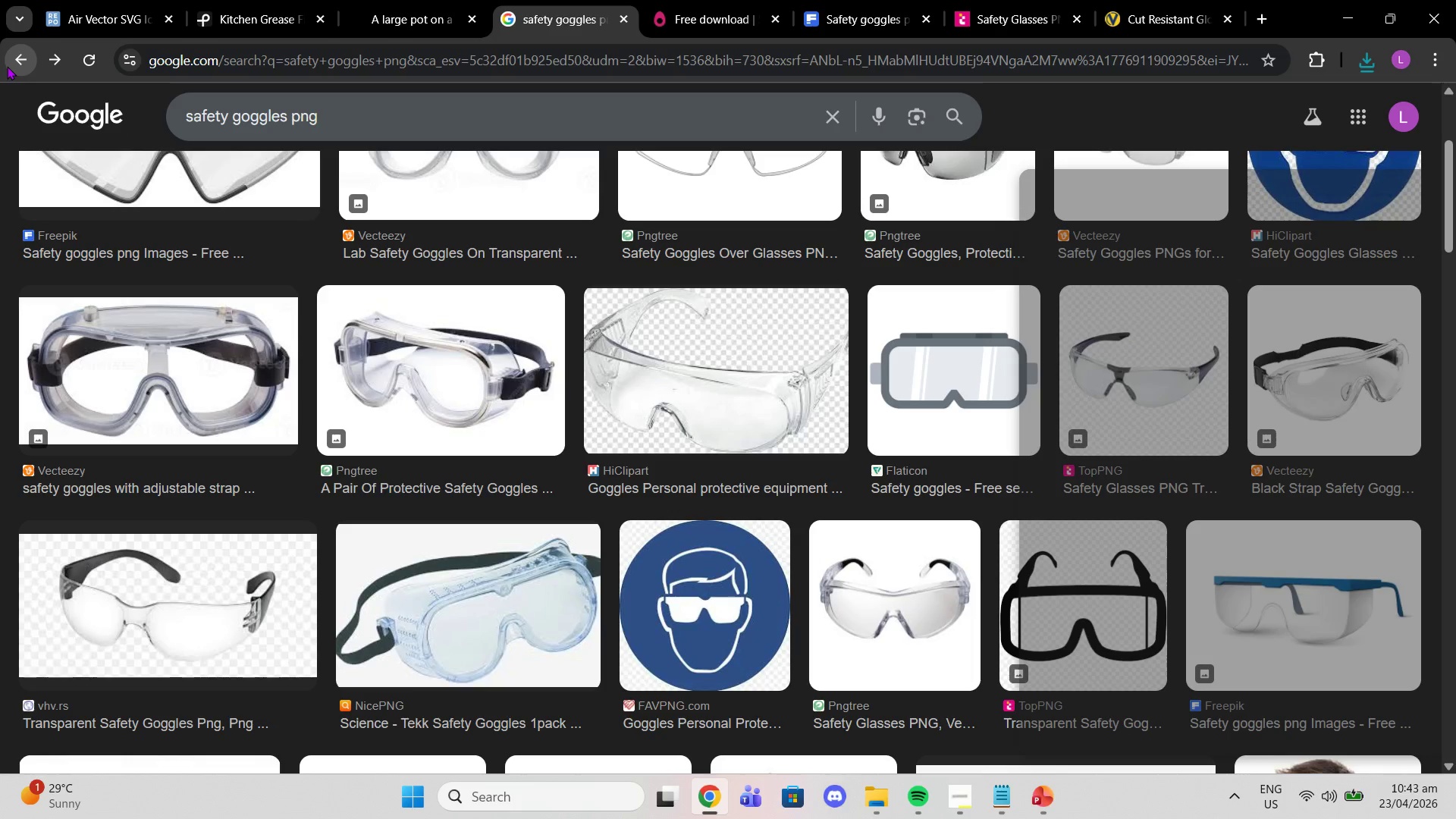 
left_click([11, 66])
 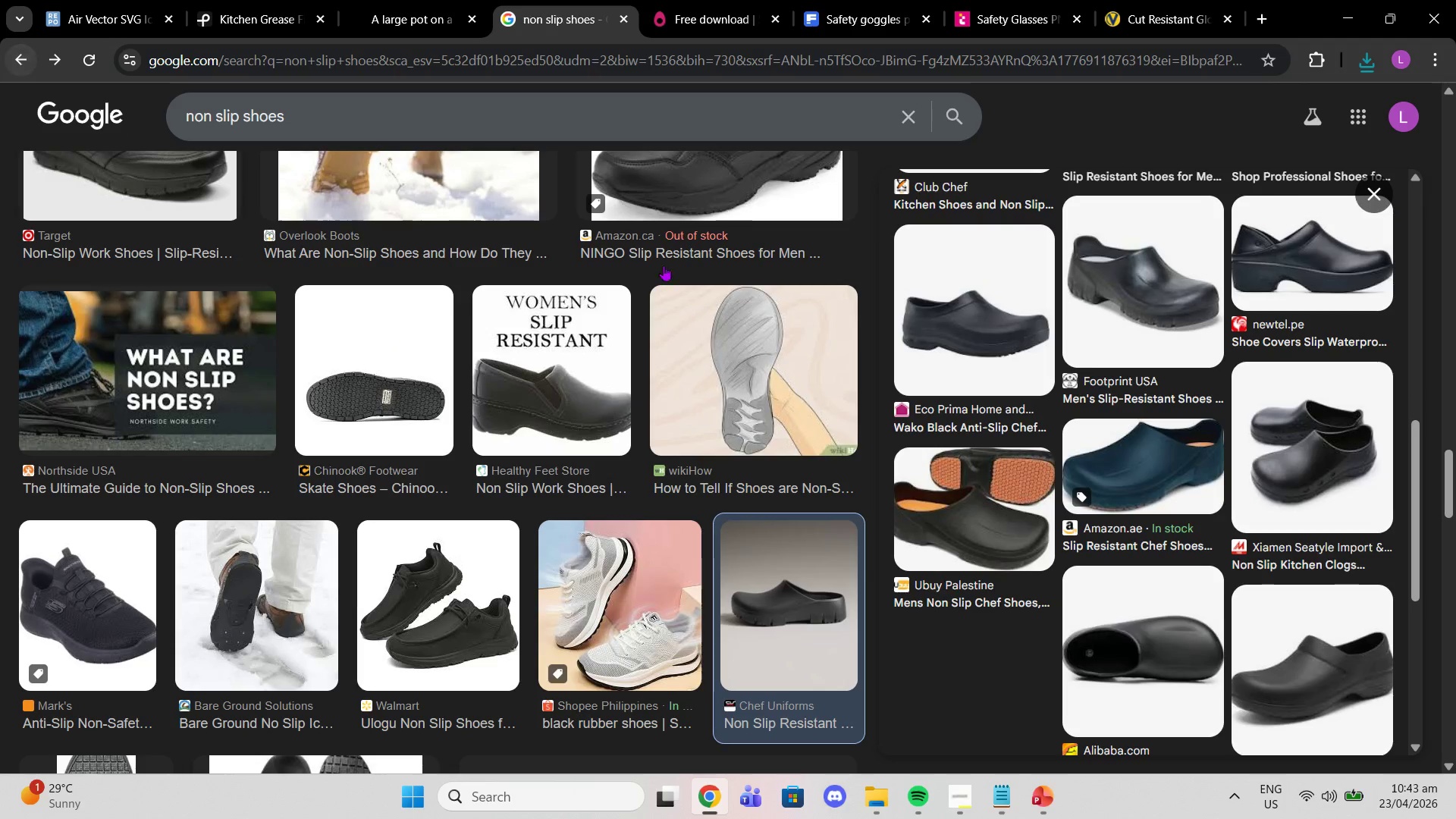 
scroll: coordinate [1242, 420], scroll_direction: up, amount: 11.0
 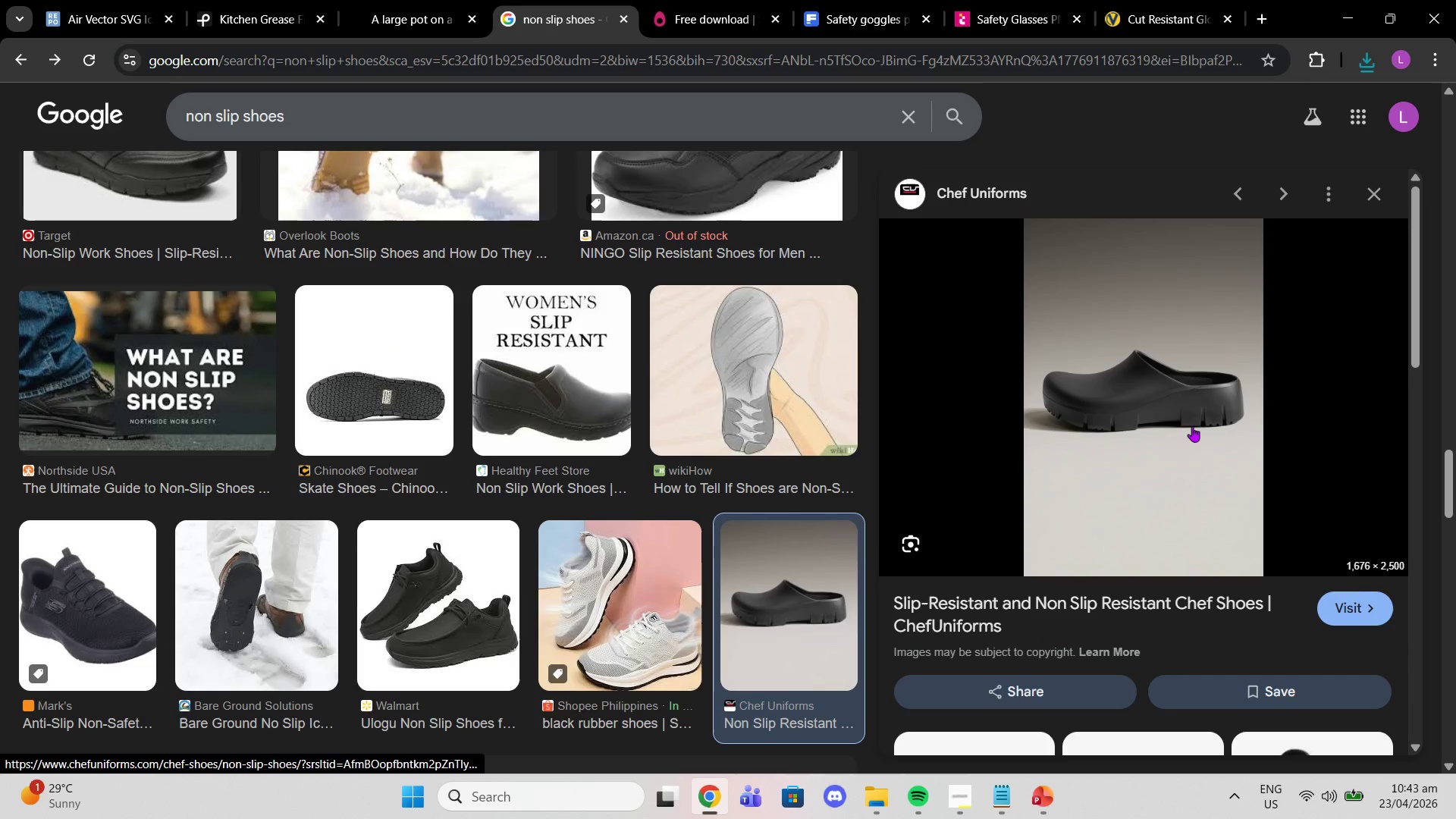 
right_click([1192, 426])
 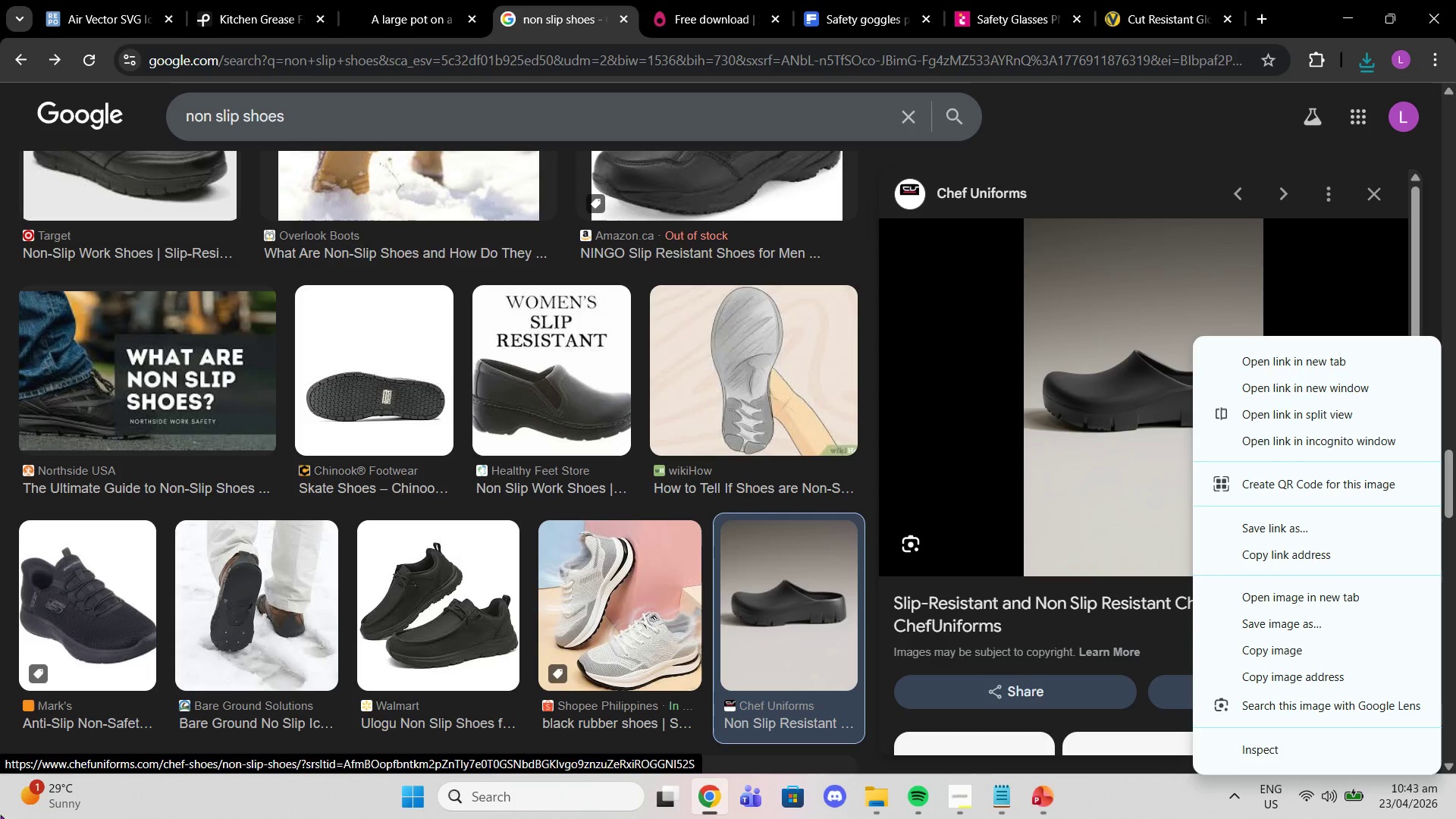 
wait(7.0)
 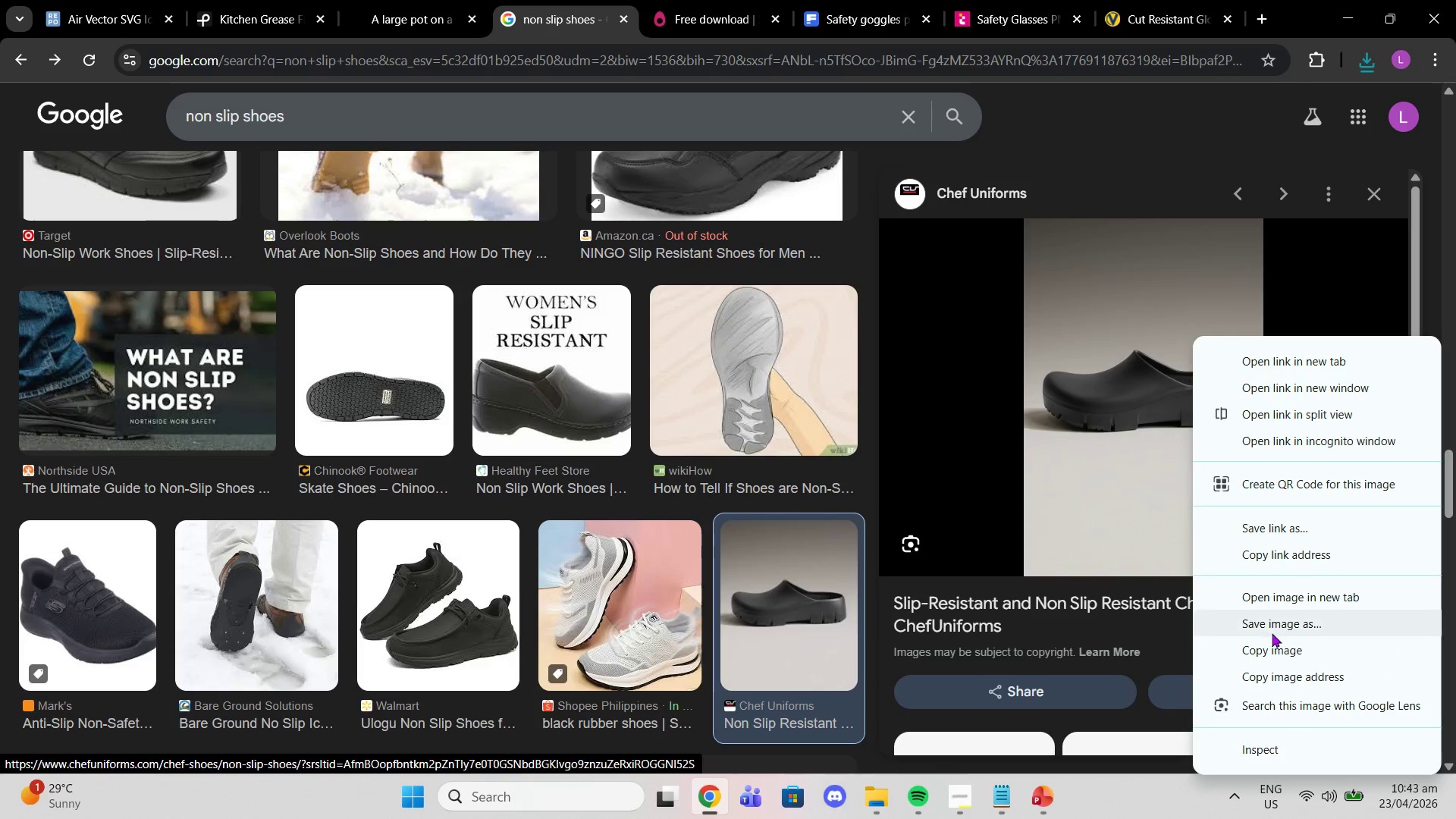 
left_click([1269, 623])
 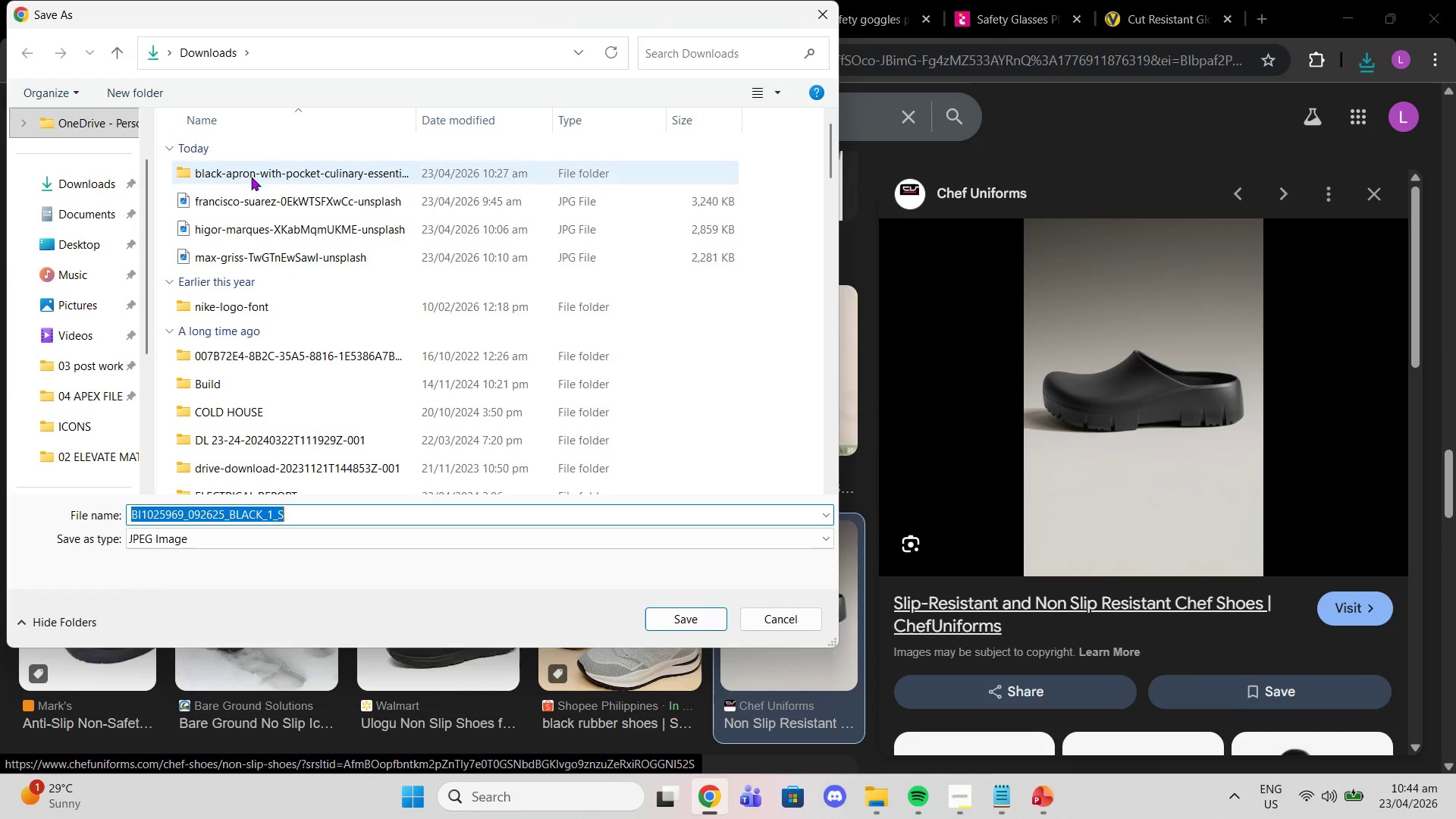 
left_click([96, 195])
 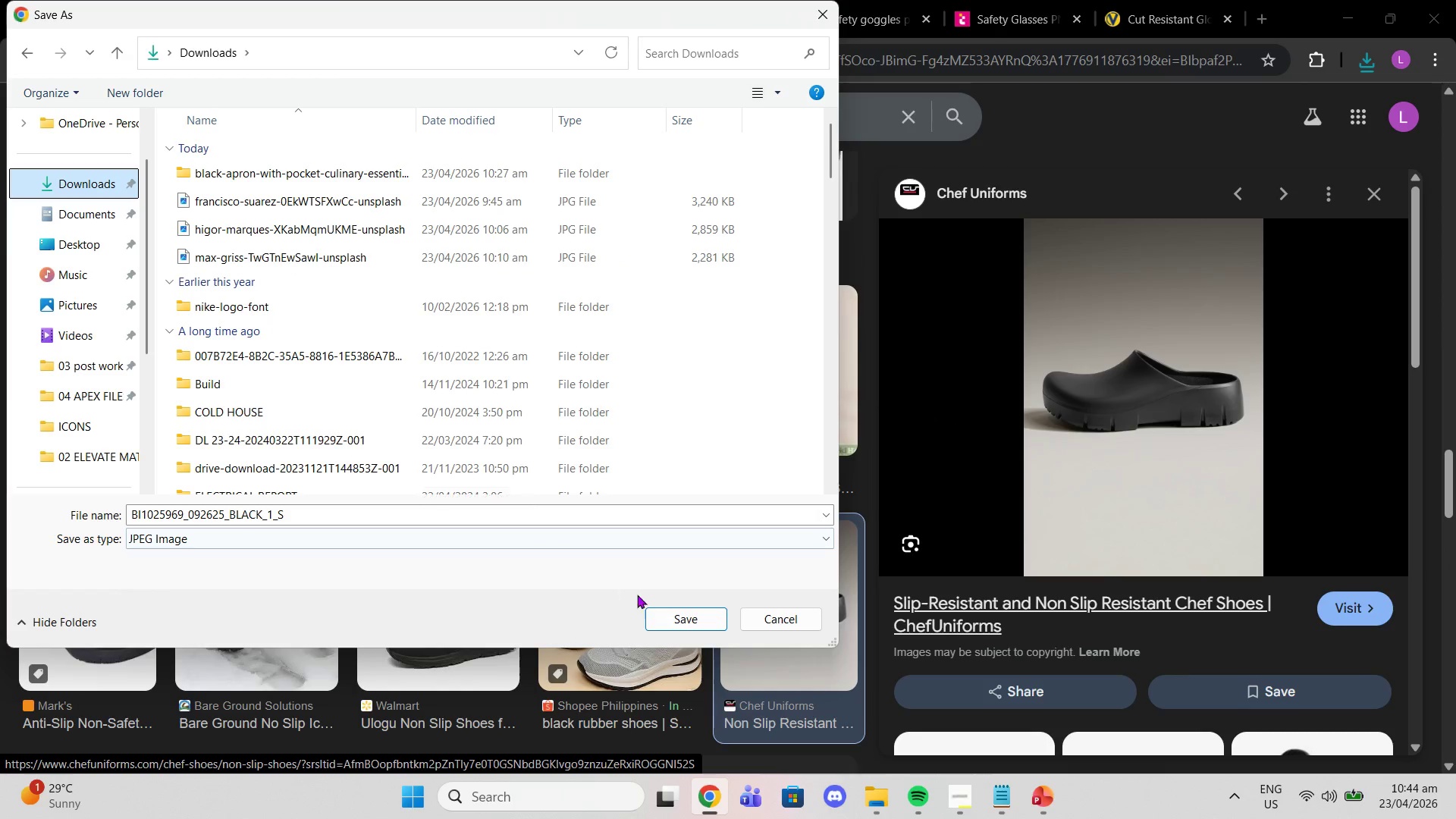 
left_click([667, 615])
 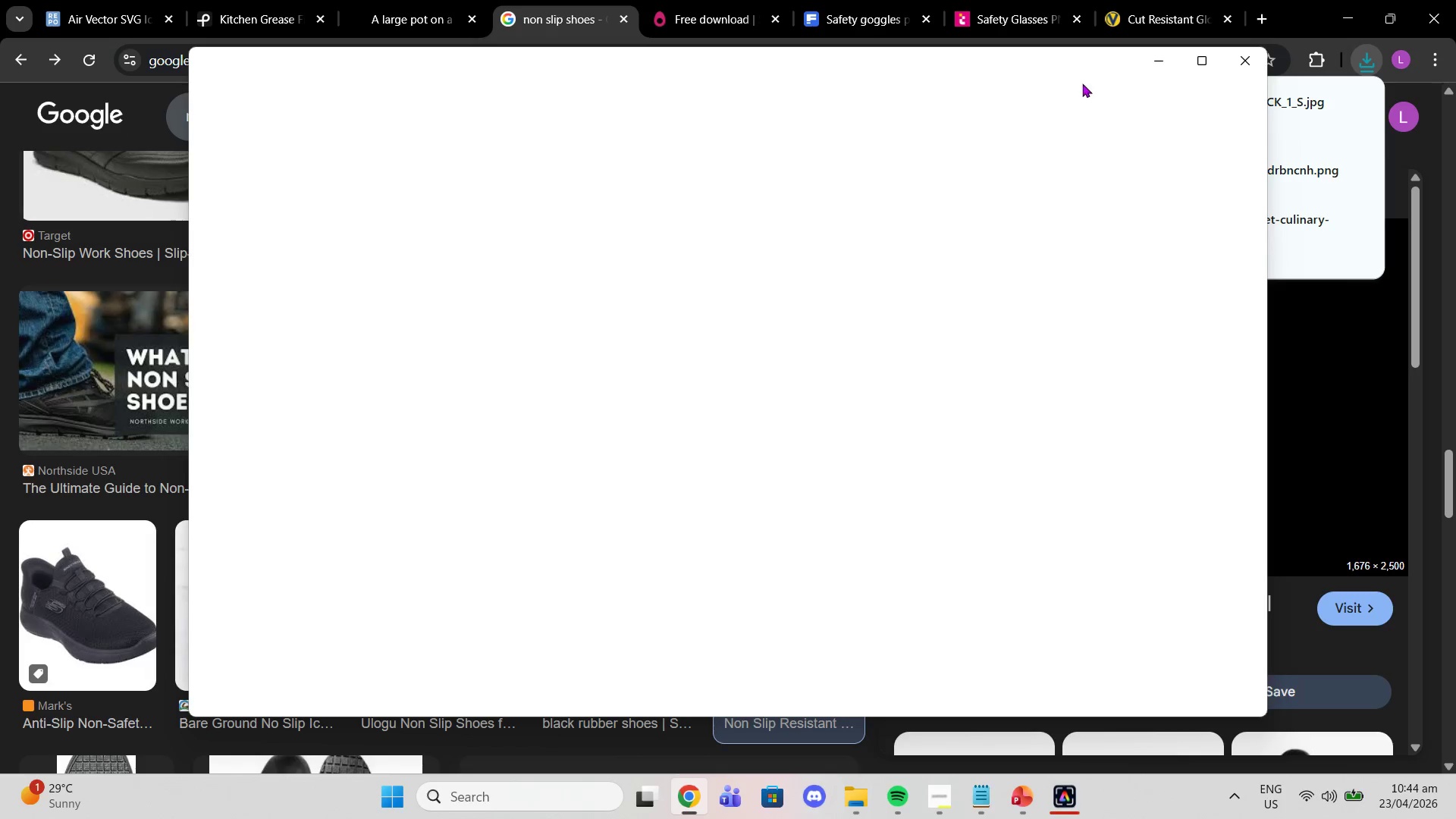 
left_click([1243, 60])
 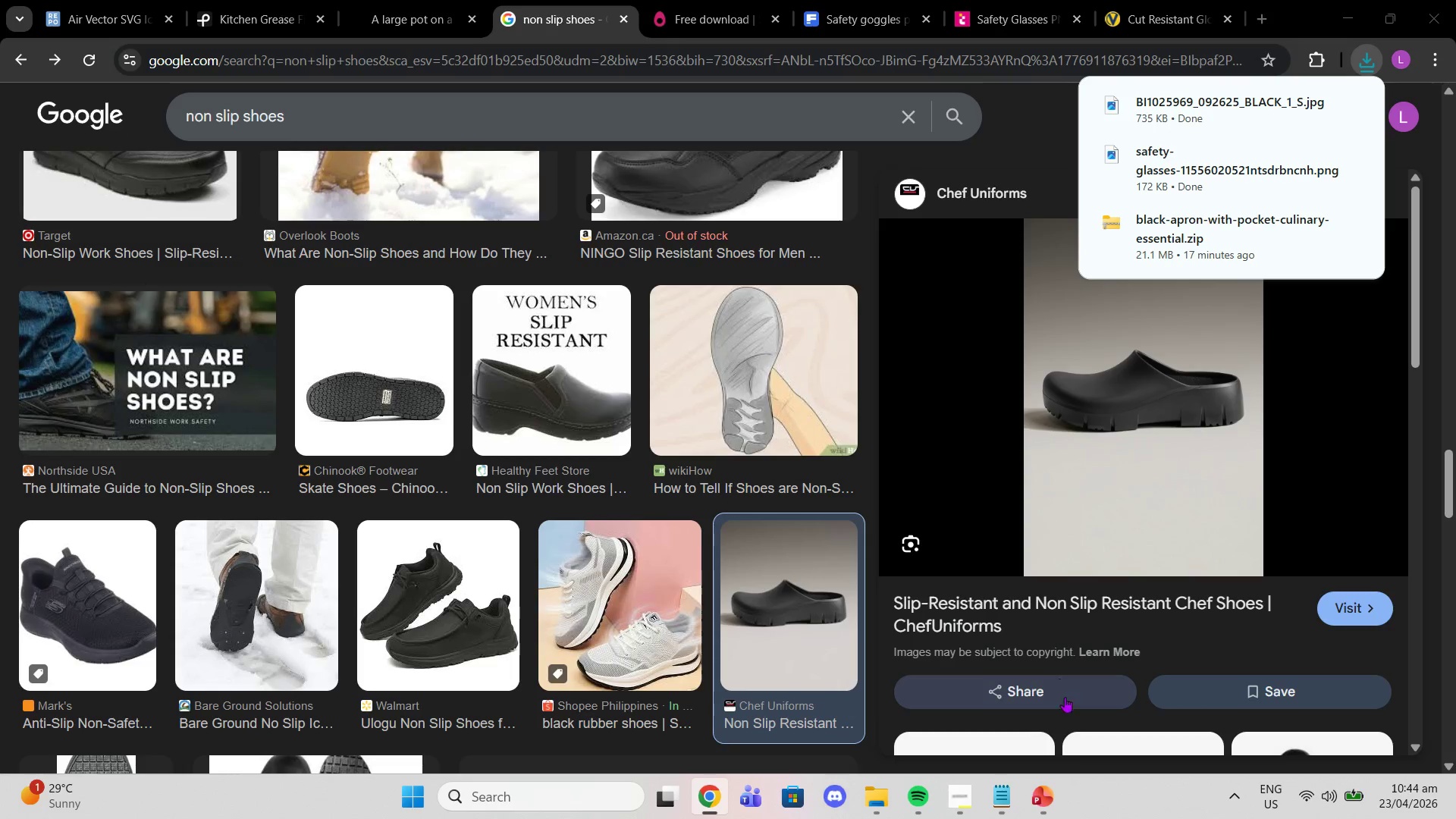 
left_click([1052, 776])
 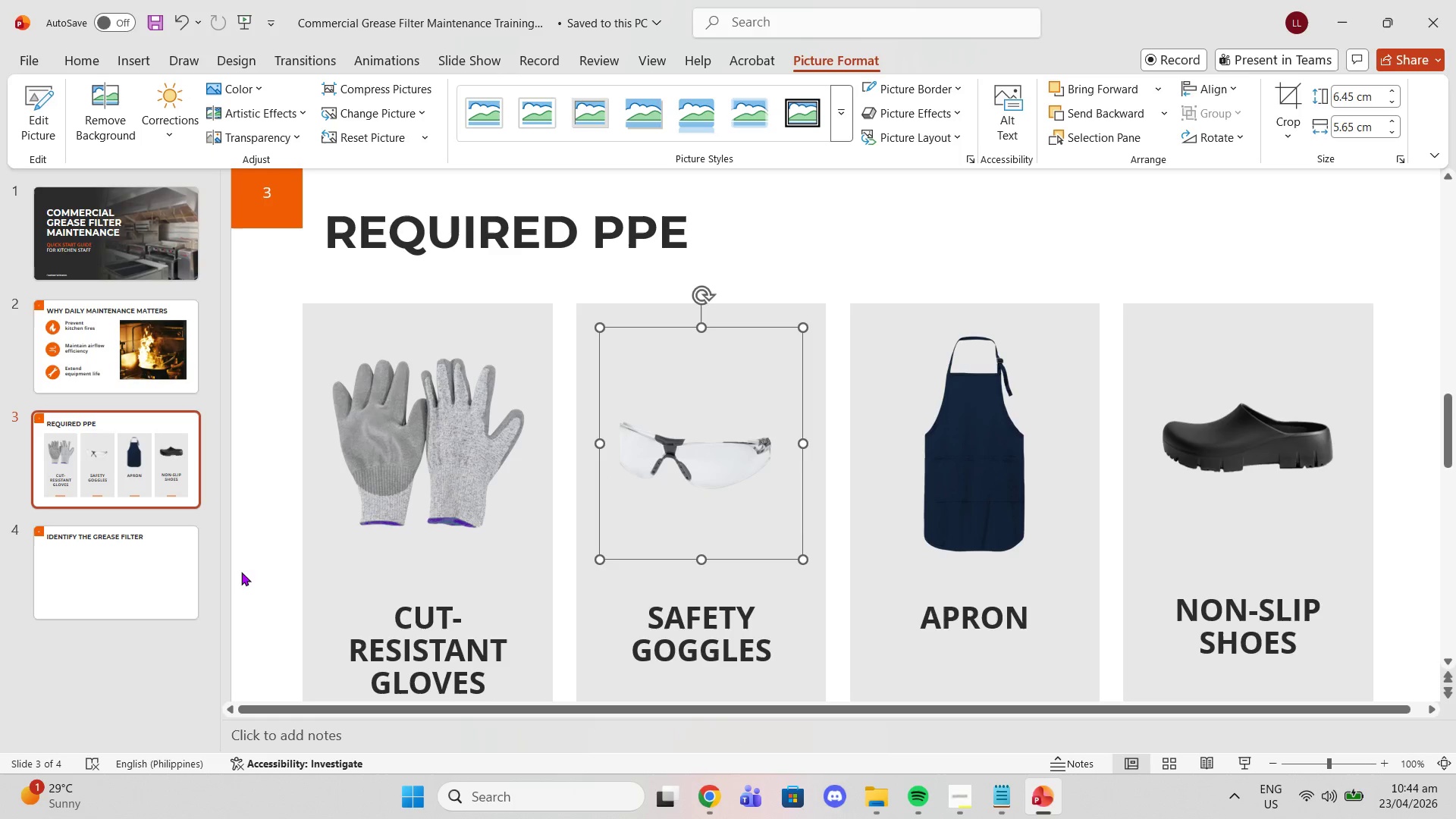 
wait(5.11)
 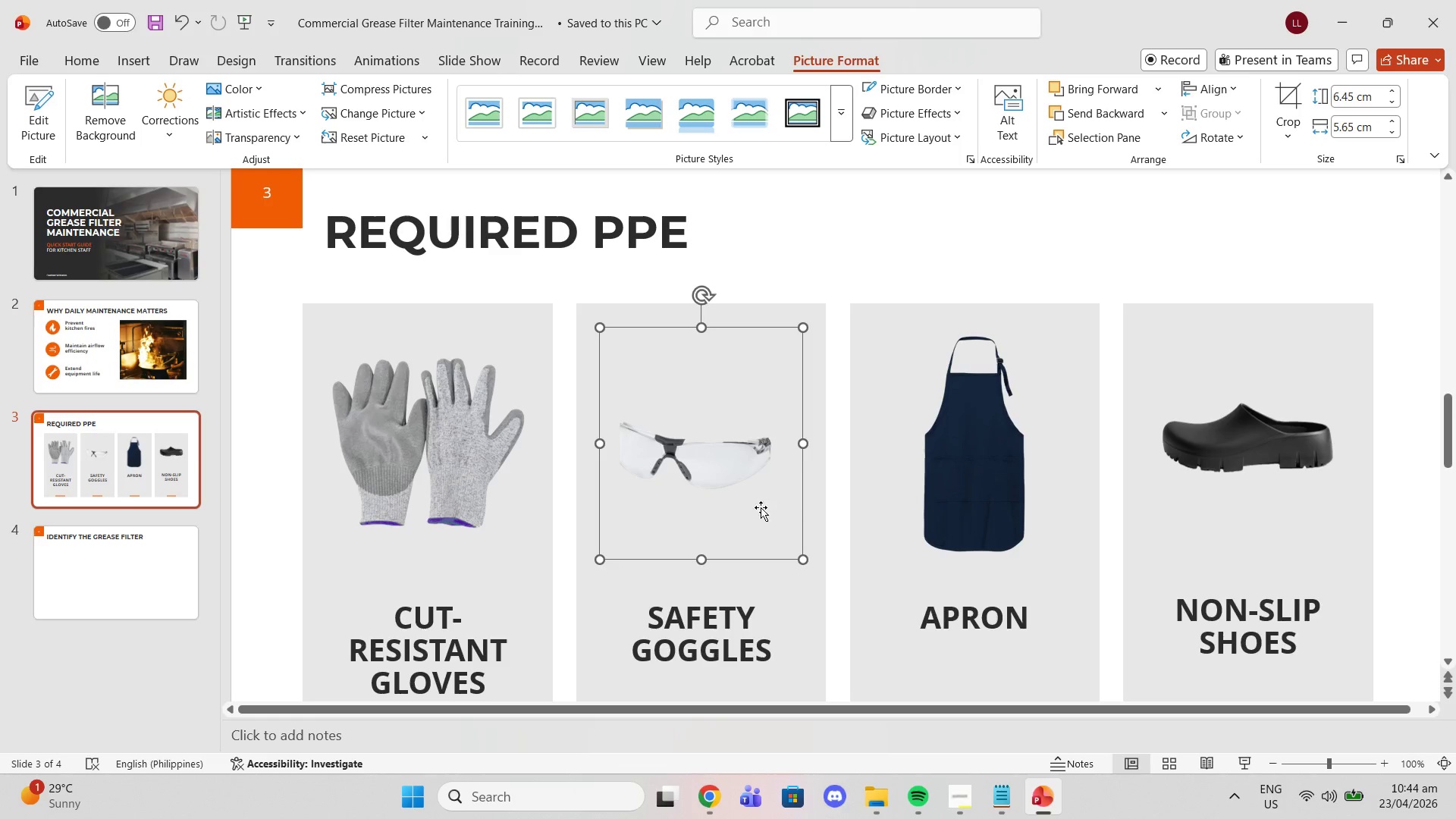 
scroll: coordinate [981, 502], scroll_direction: none, amount: 0.0
 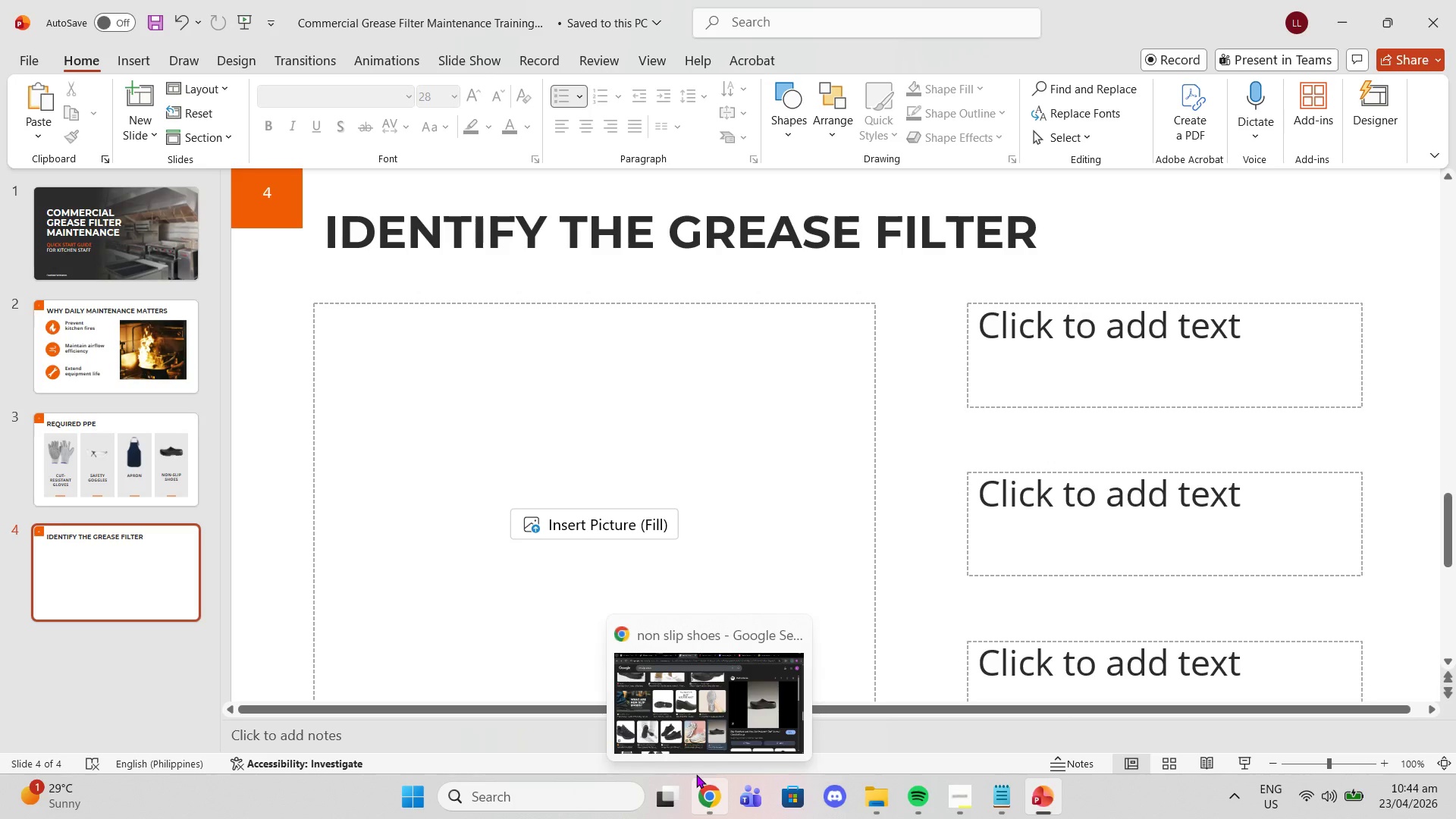 
wait(44.46)
 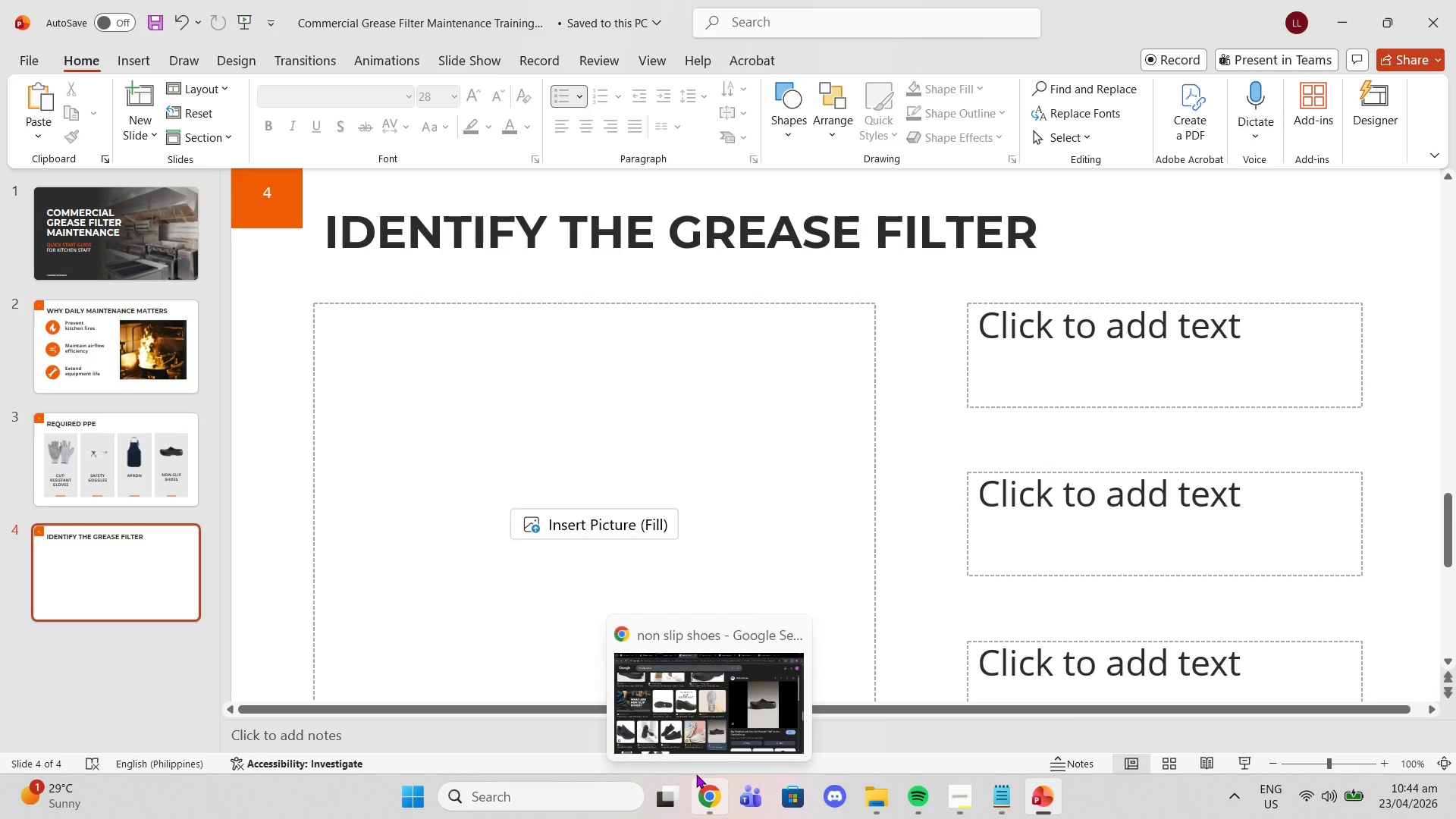 
left_click([709, 810])
 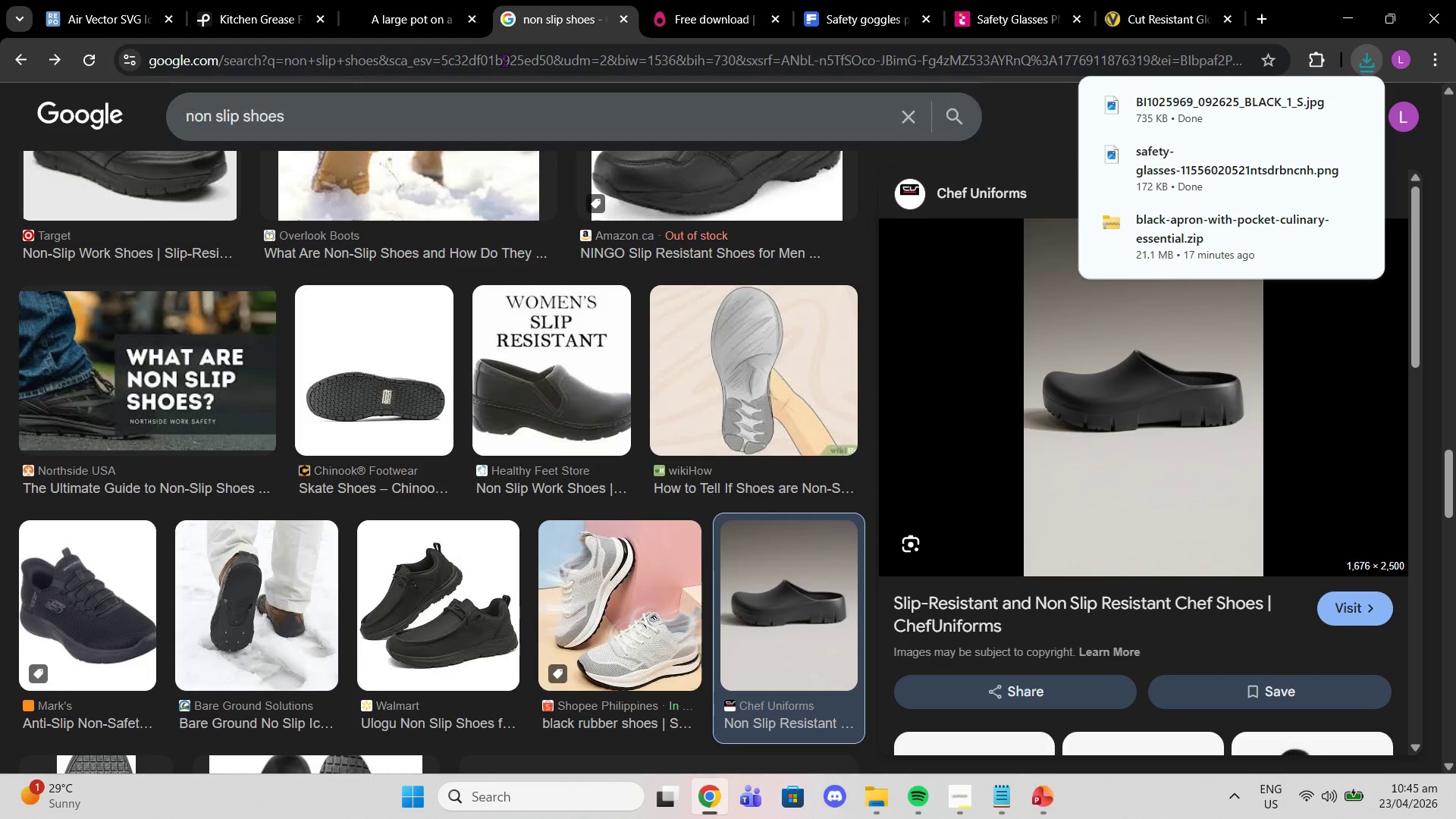 
left_click([621, 98])
 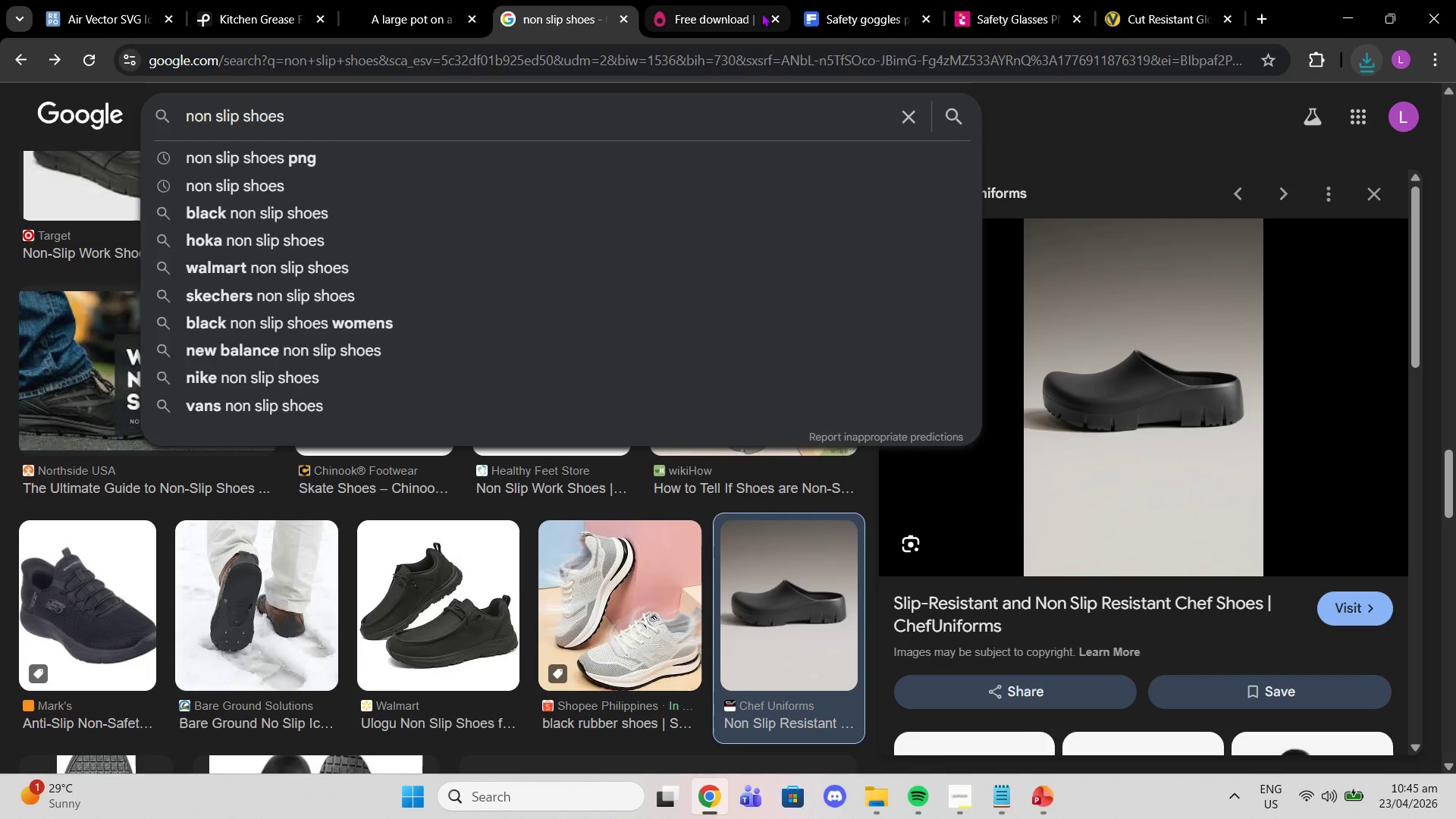 
left_click([770, 13])
 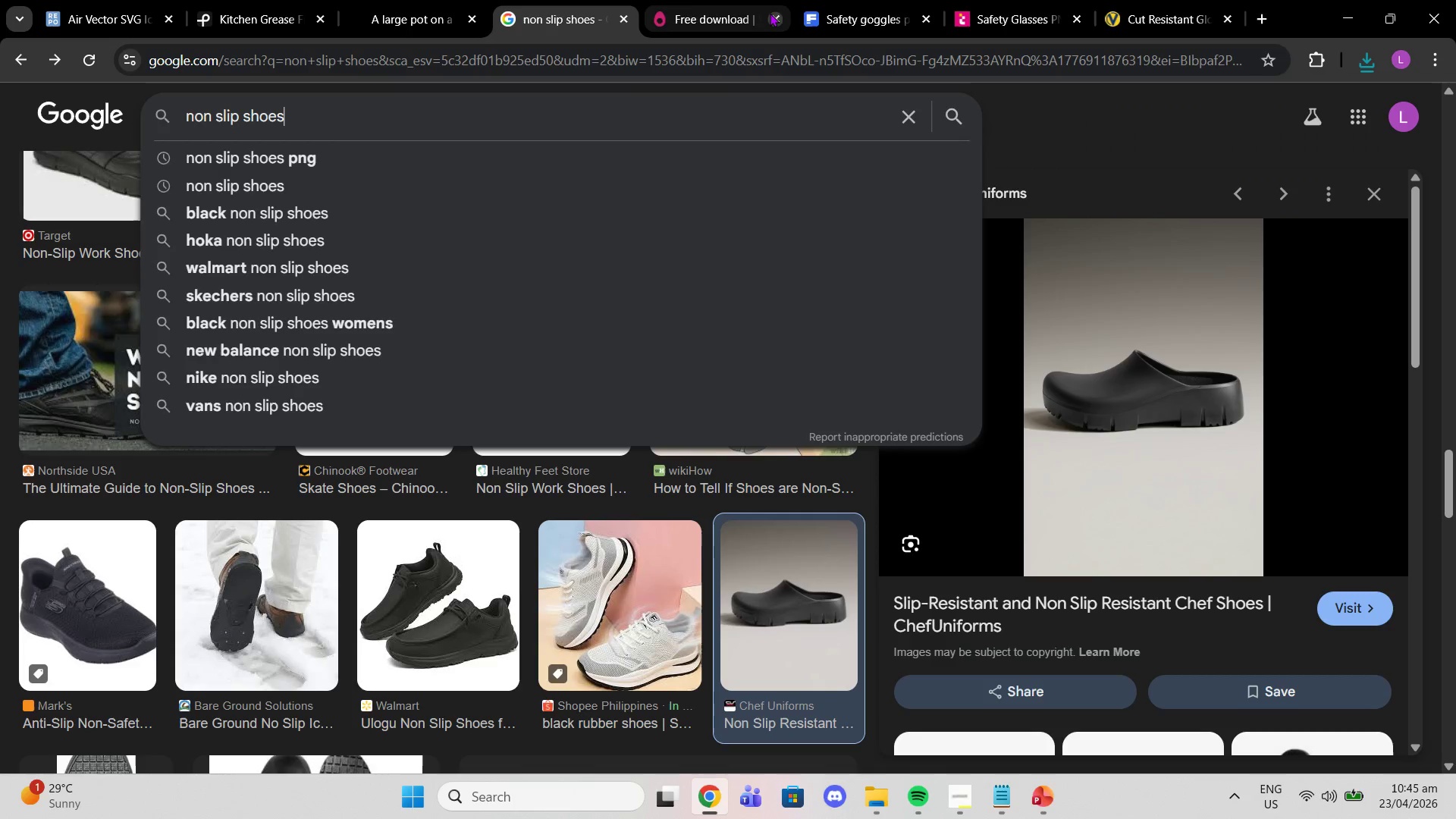 
left_click([770, 13])
 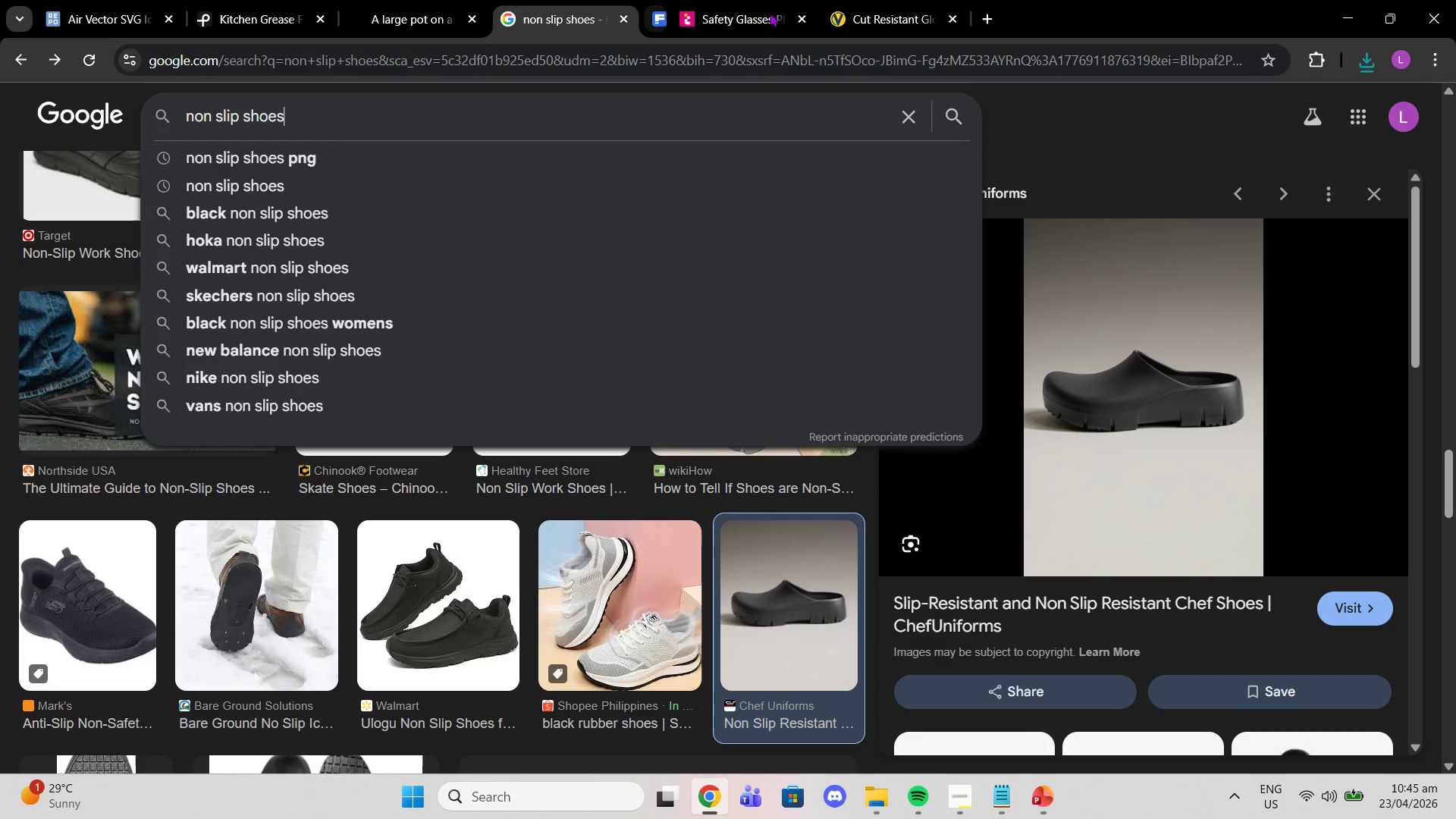 
left_click([770, 13])
 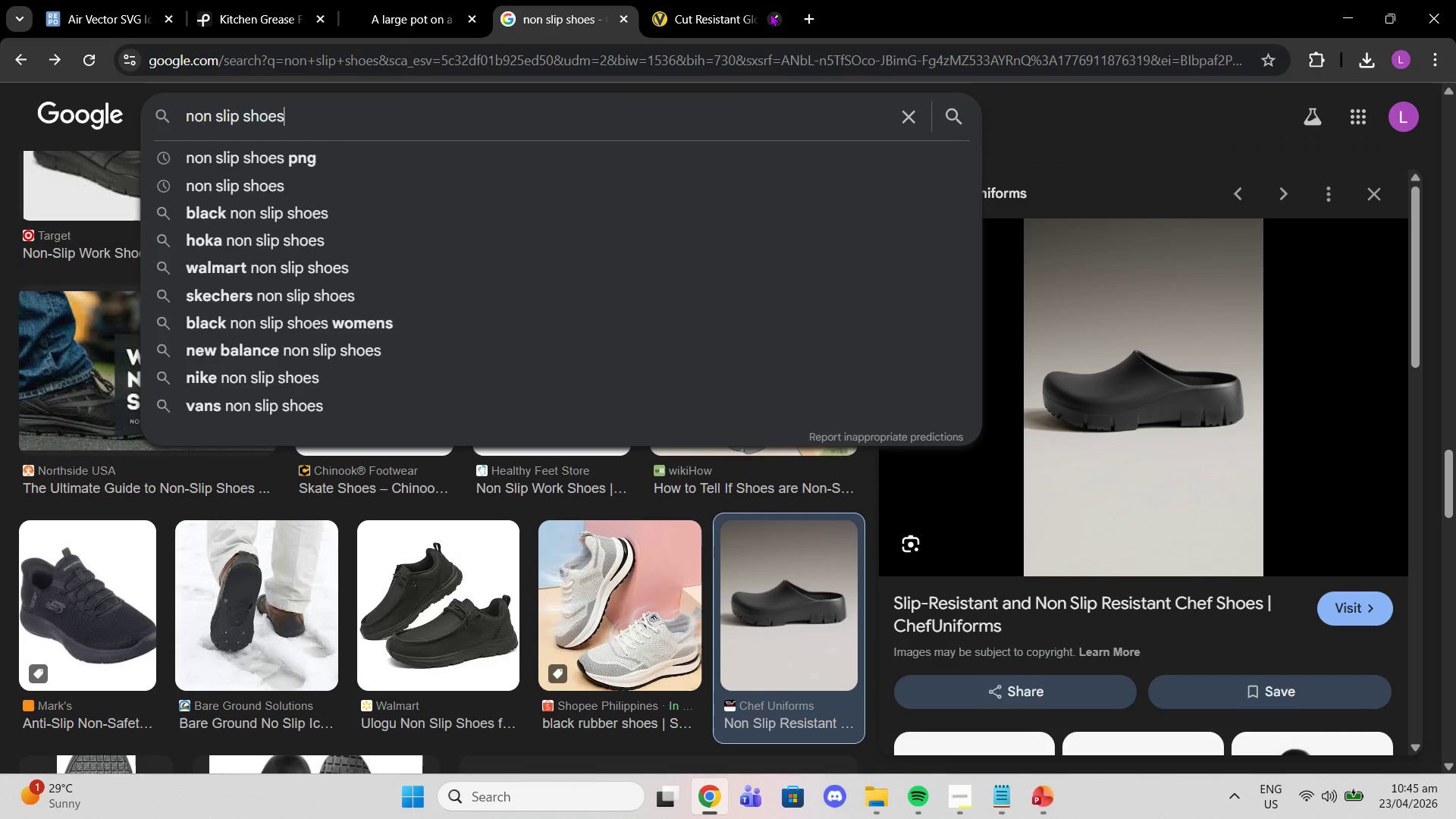 
left_click([770, 13])
 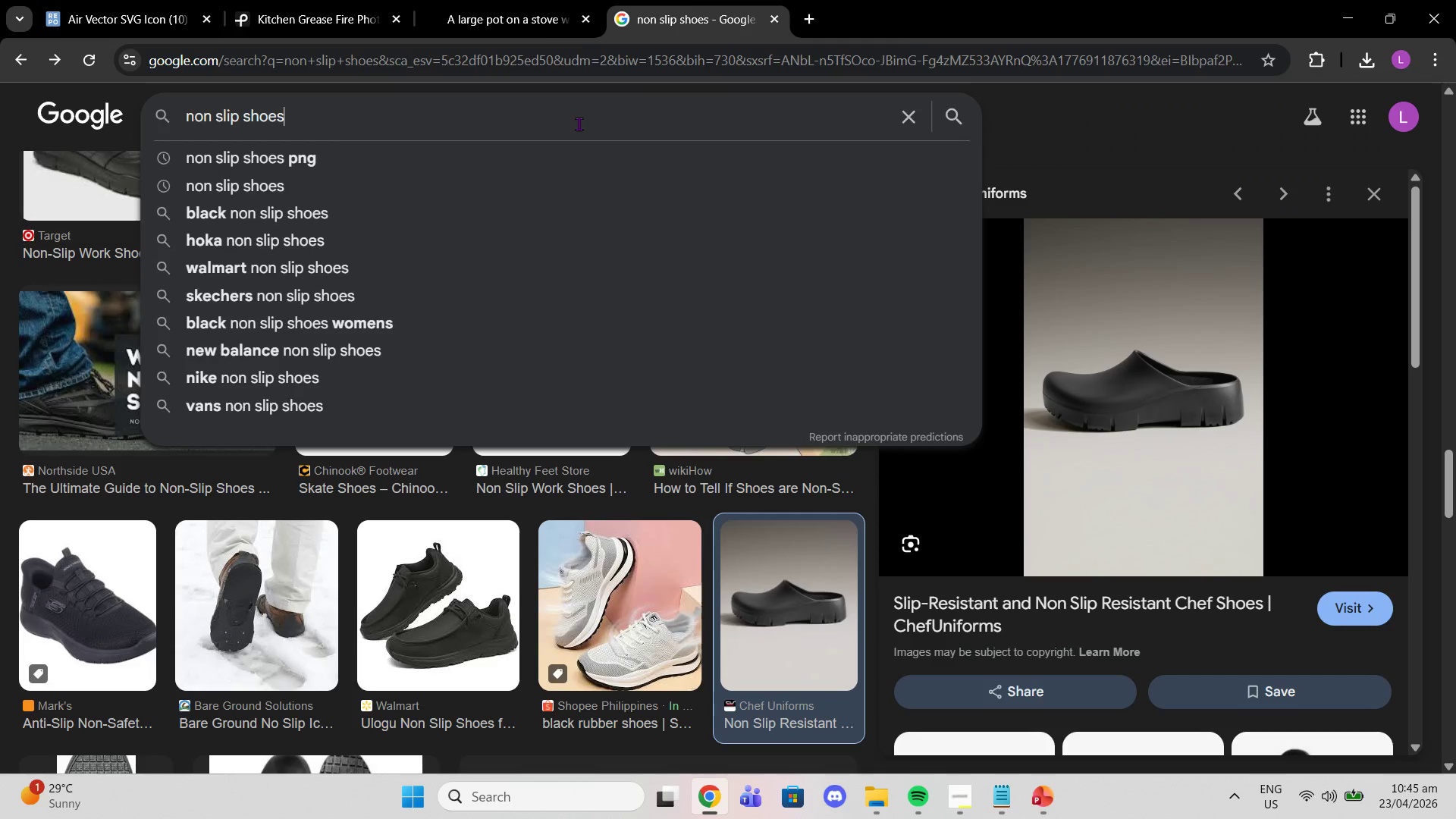 
double_click([579, 124])
 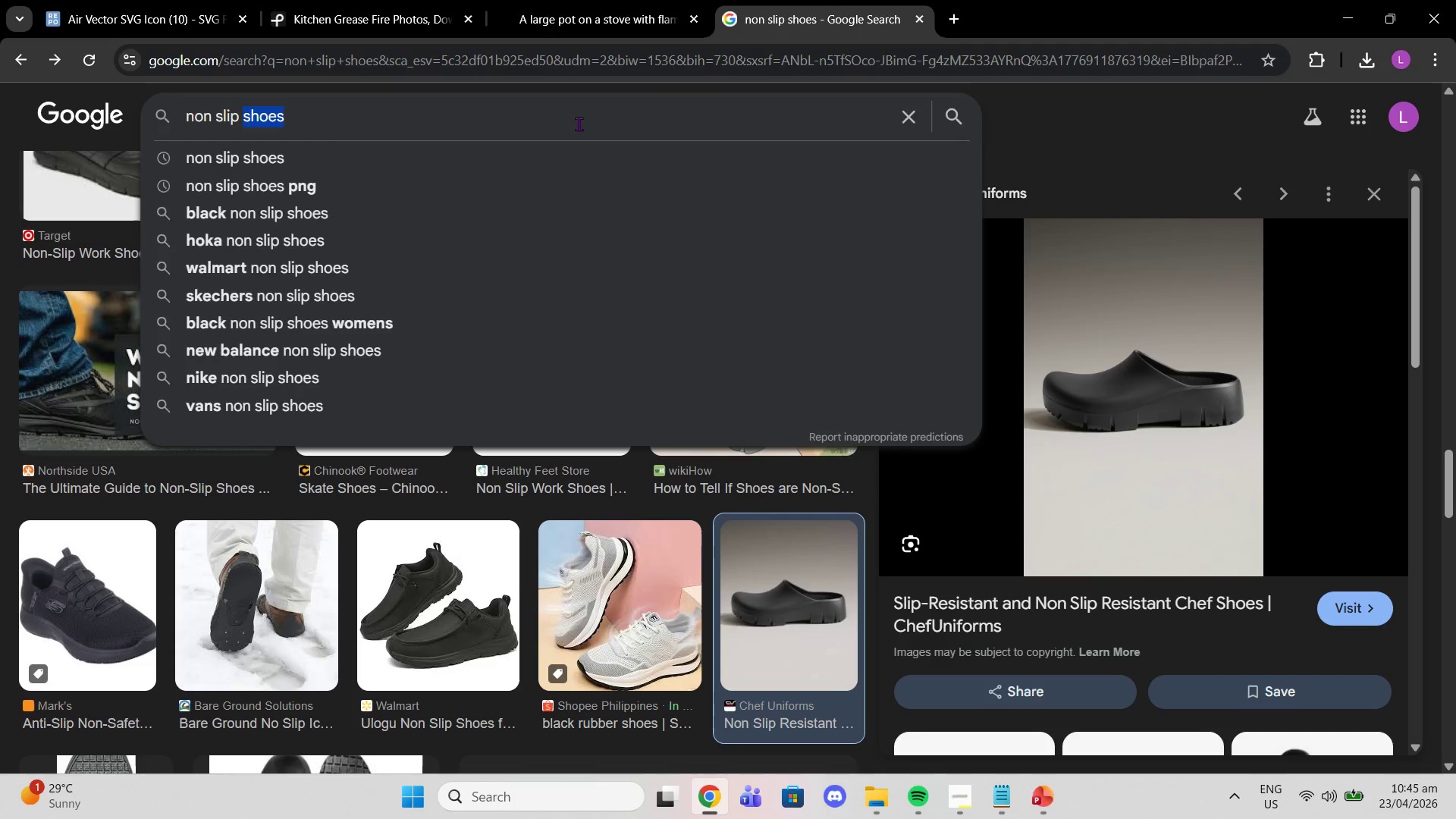 
triple_click([579, 124])
 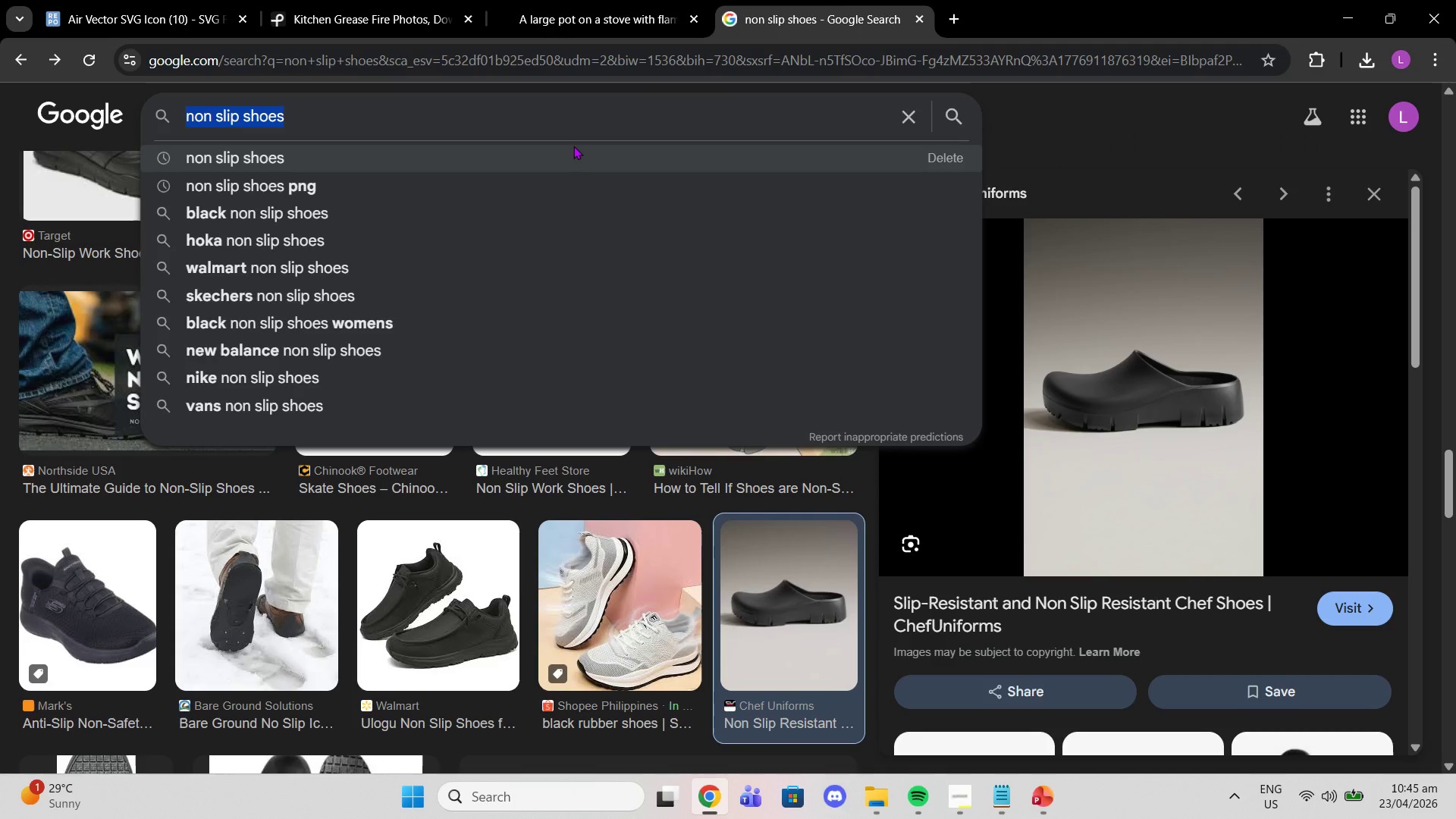 
type(baffle greae filter commercial kitchen)
 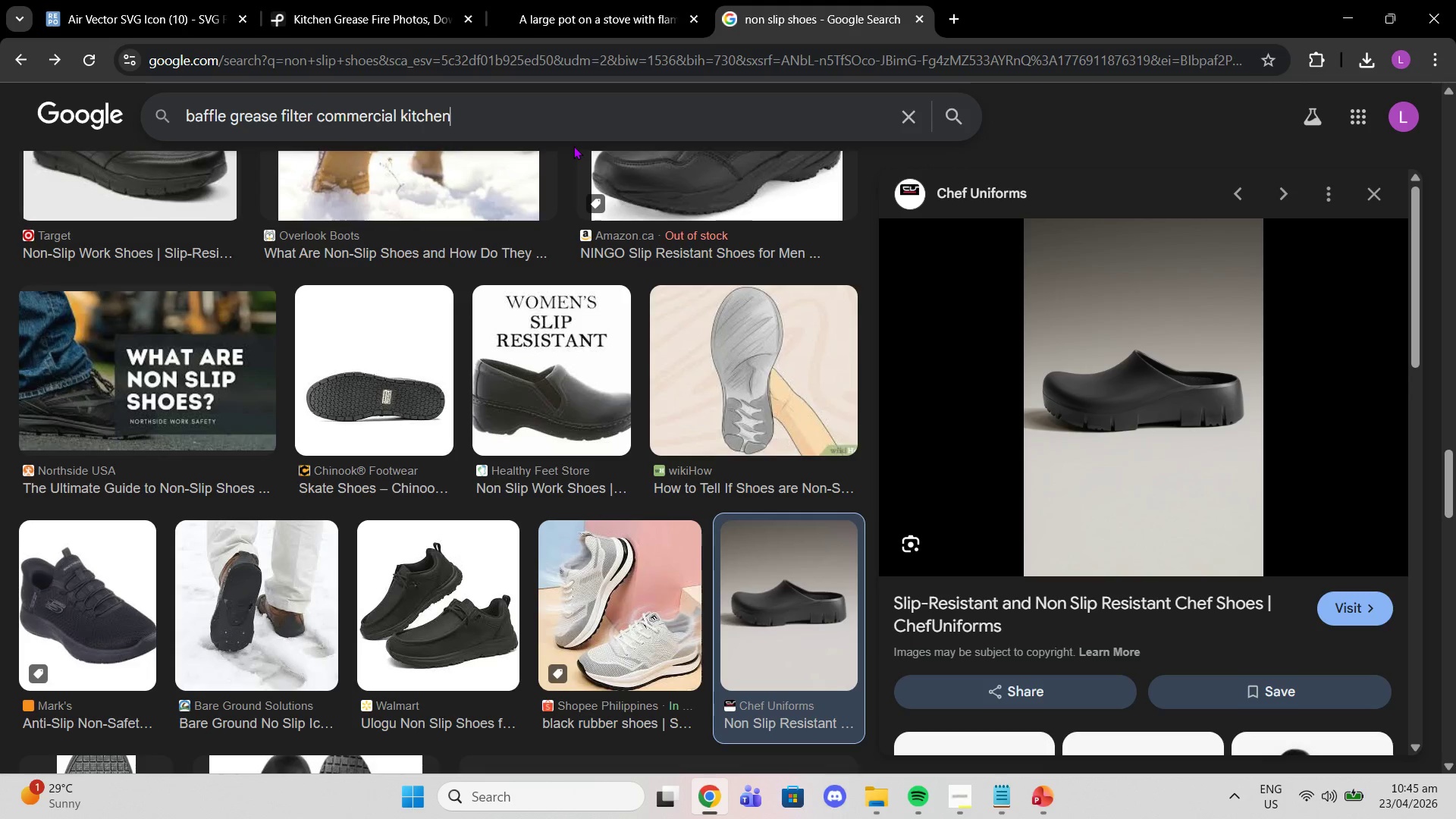 
key(Enter)
 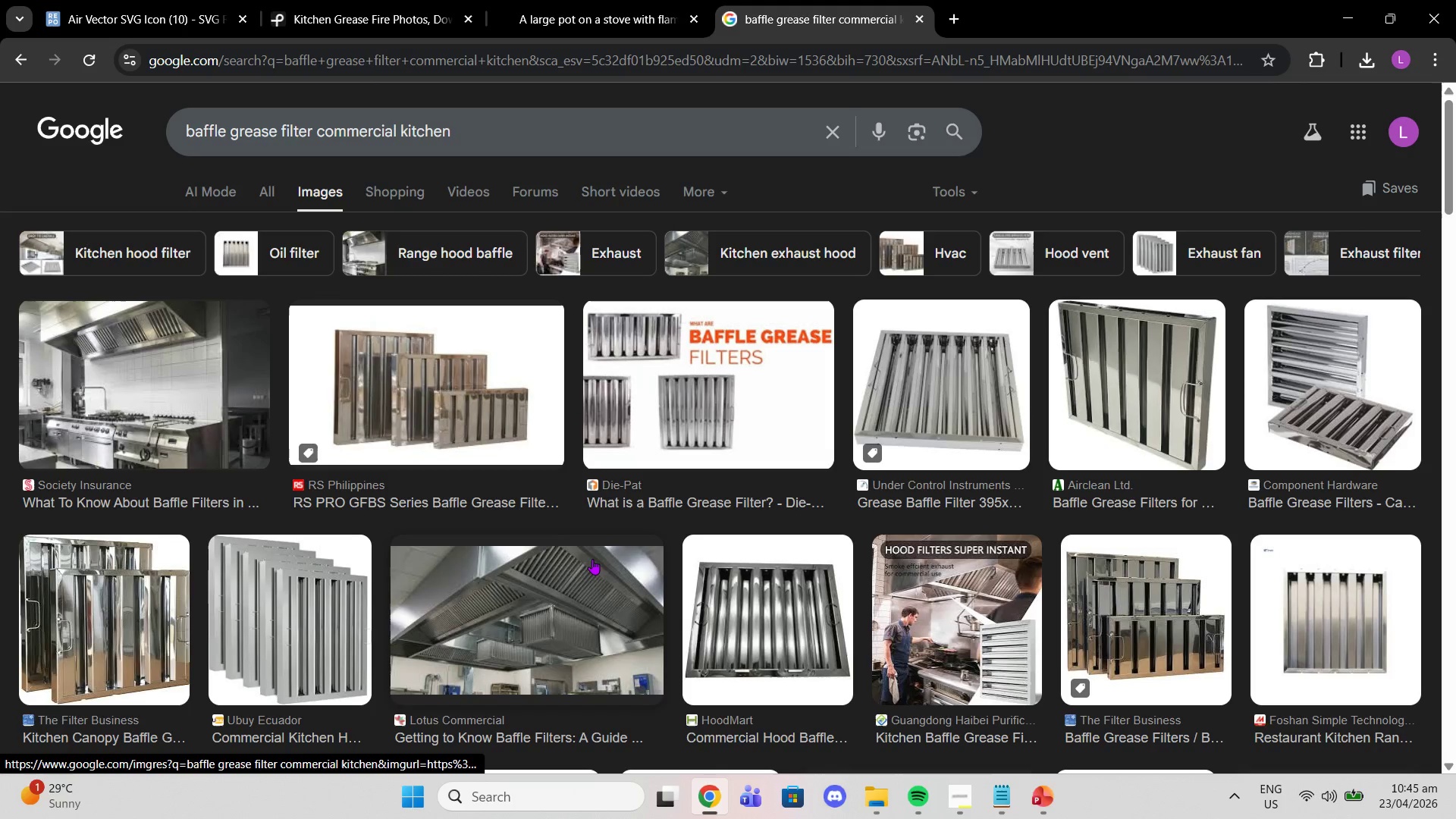 
scroll: coordinate [518, 487], scroll_direction: down, amount: 2.0
 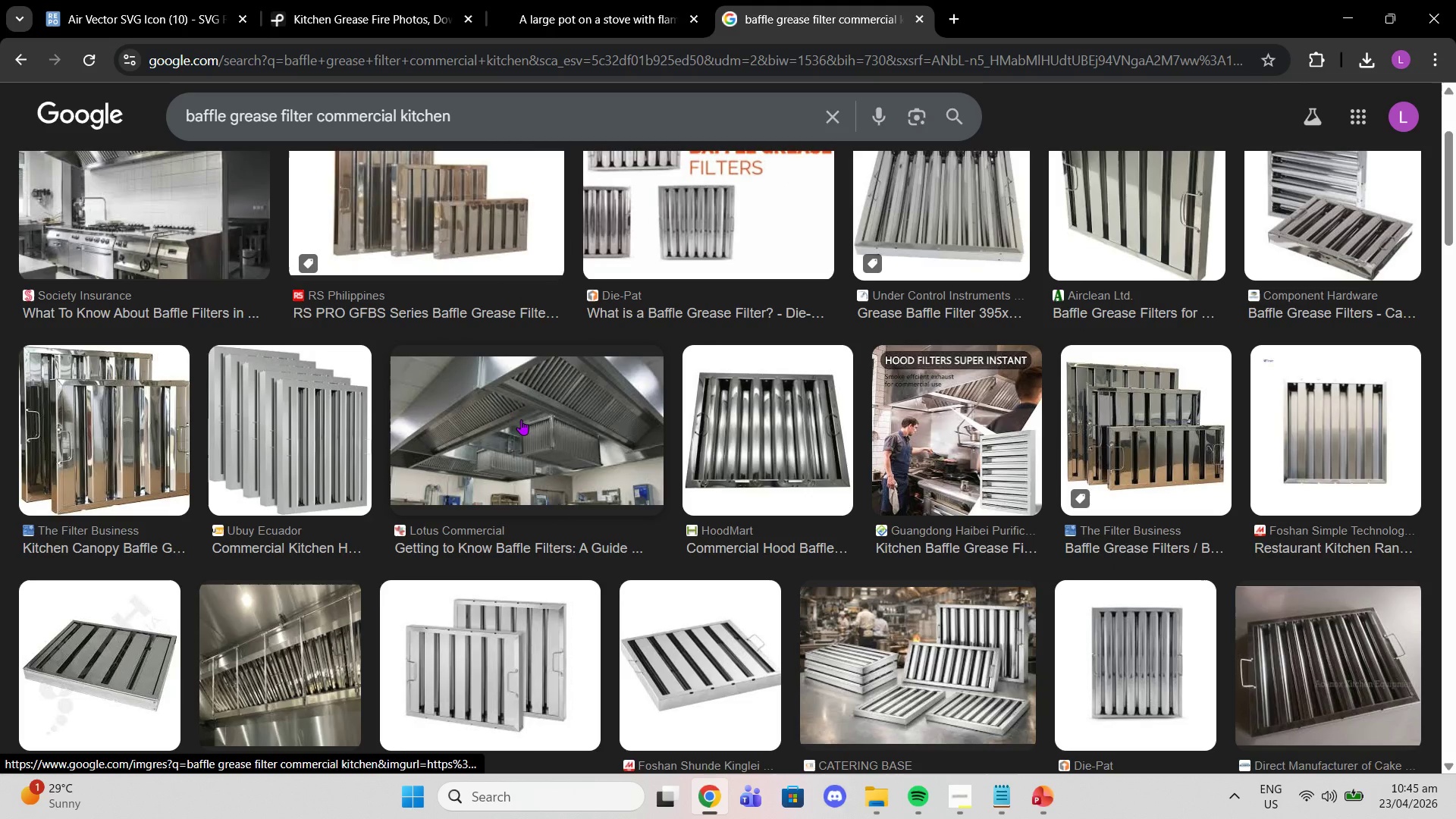 
scroll: coordinate [521, 419], scroll_direction: up, amount: 2.0
 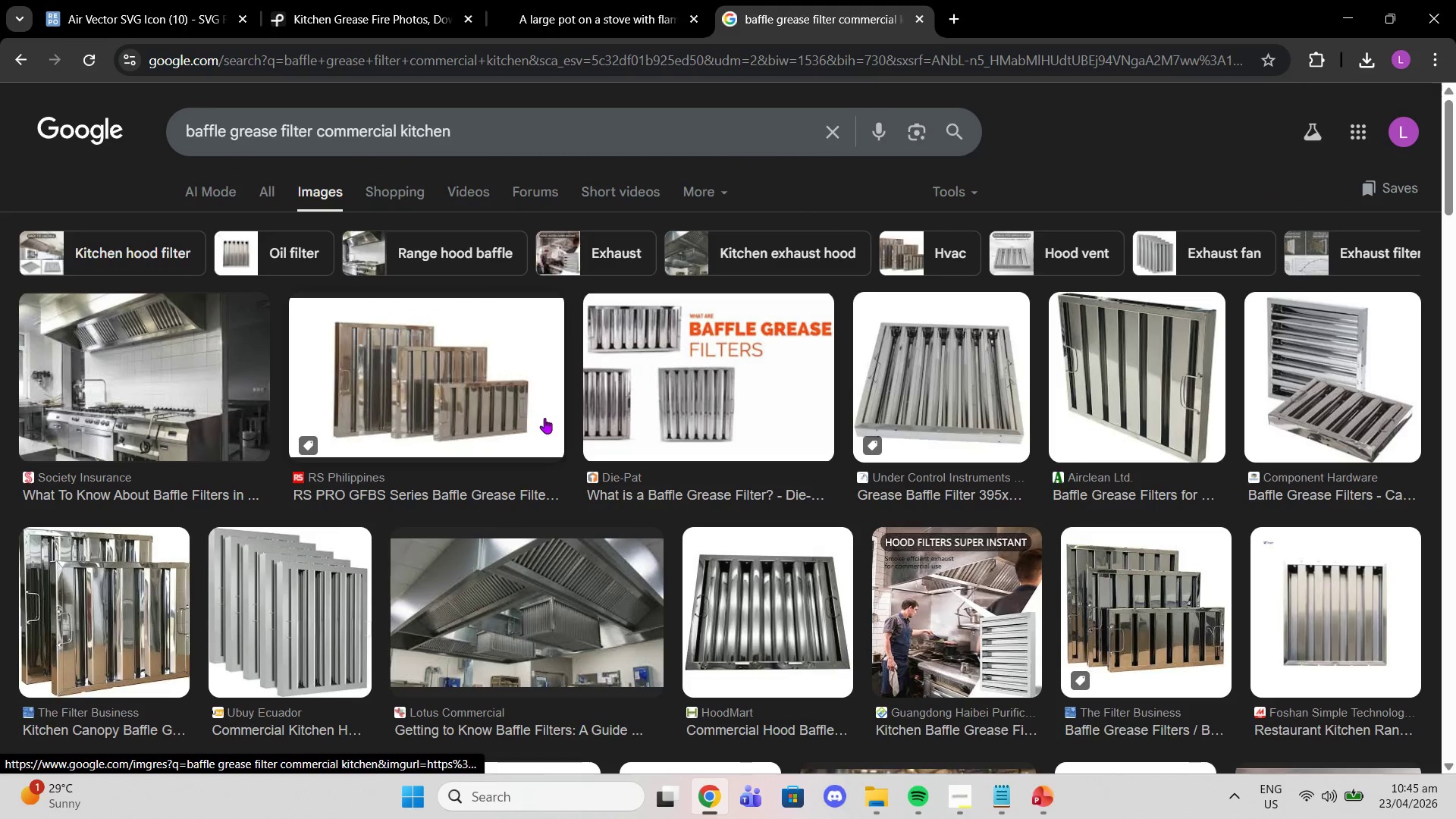 
scroll: coordinate [611, 443], scroll_direction: down, amount: 10.0
 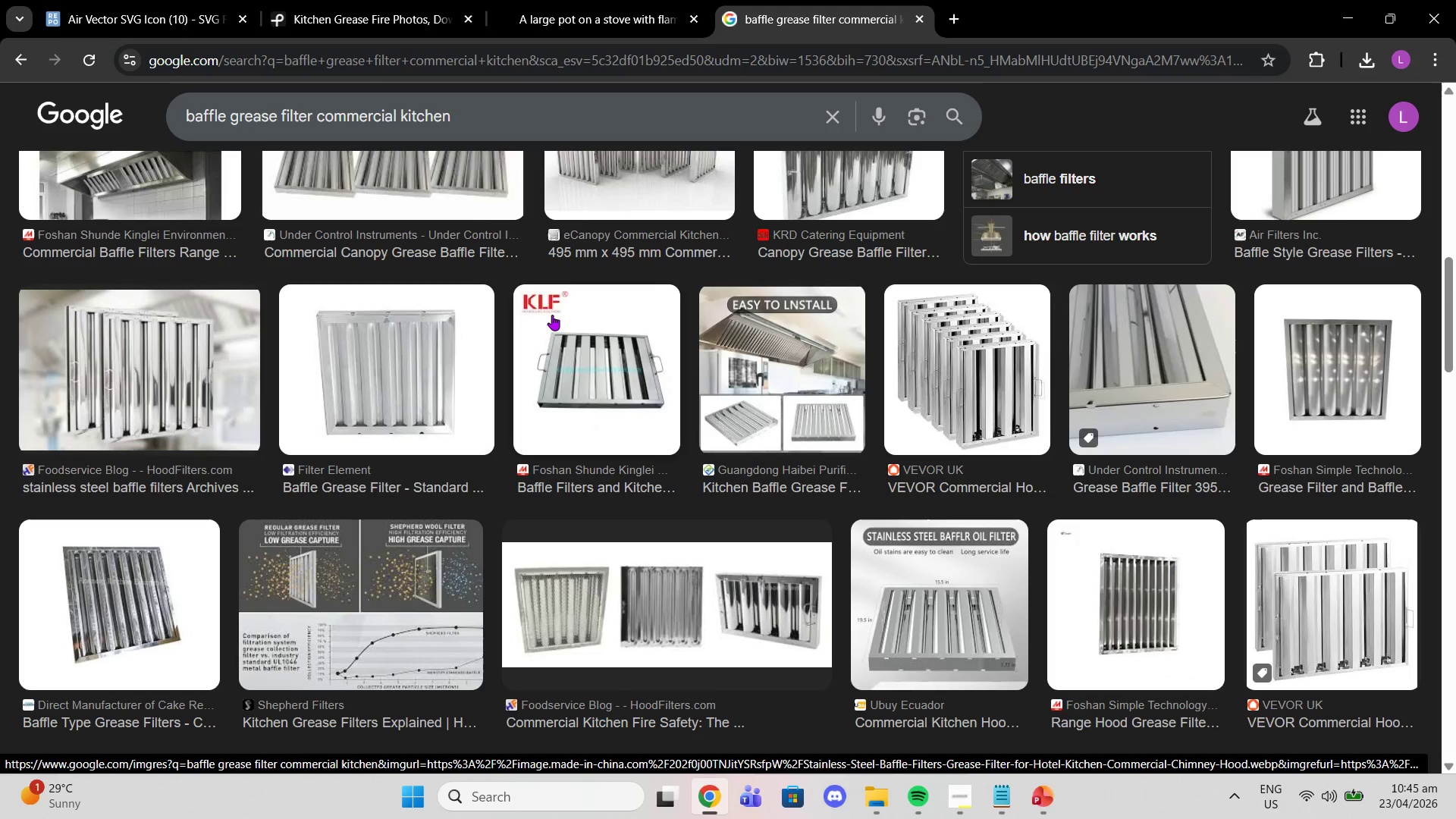 
left_click_drag(start_coordinate=[445, 118], to_coordinate=[114, 118])
 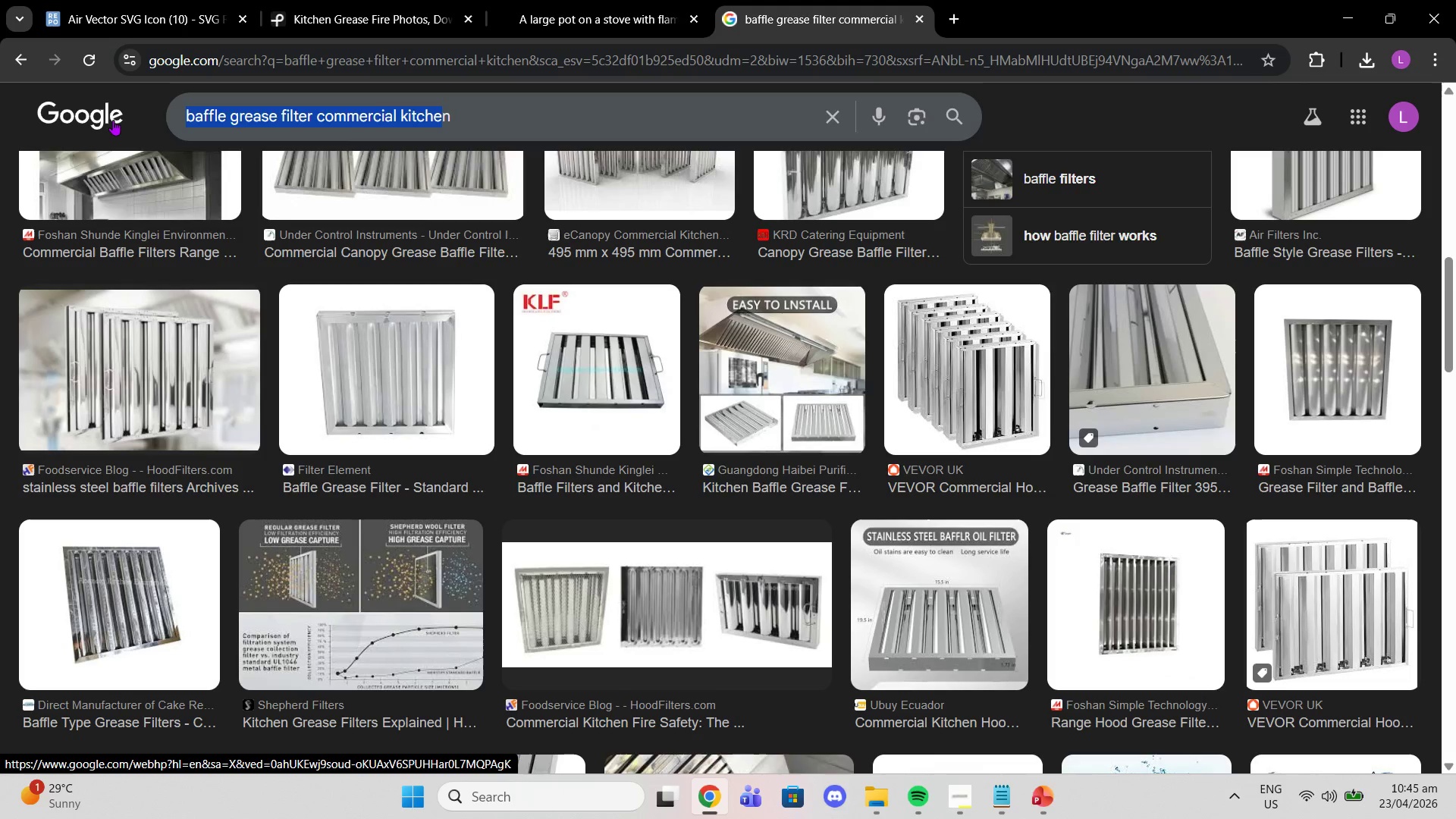 
key(Backspace)
type(ra)
 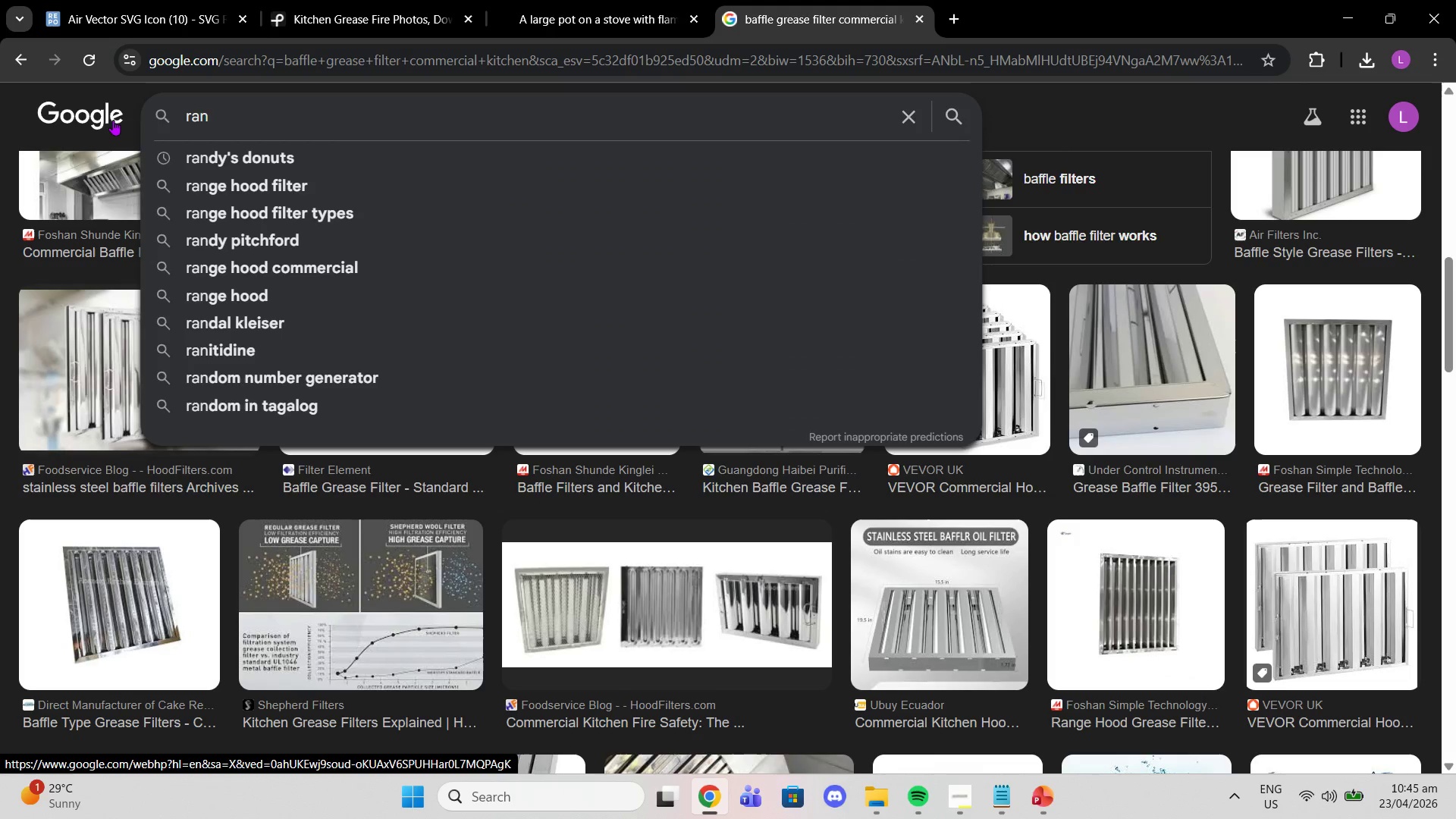 
key(ArrowRight)
 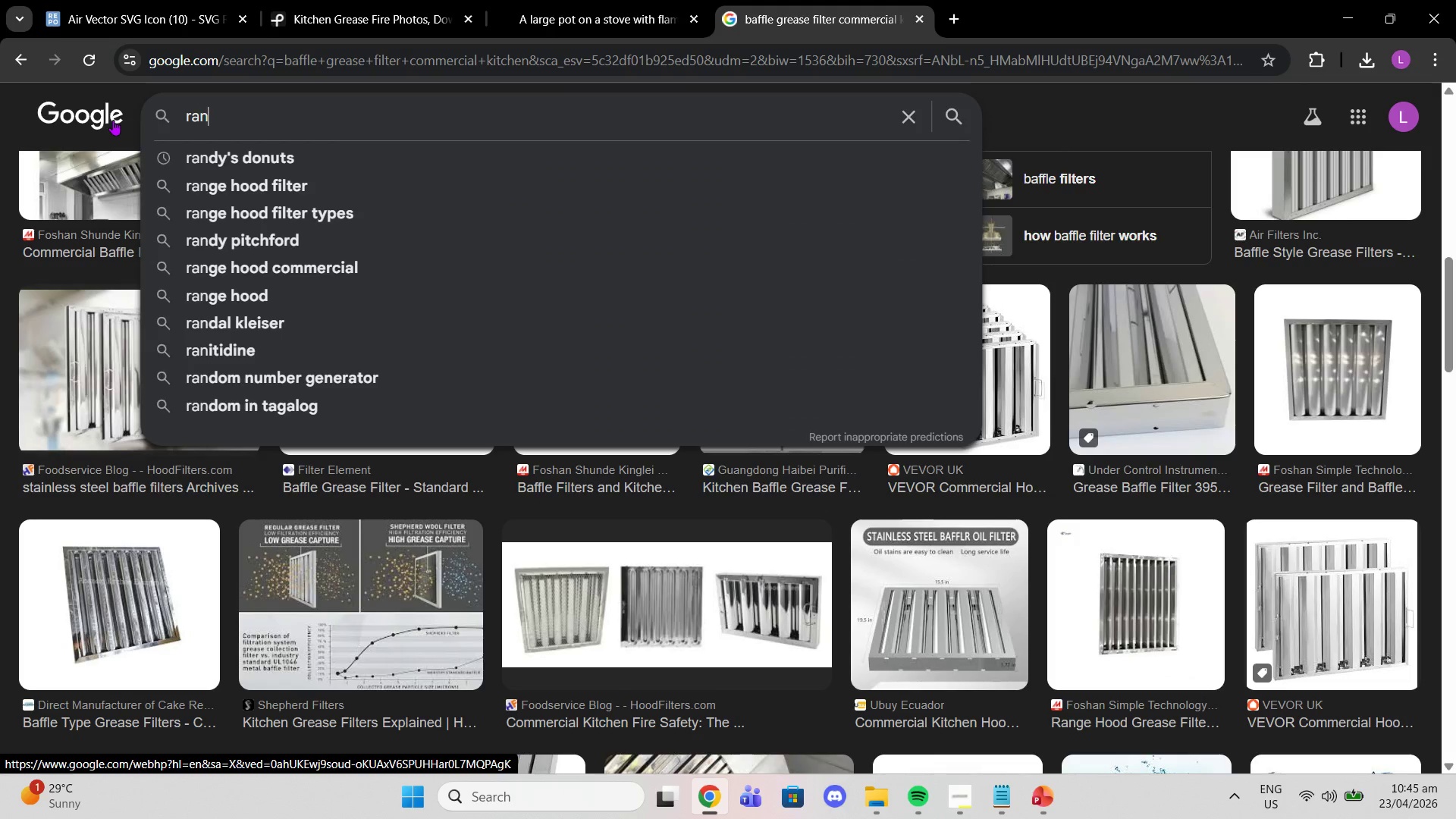 
type(ger)
key(Backspace)
key(Backspace)
type(e hood grease filter stainless steel)
 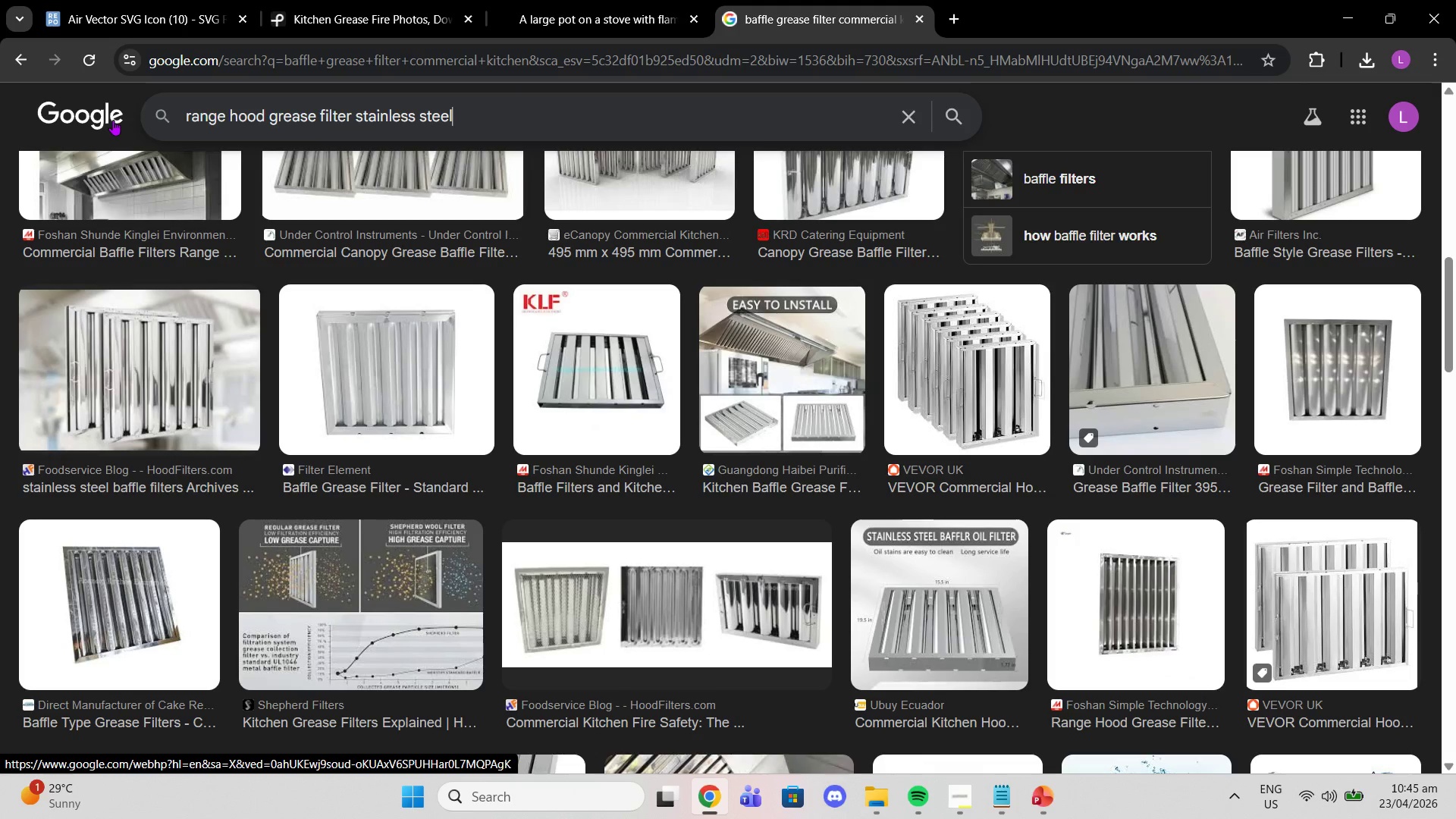 
key(Enter)
 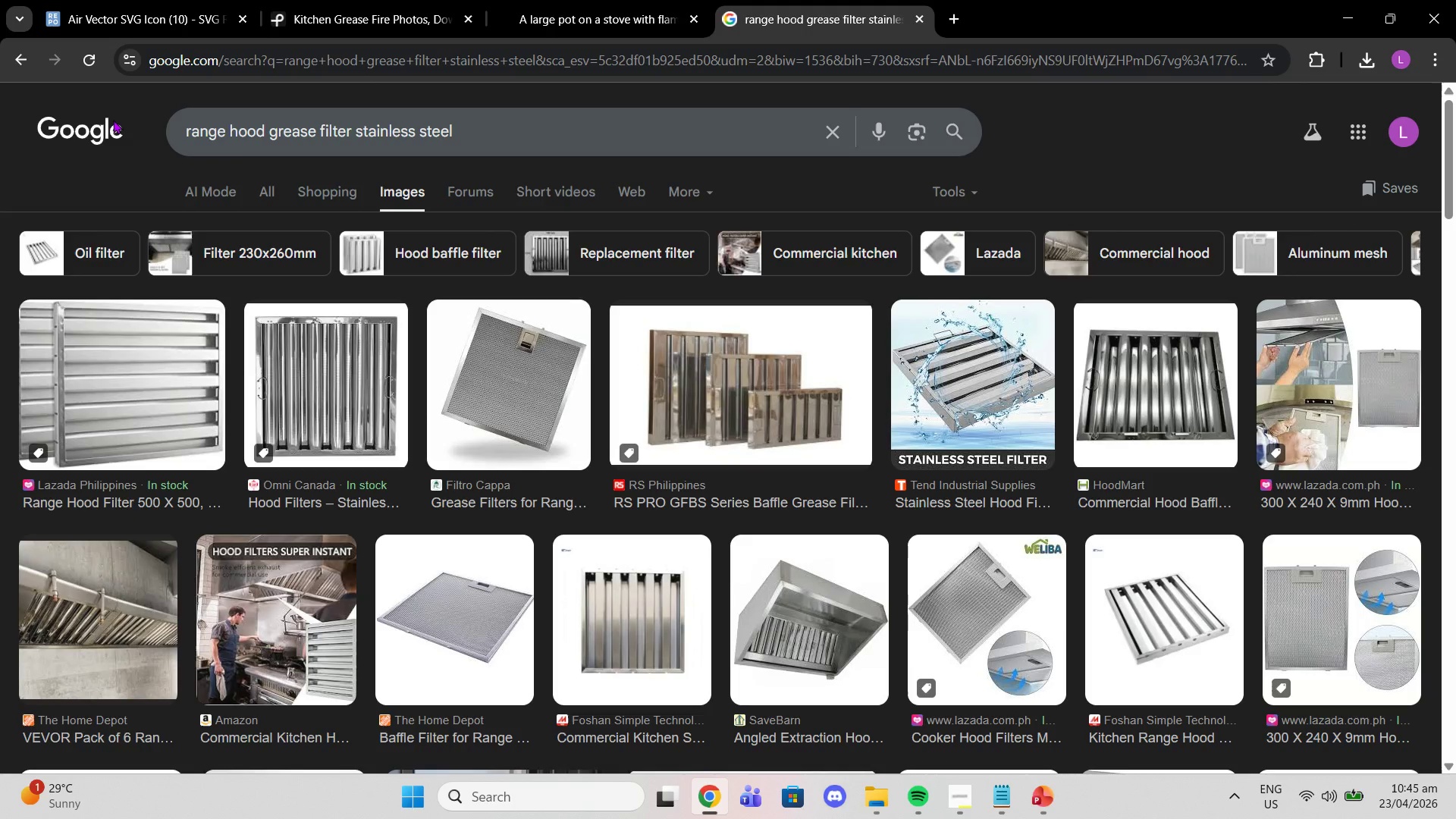 
scroll: coordinate [457, 681], scroll_direction: down, amount: 1.0
 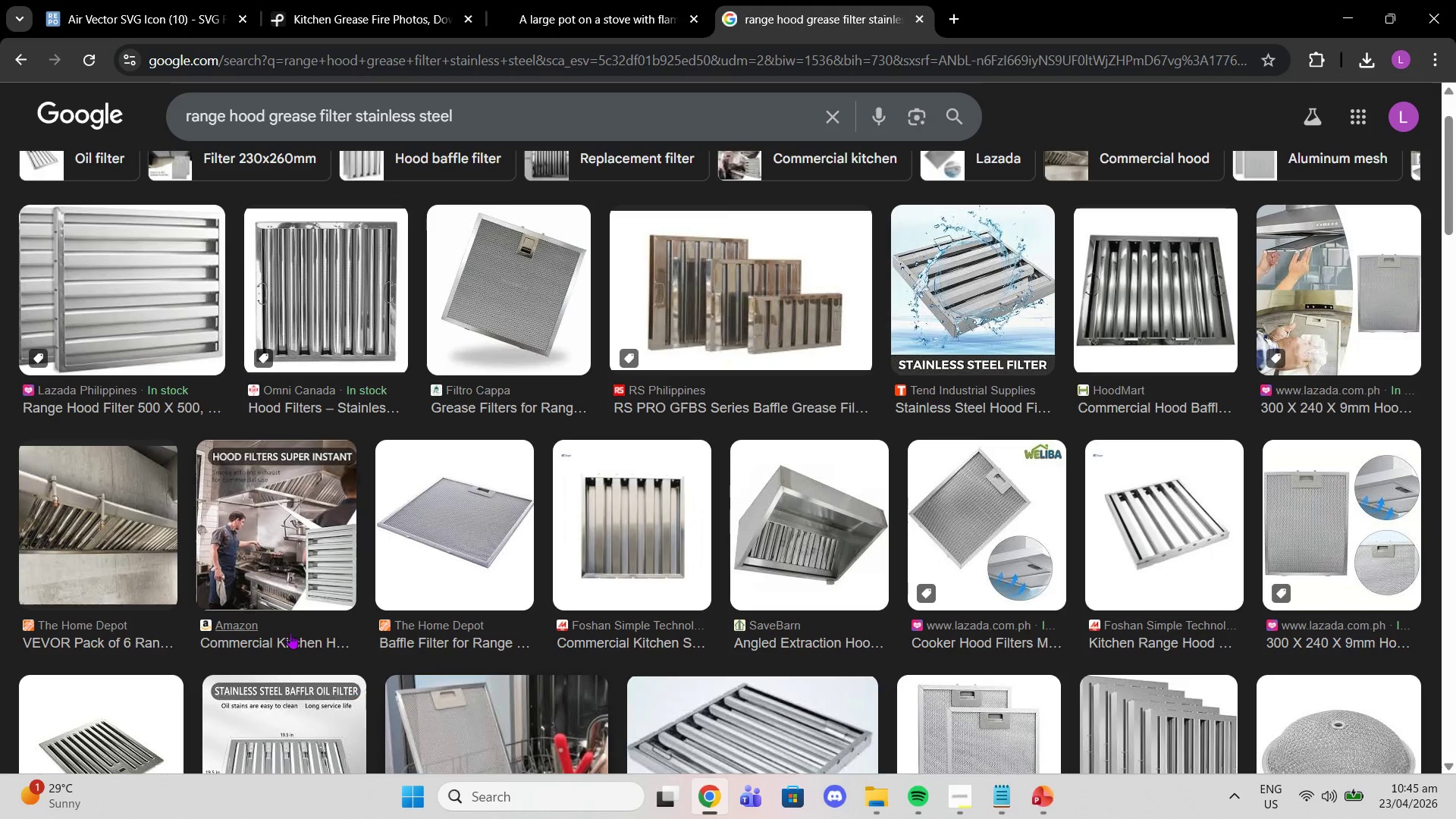 
left_click([54, 513])
 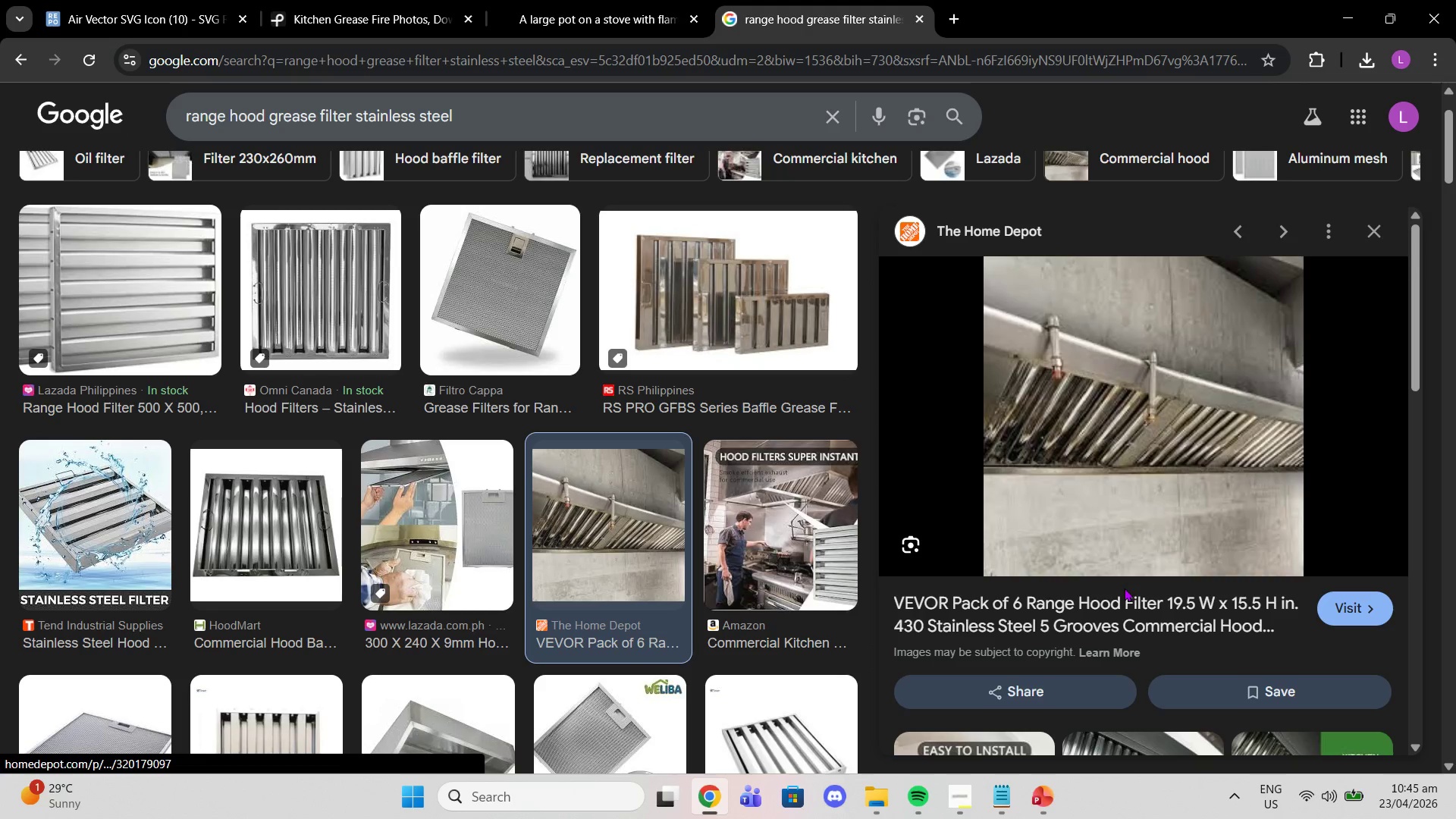 
right_click([1115, 554])
 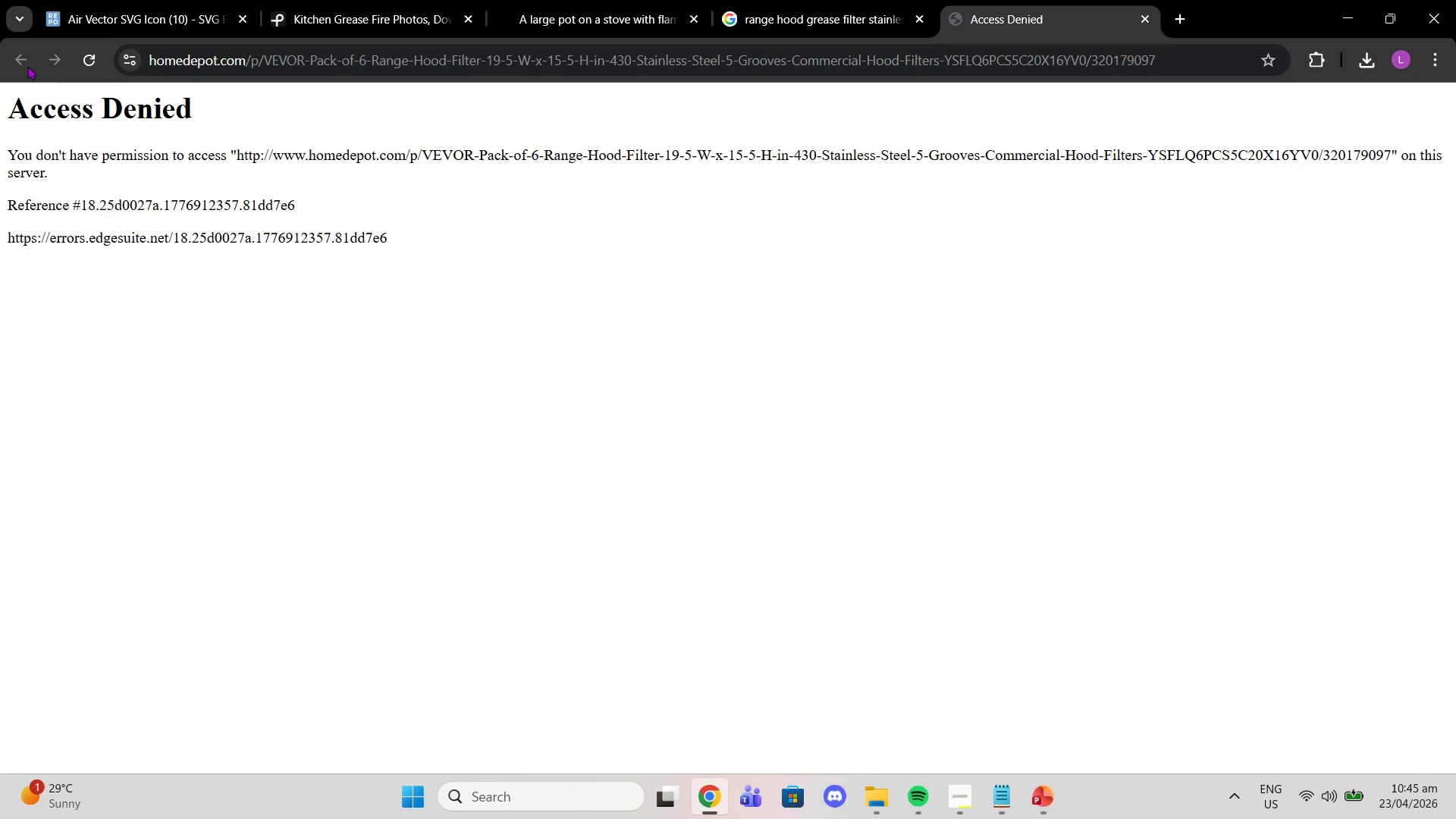 
left_click([635, 21])
 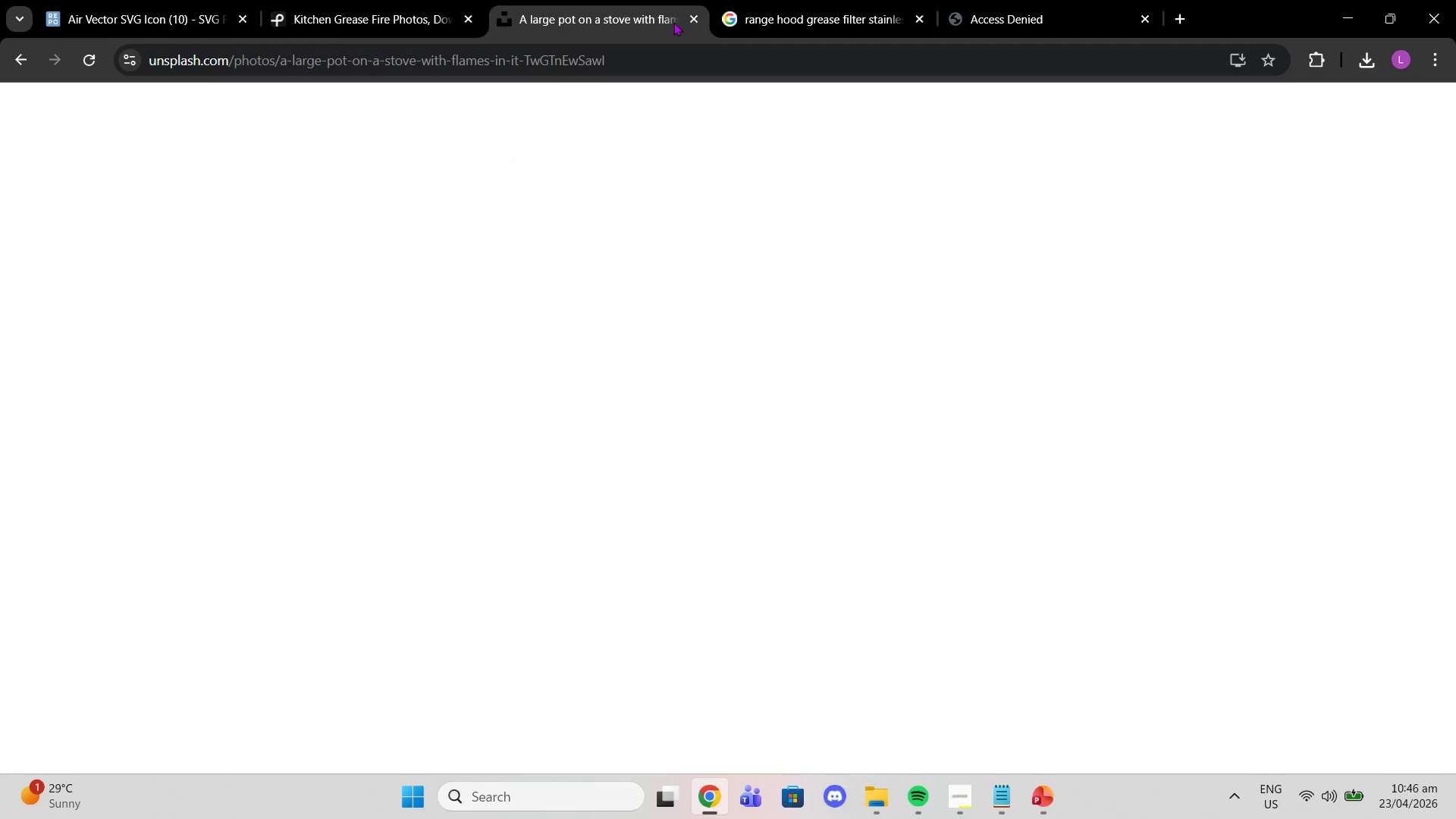 
 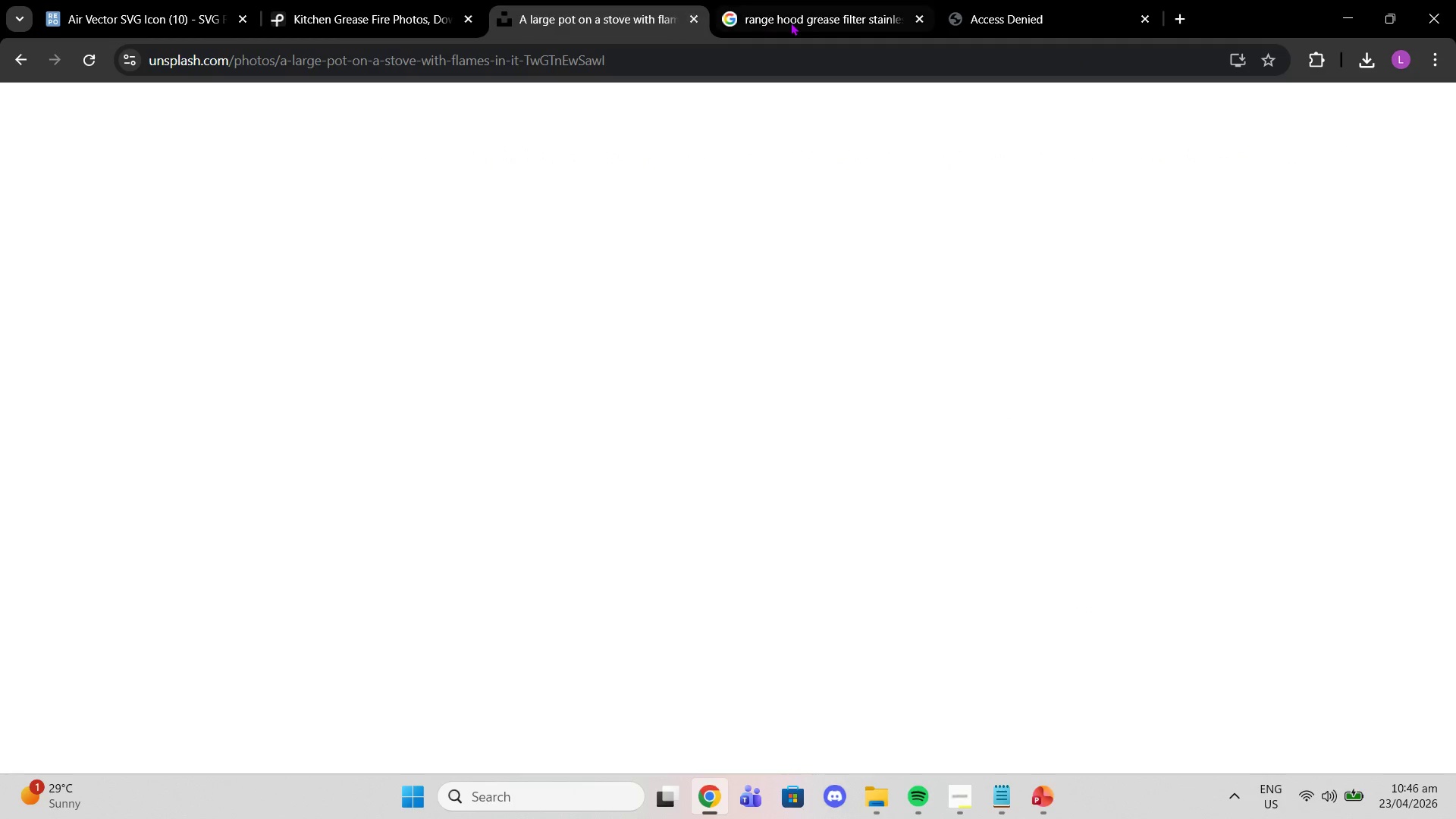 
left_click([790, 22])
 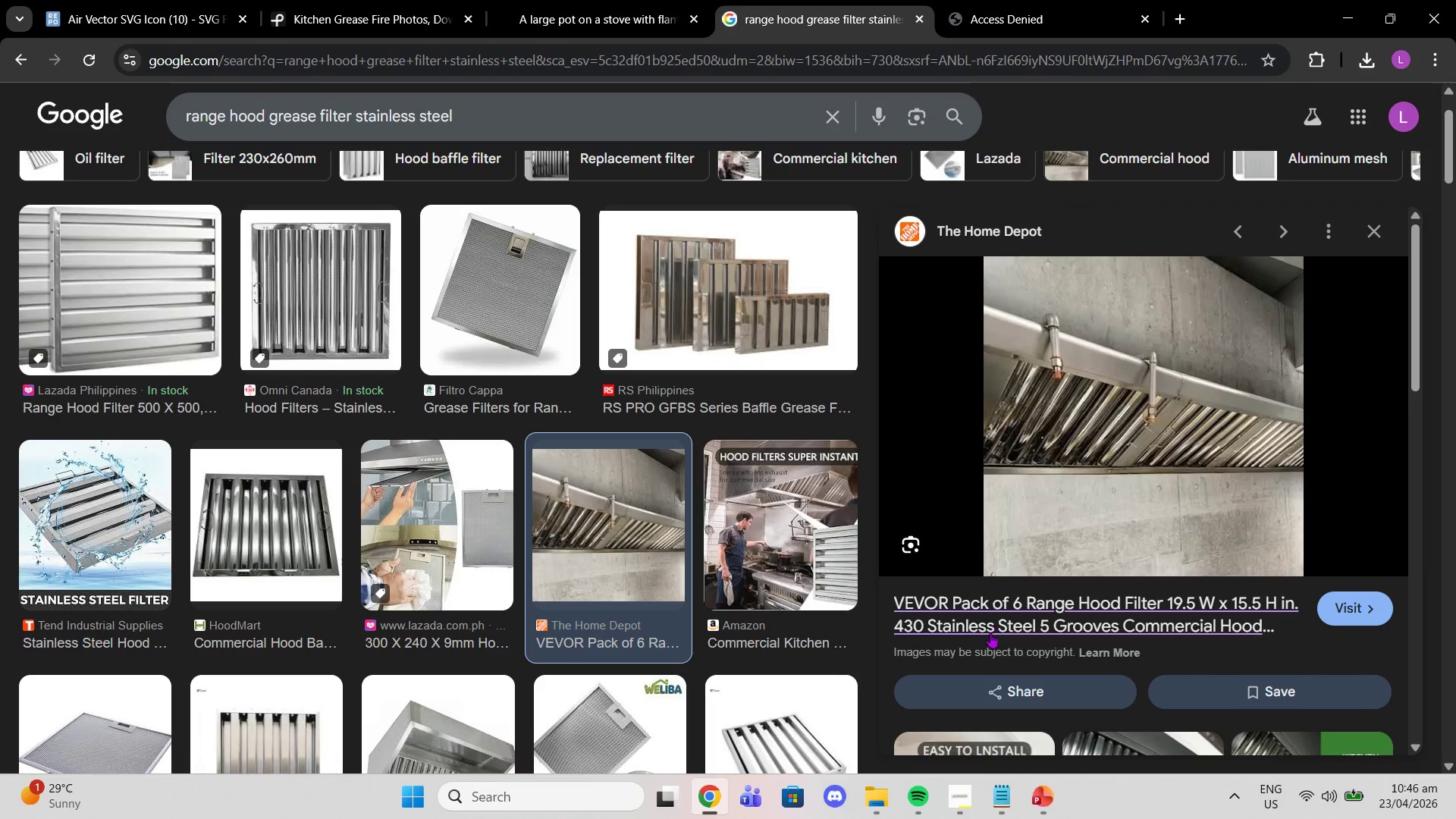 
left_click([987, 622])
 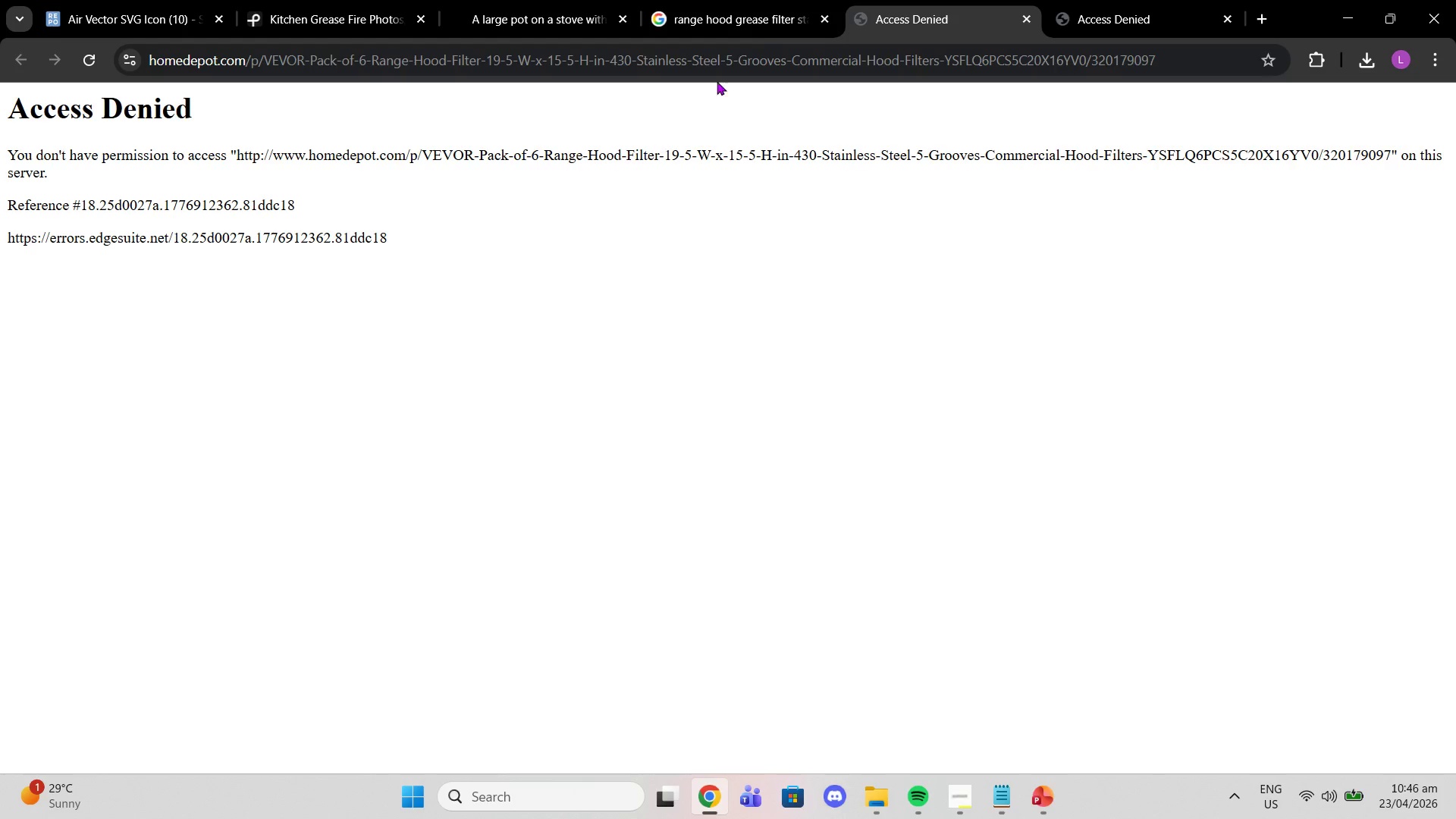 
left_click([780, 11])
 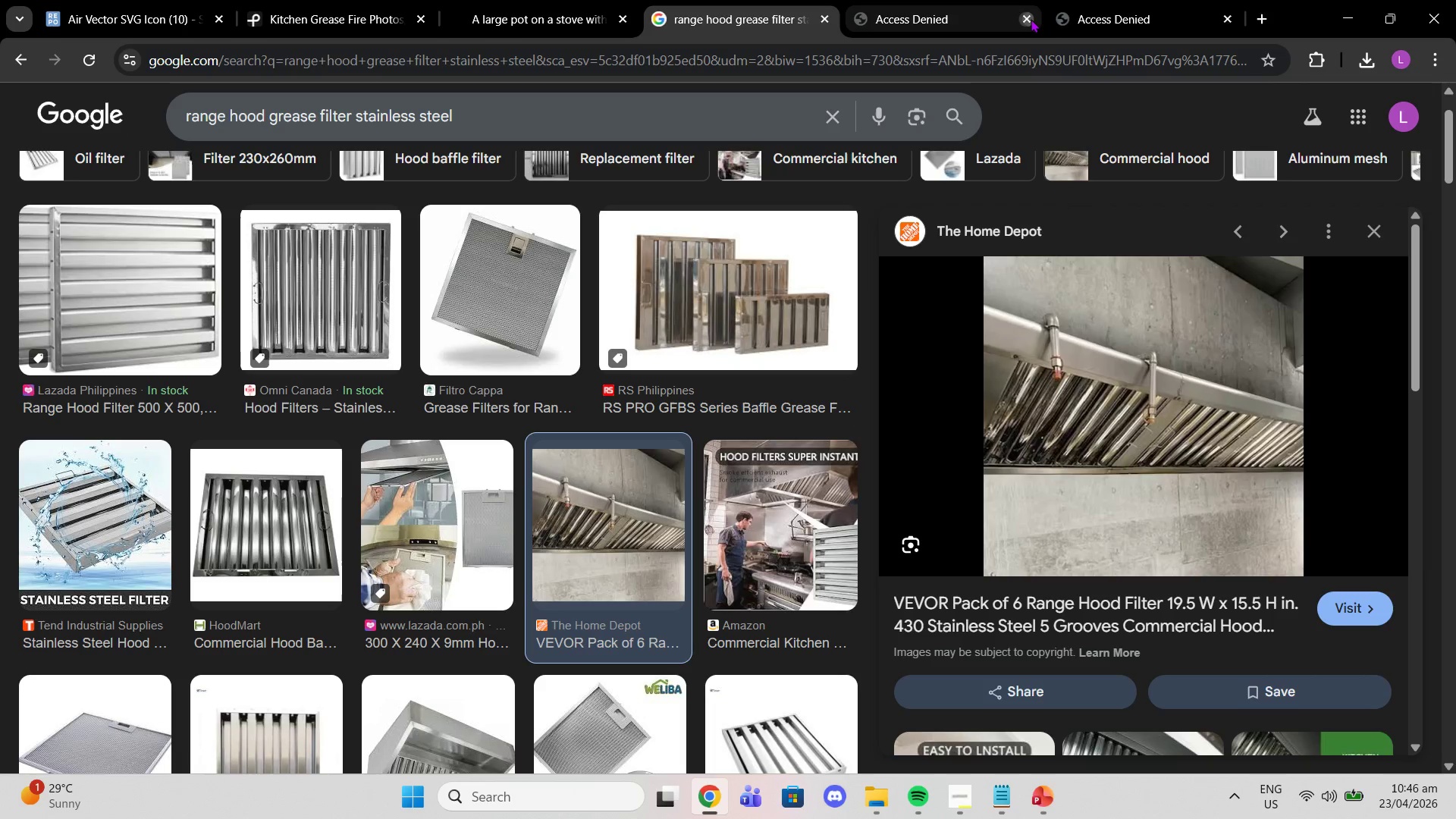 
double_click([1031, 19])
 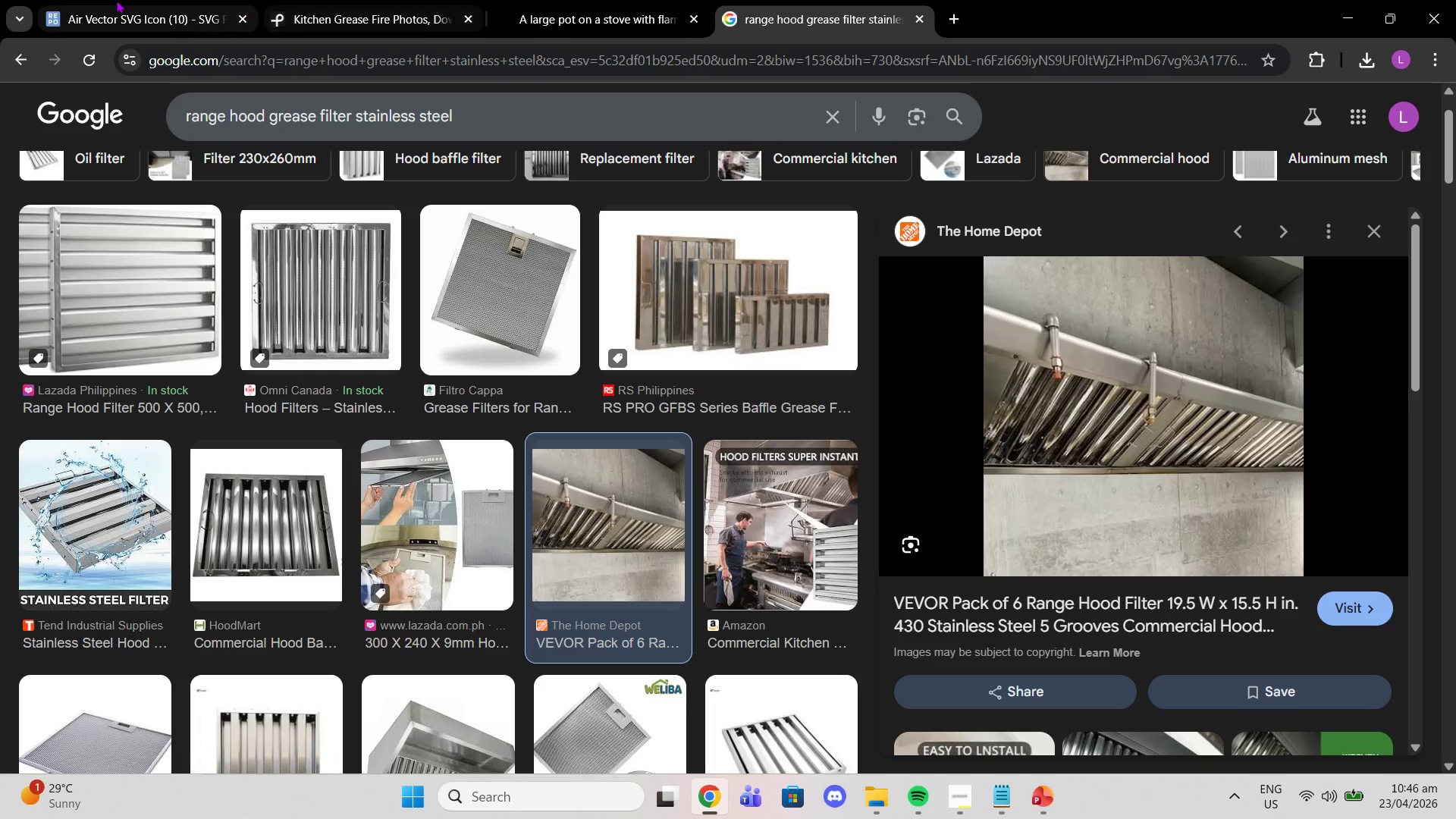 
left_click([135, 29])
 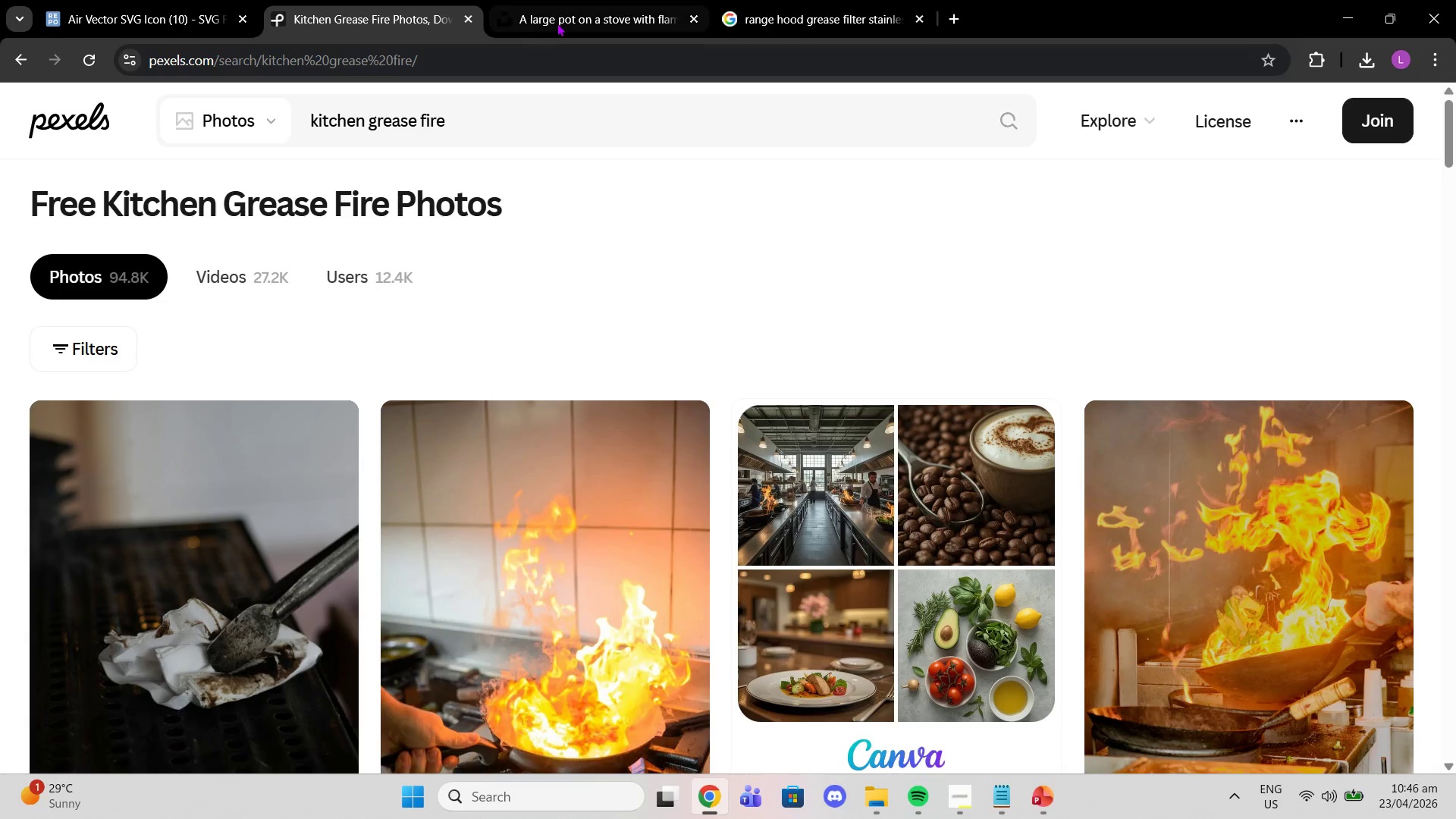 
left_click([717, 20])
 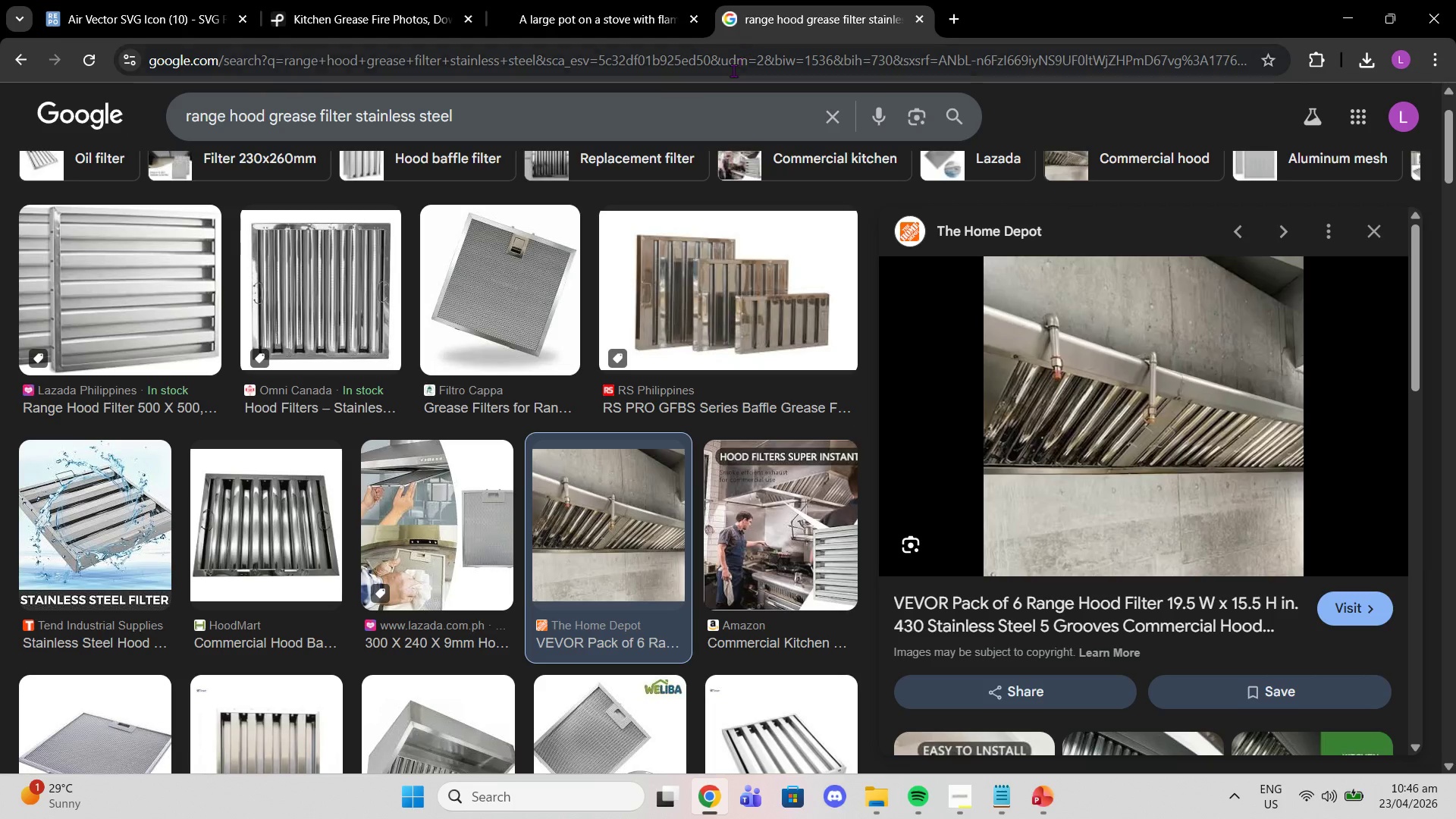 
left_click_drag(start_coordinate=[601, 123], to_coordinate=[74, 139])
 